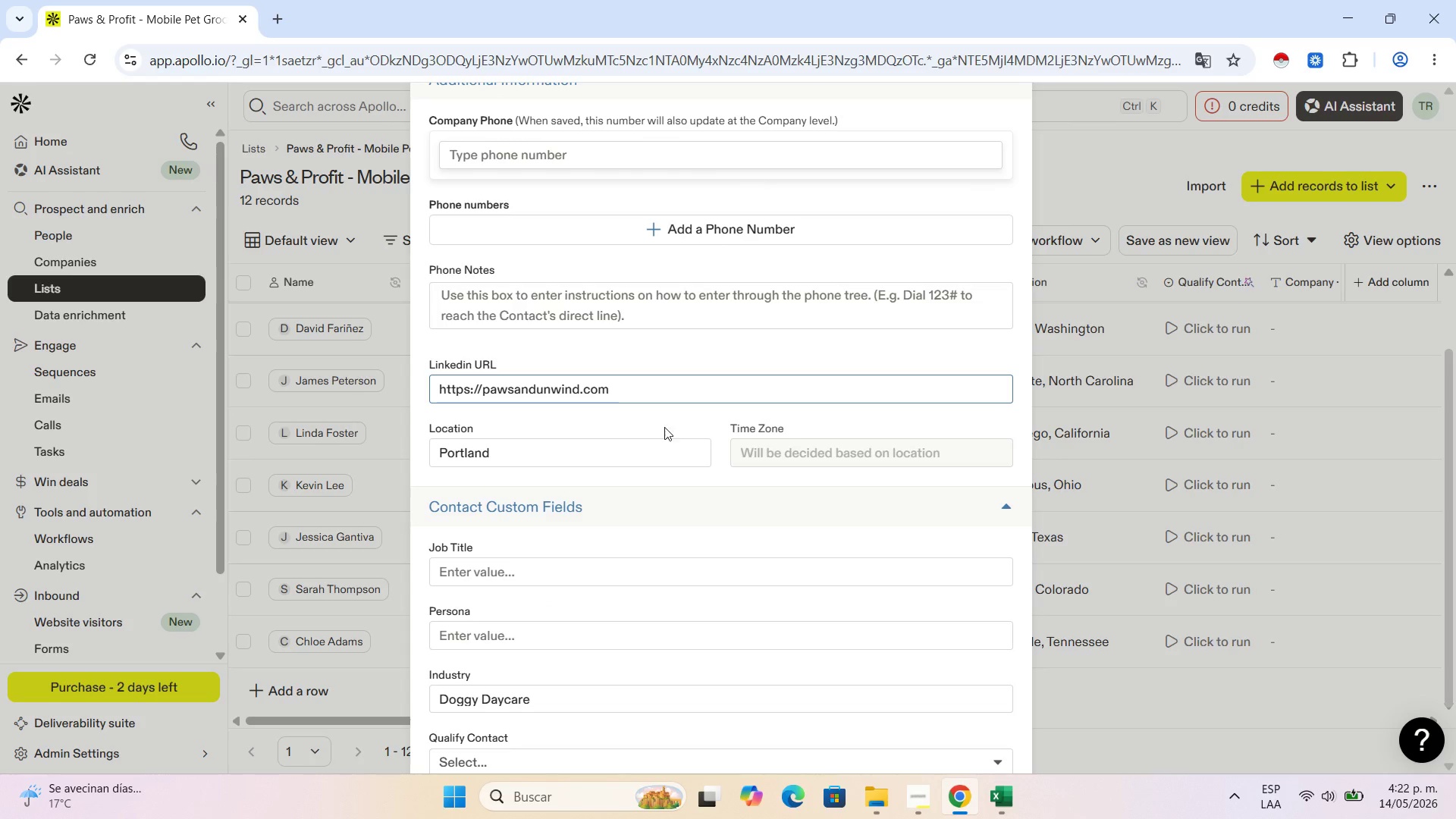 
scroll: coordinate [795, 317], scroll_direction: up, amount: 9.0
 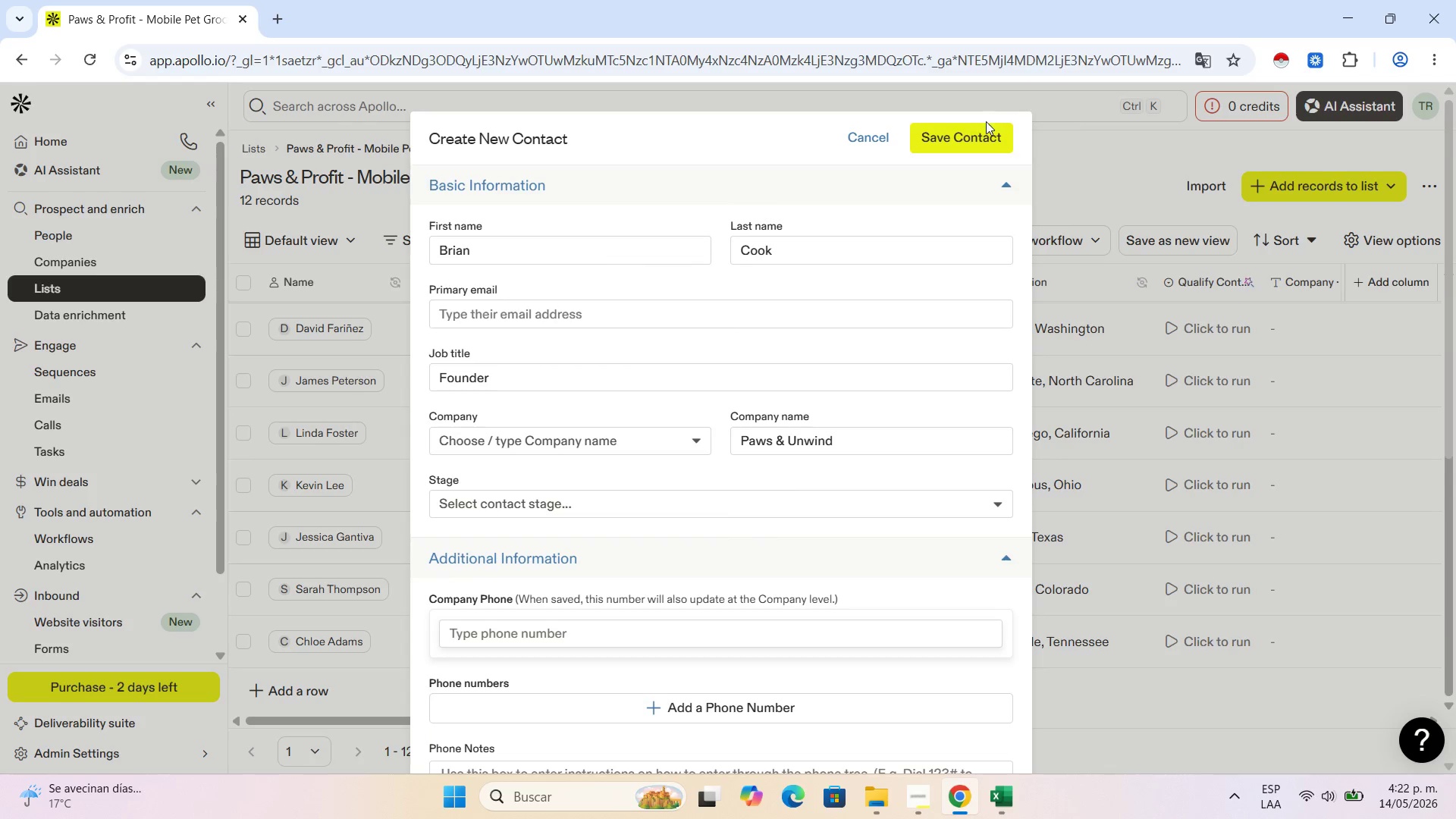 
left_click([981, 137])
 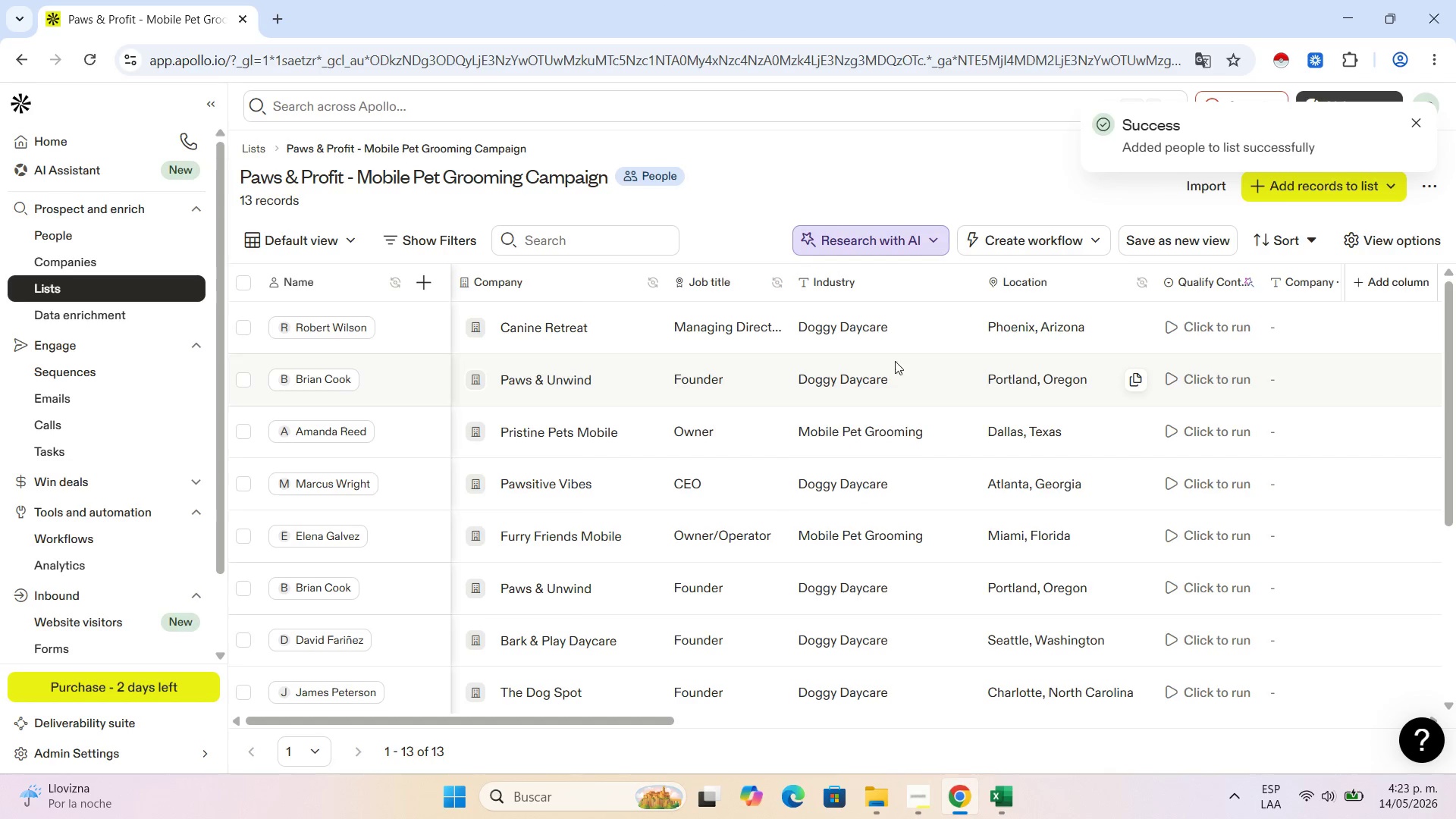 
scroll: coordinate [414, 426], scroll_direction: down, amount: 9.0
 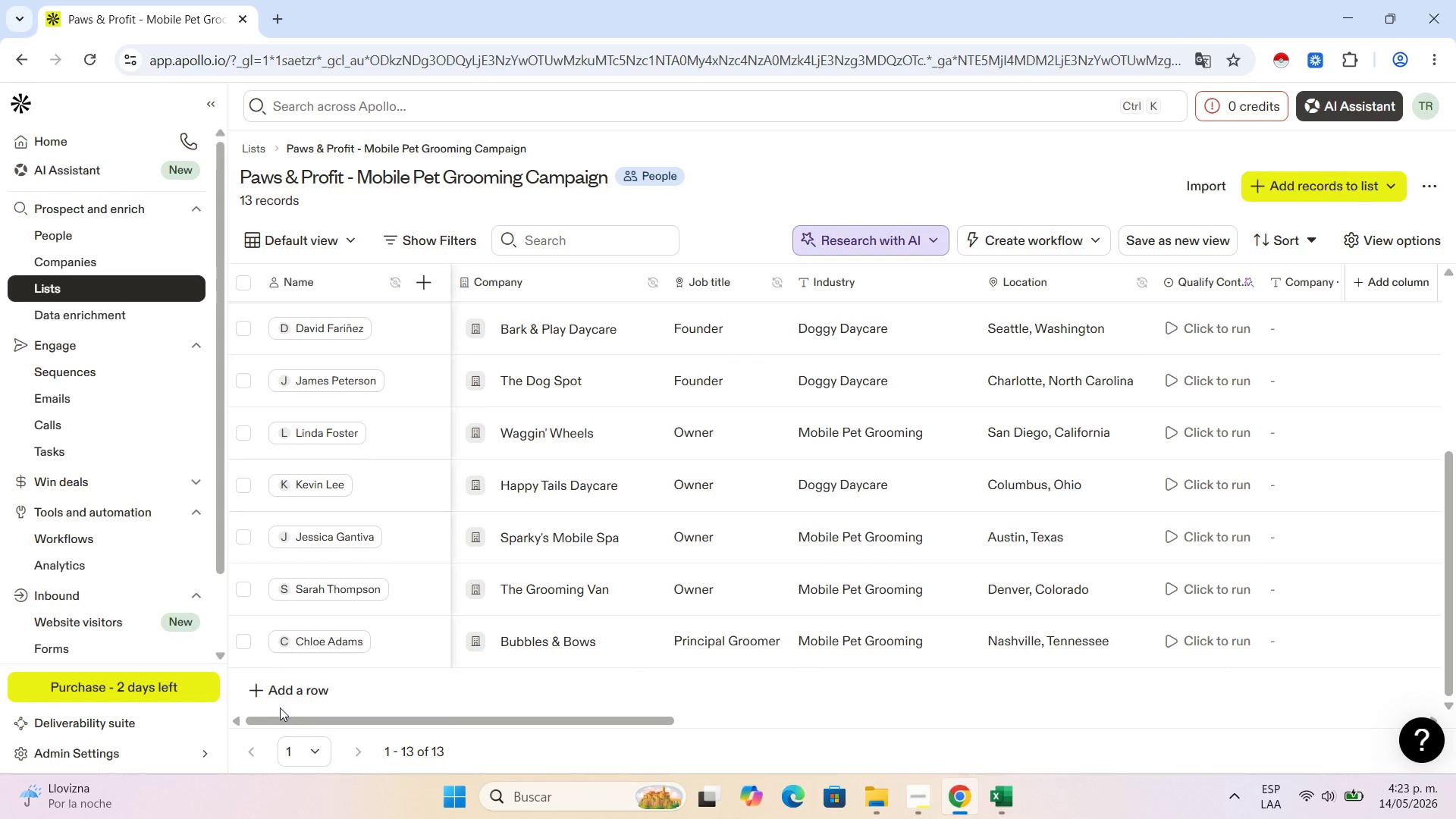 
left_click([292, 664])
 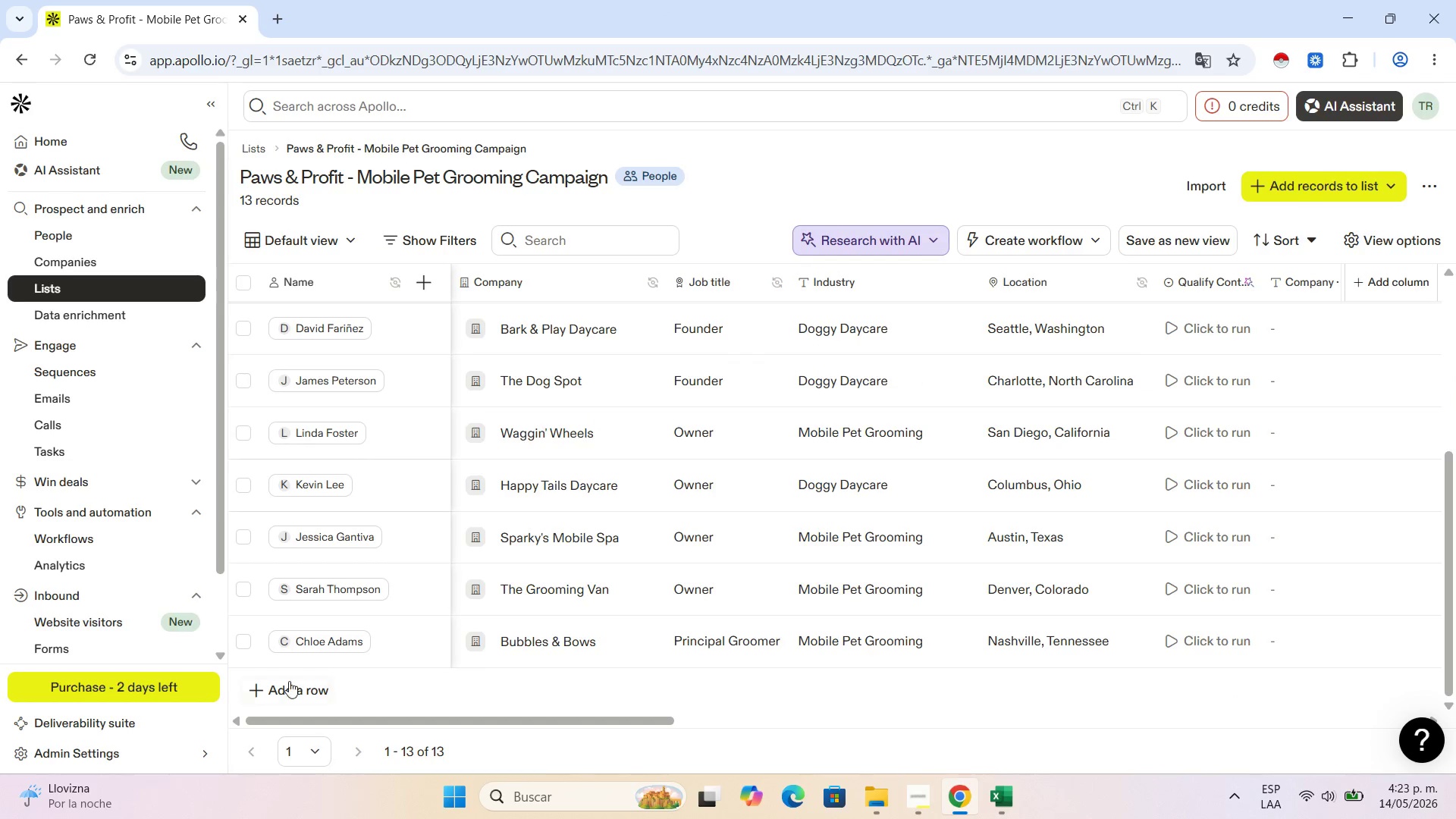 
left_click([289, 688])
 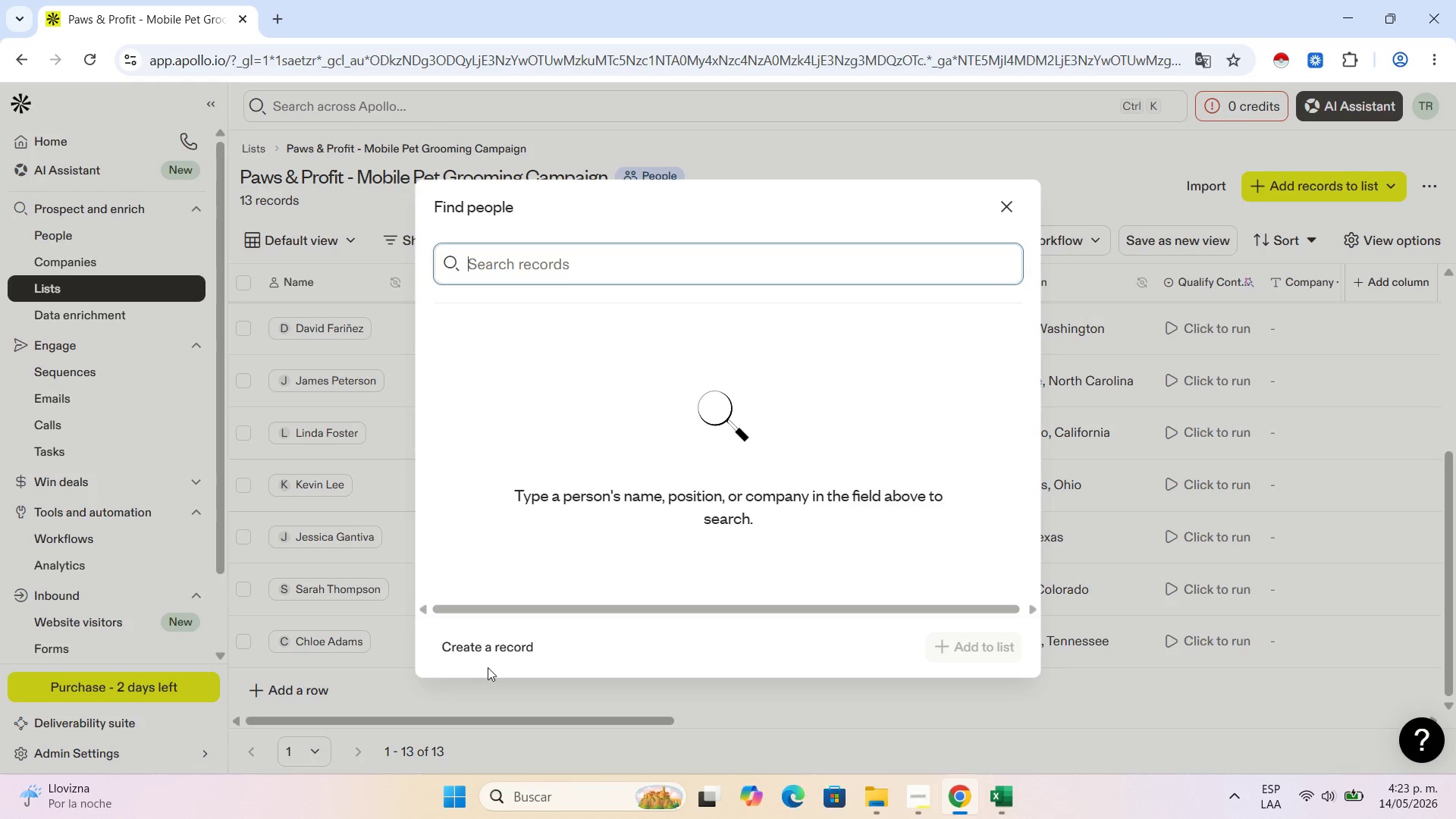 
double_click([489, 653])
 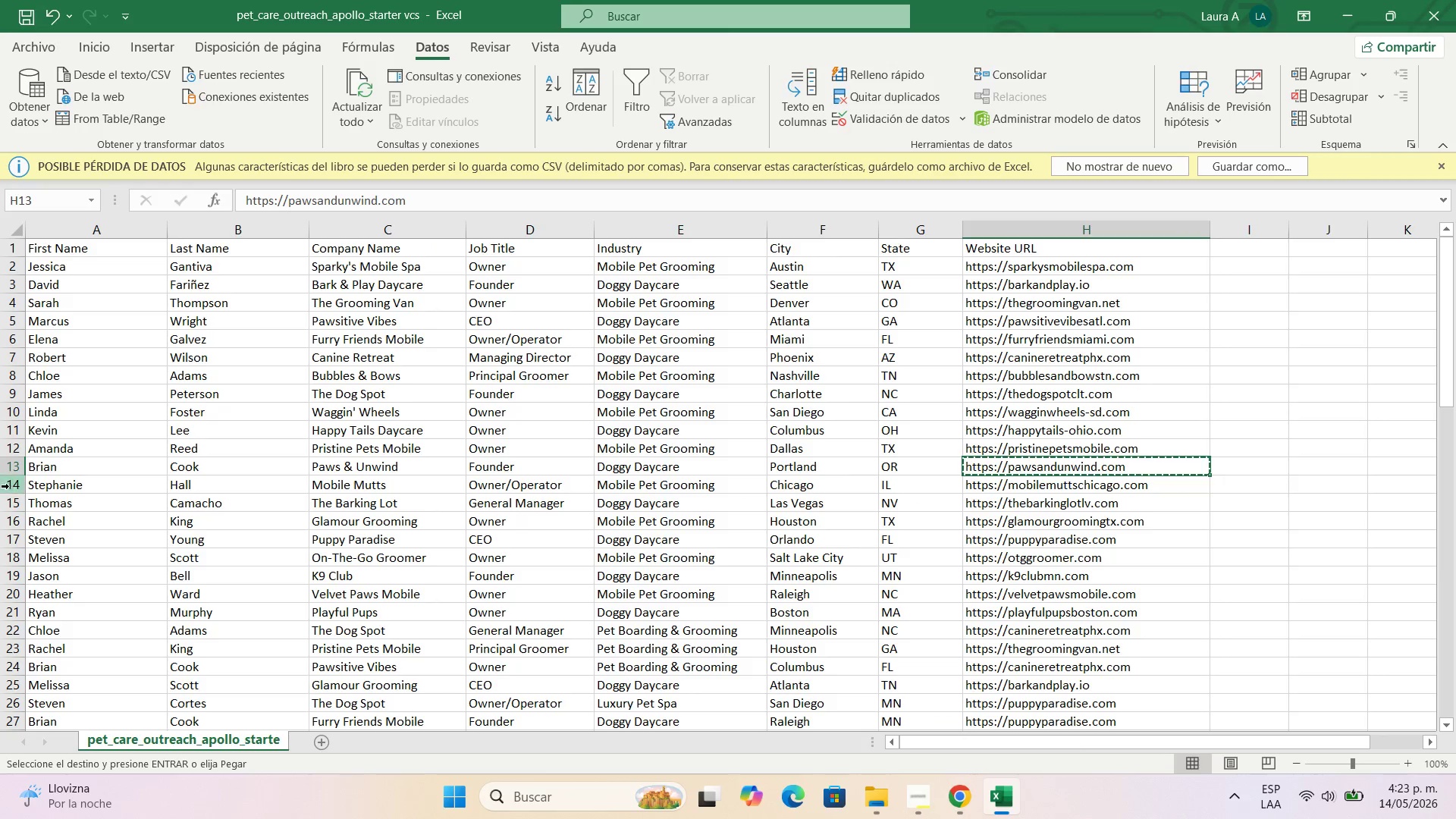 
left_click([71, 487])
 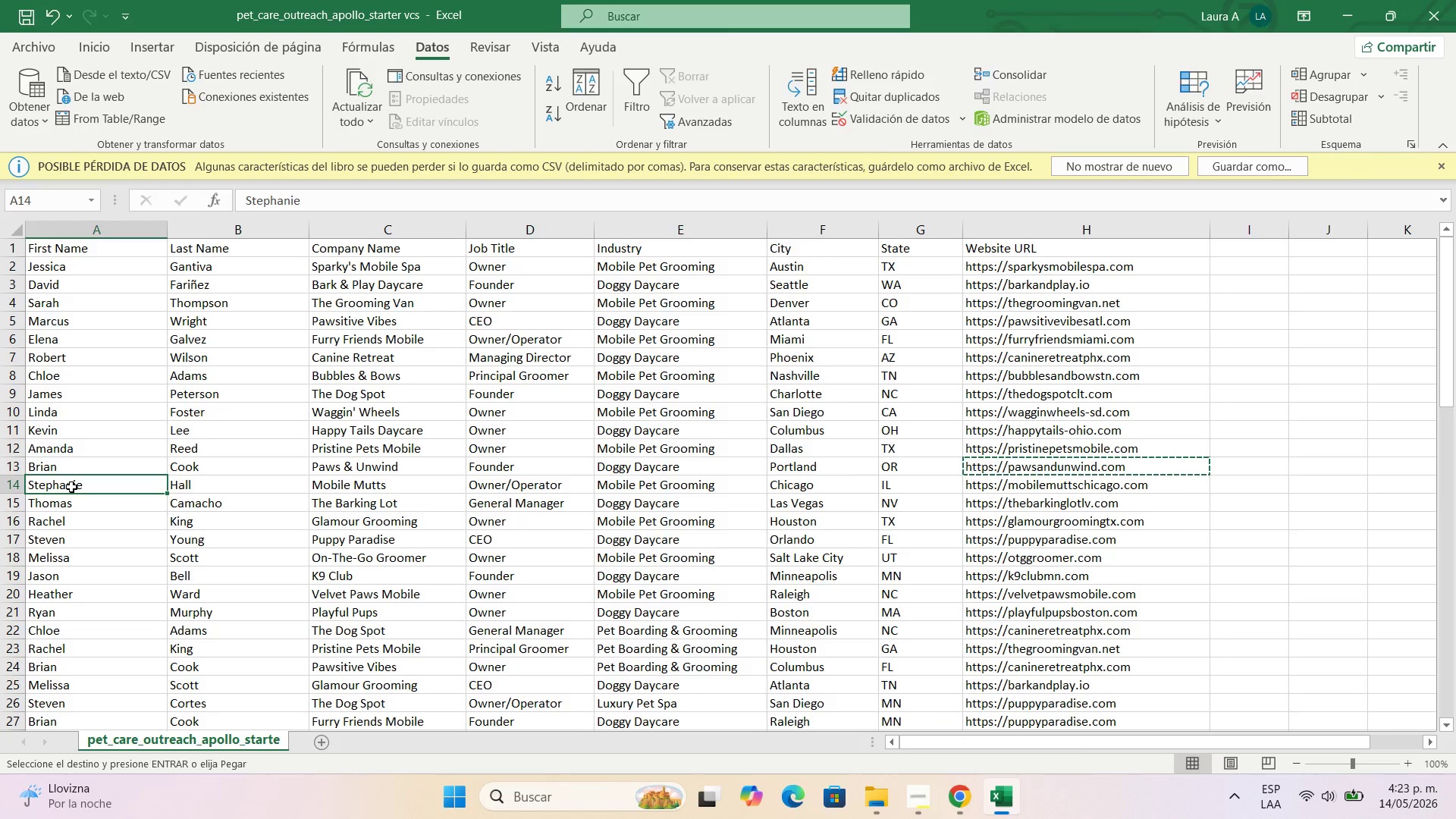 
key(Control+C)
 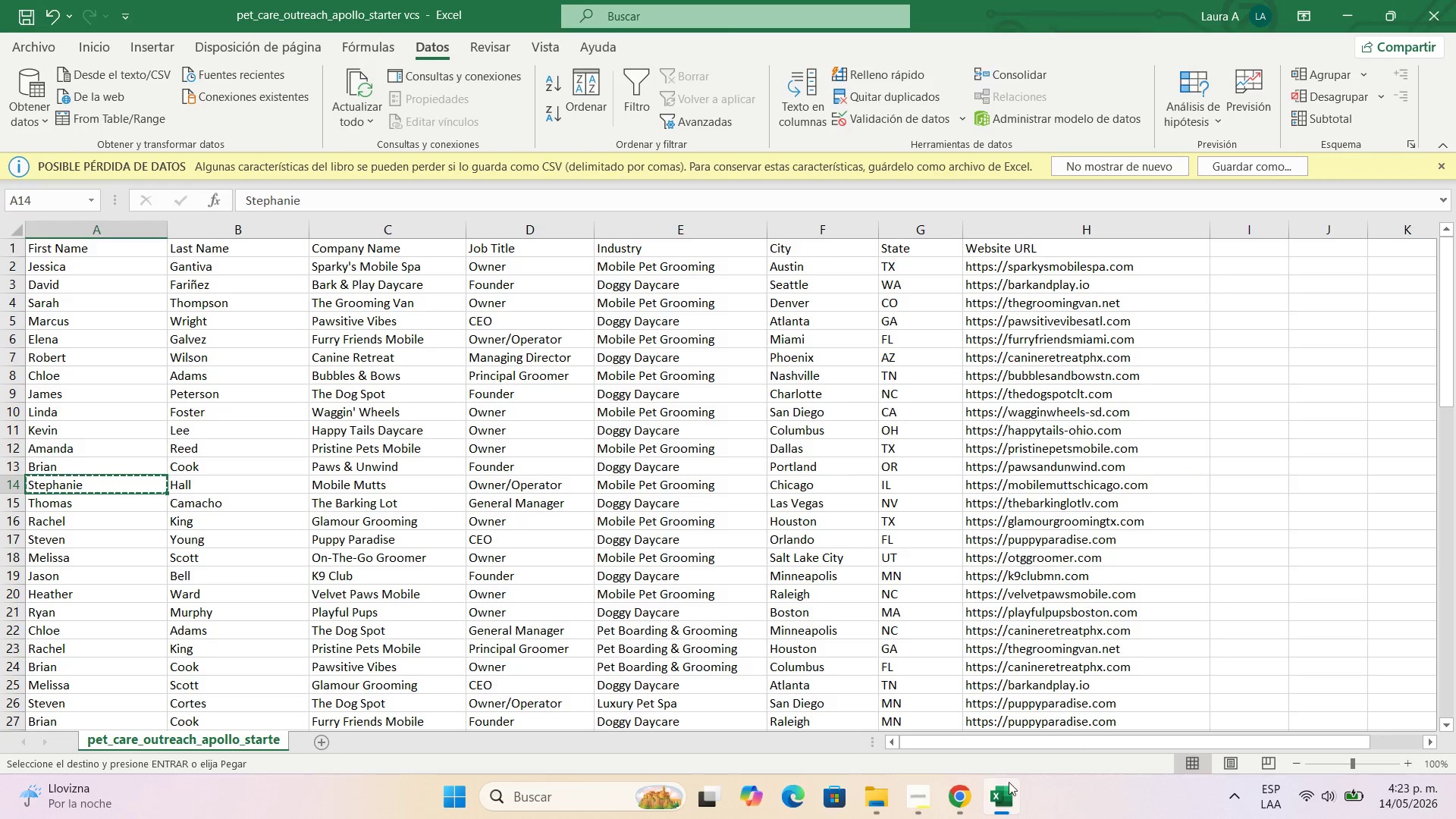 
left_click([965, 808])
 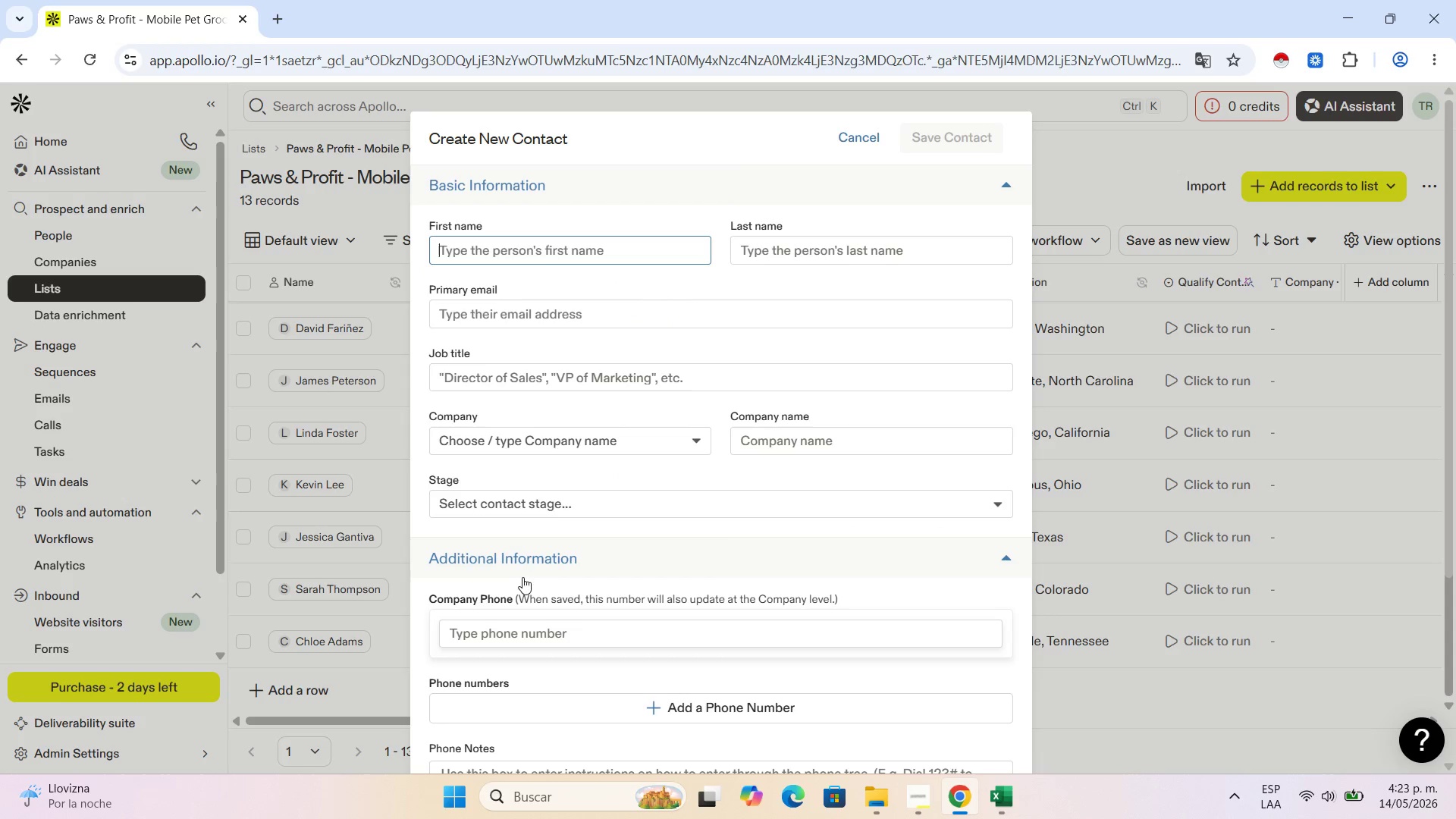 
key(Control+V)
 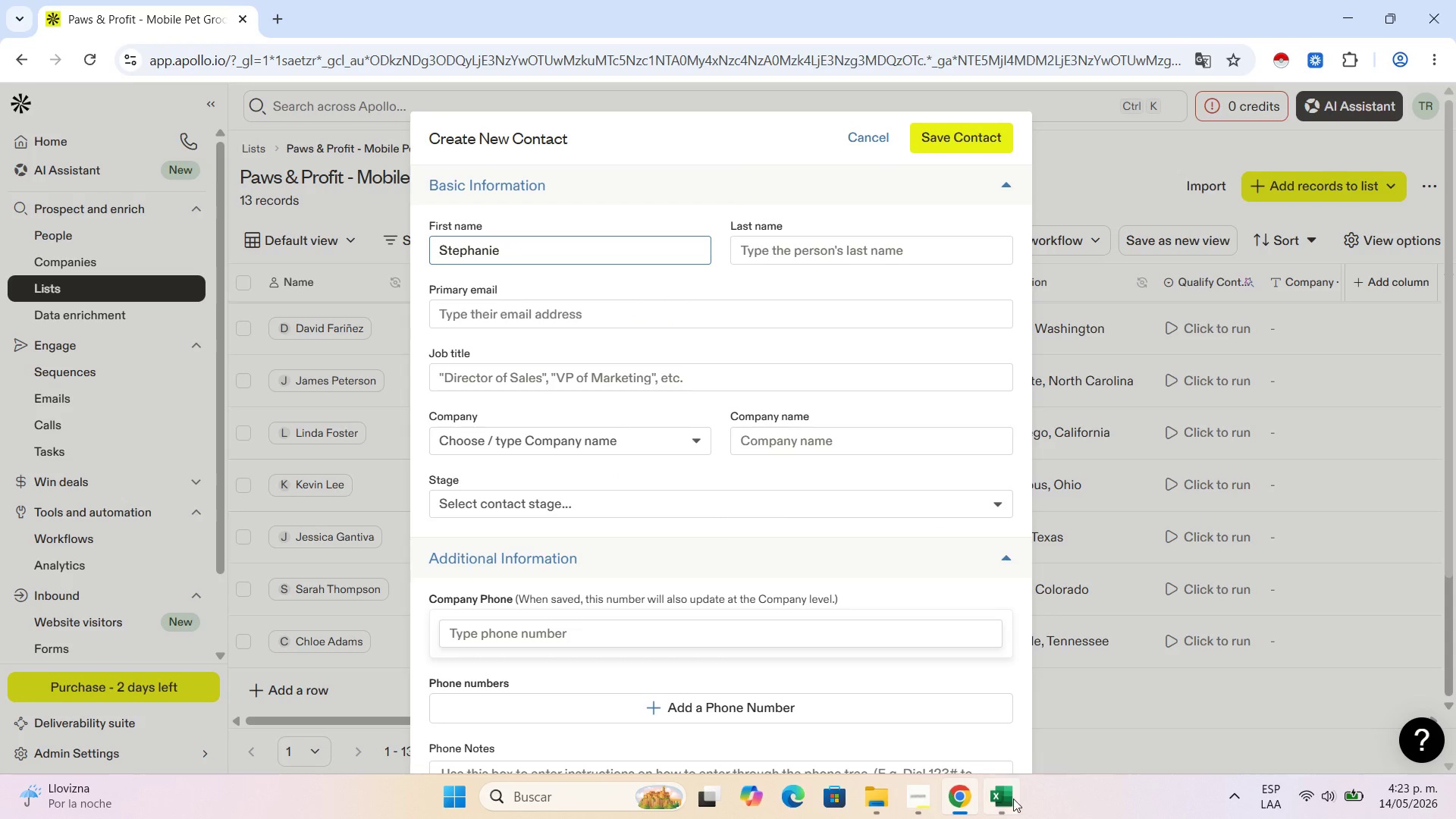 
left_click([1013, 799])
 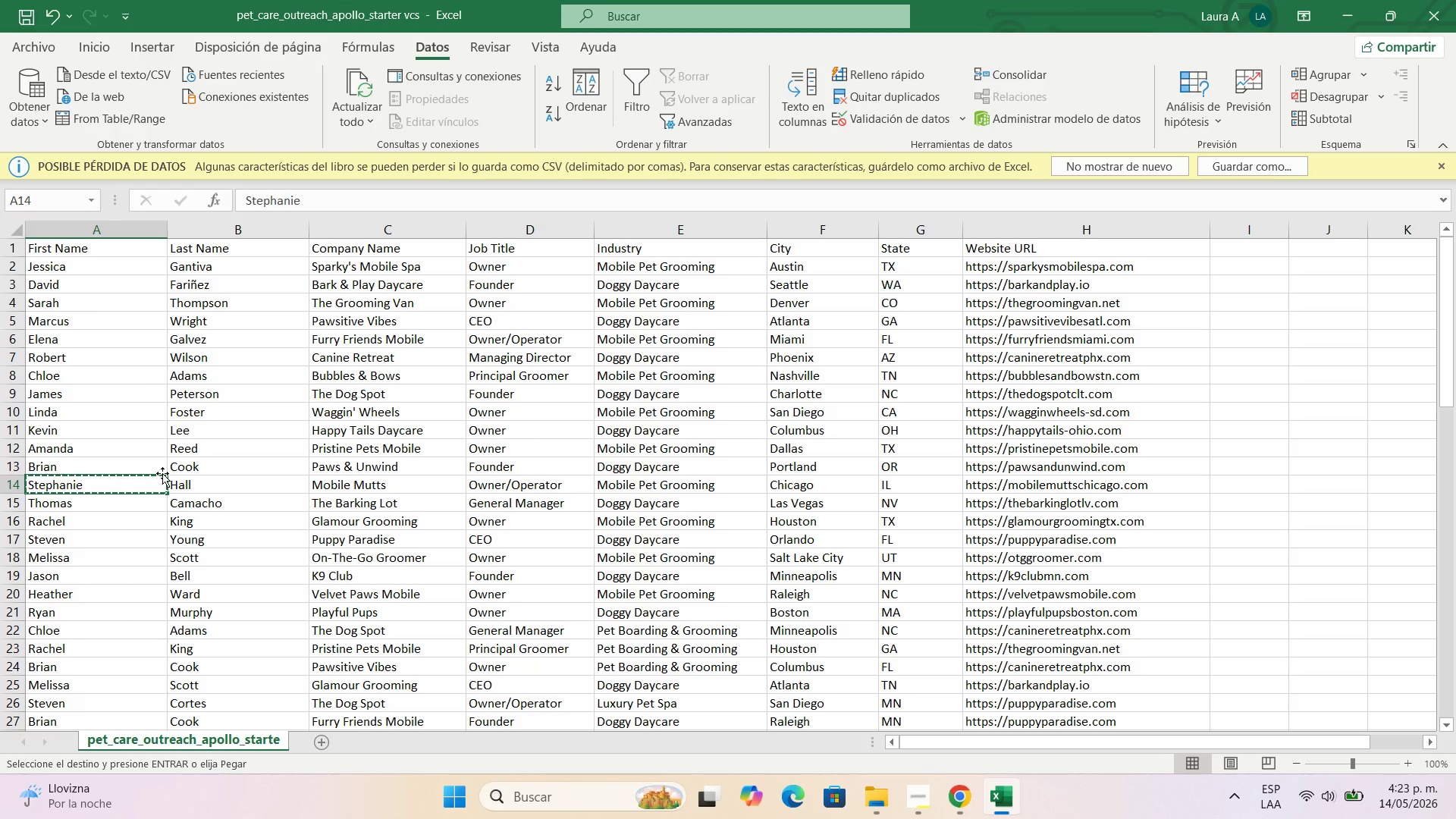 
left_click([206, 485])
 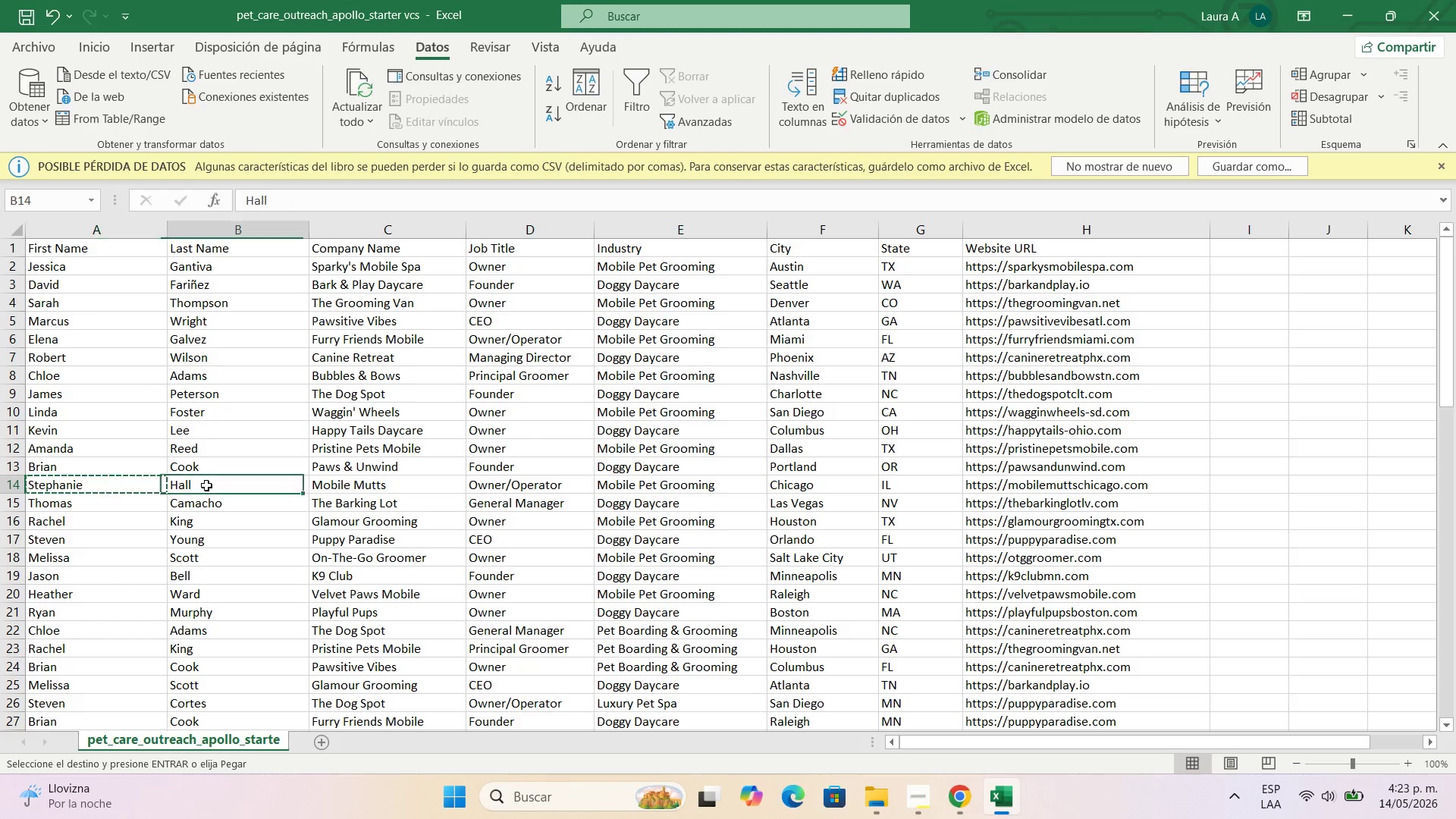 
key(Control+C)
 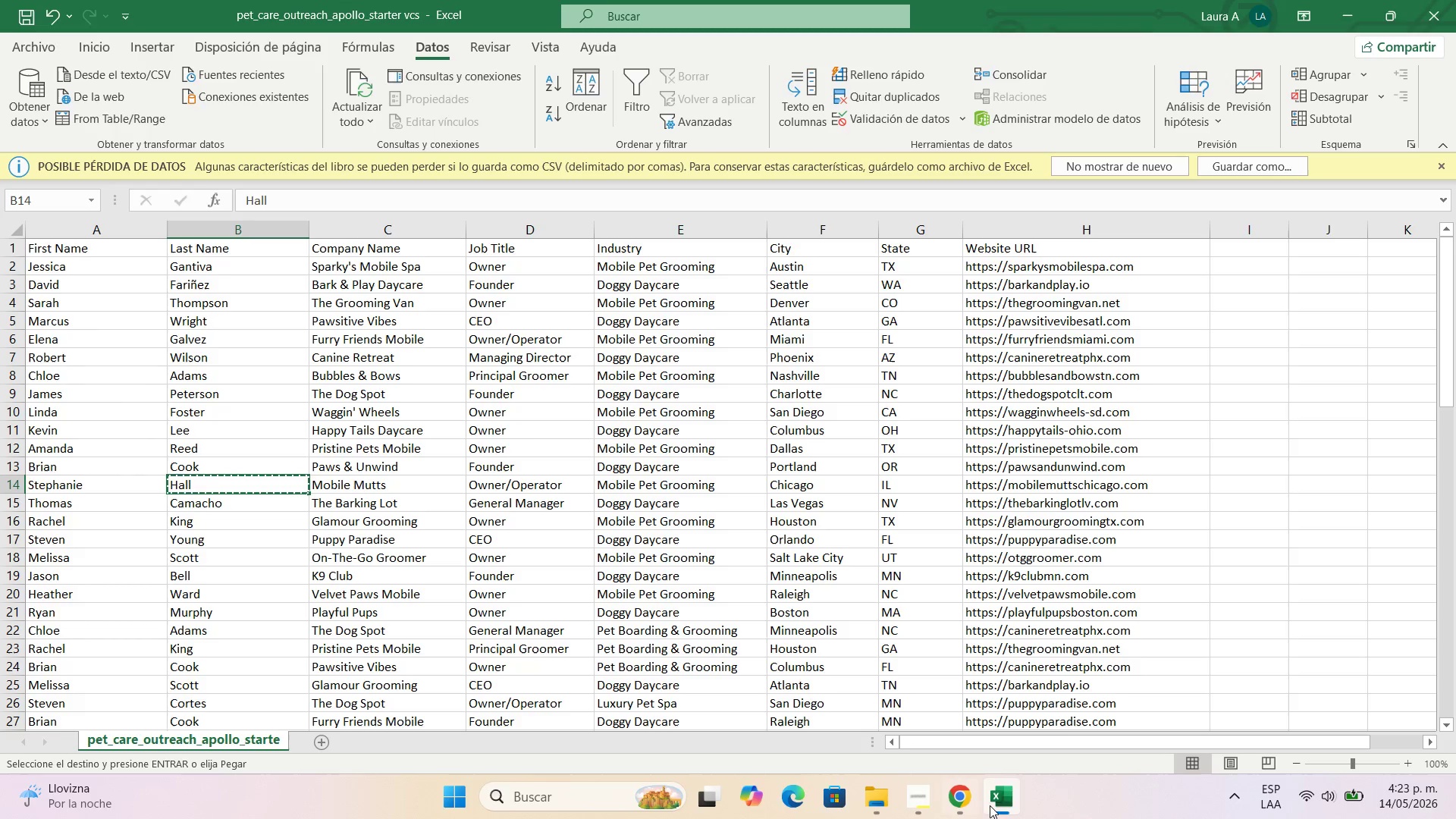 
left_click([981, 805])
 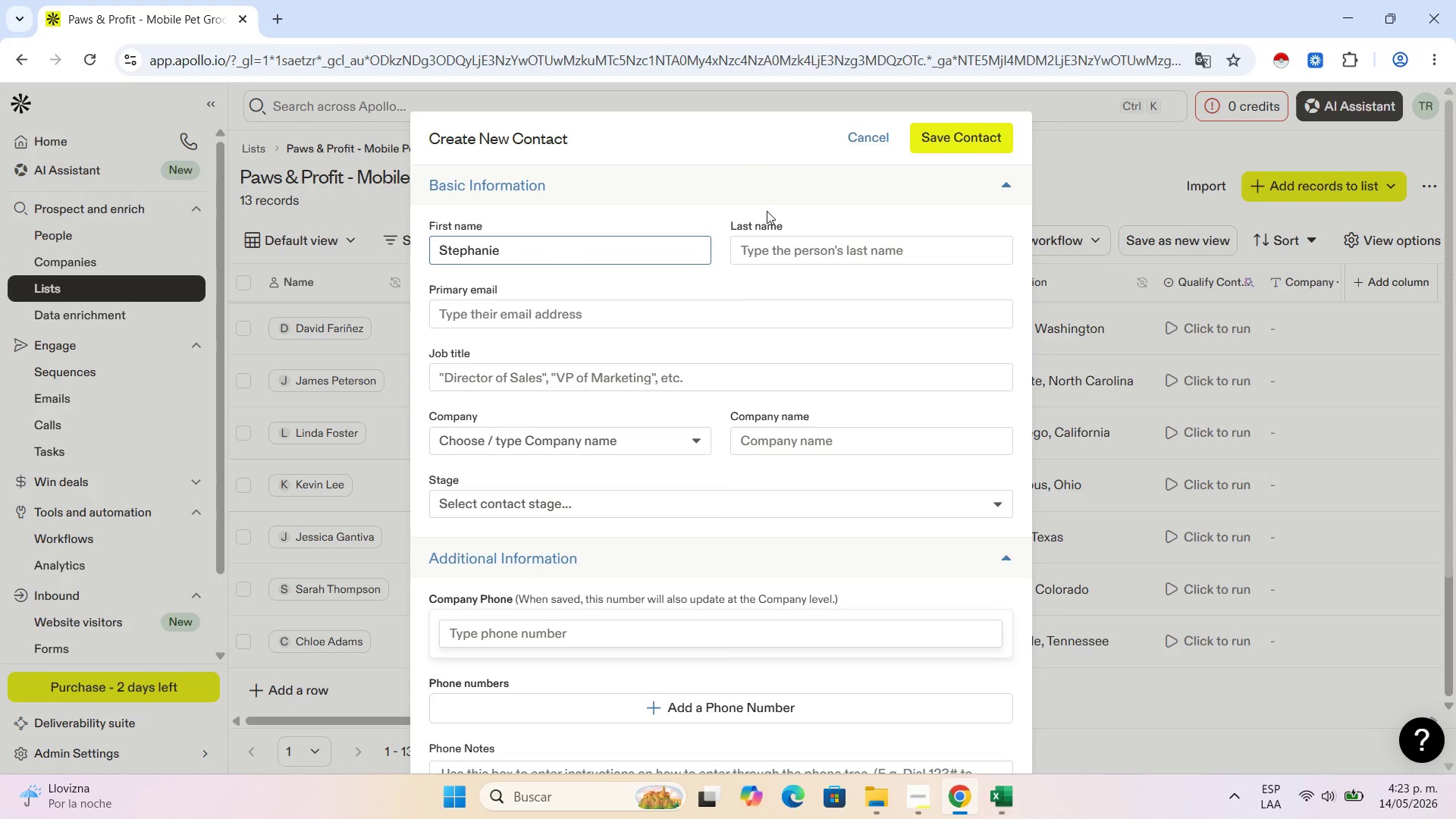 
left_click([788, 243])
 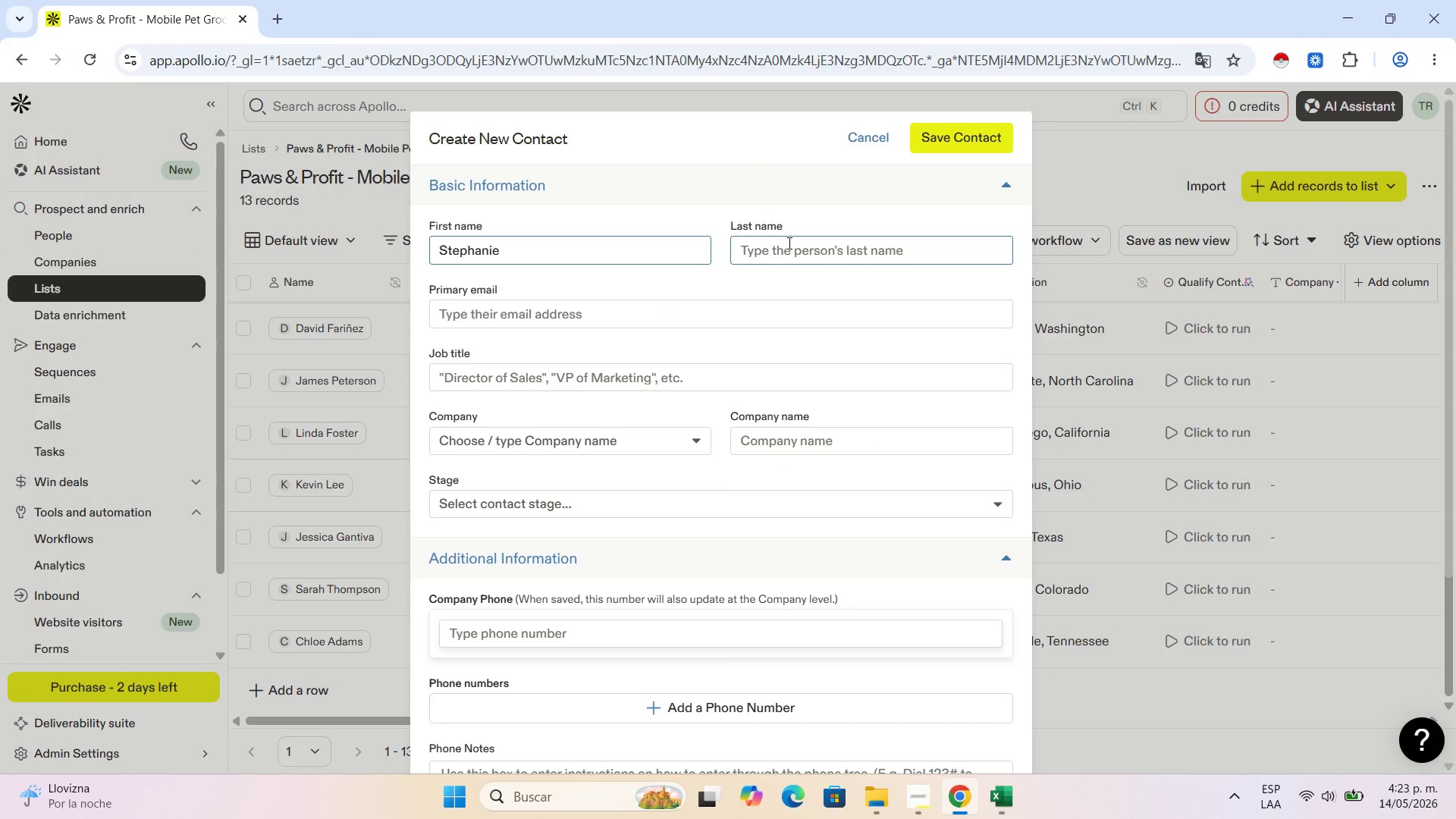 
key(Control+V)
 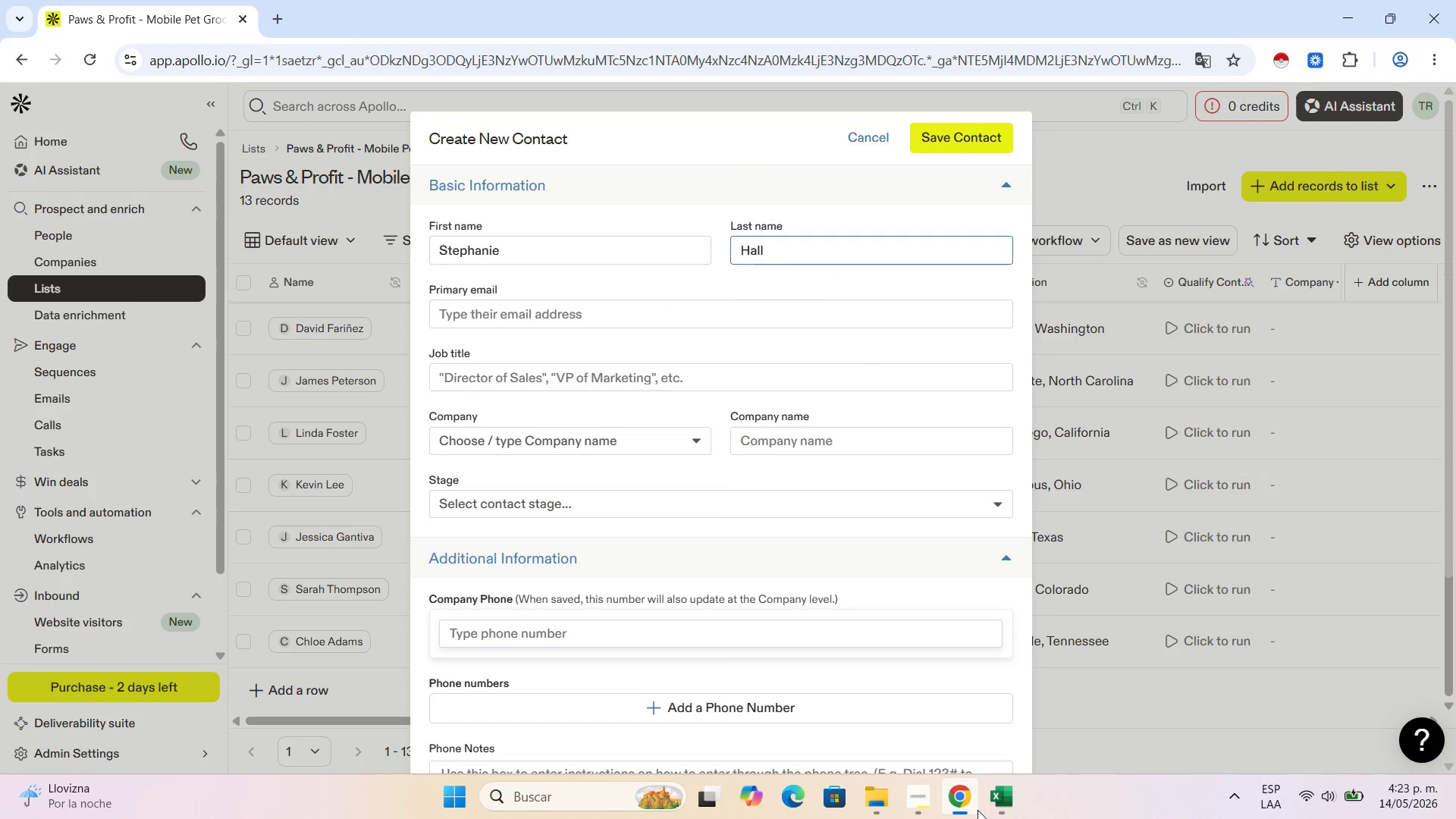 
left_click([1009, 802])
 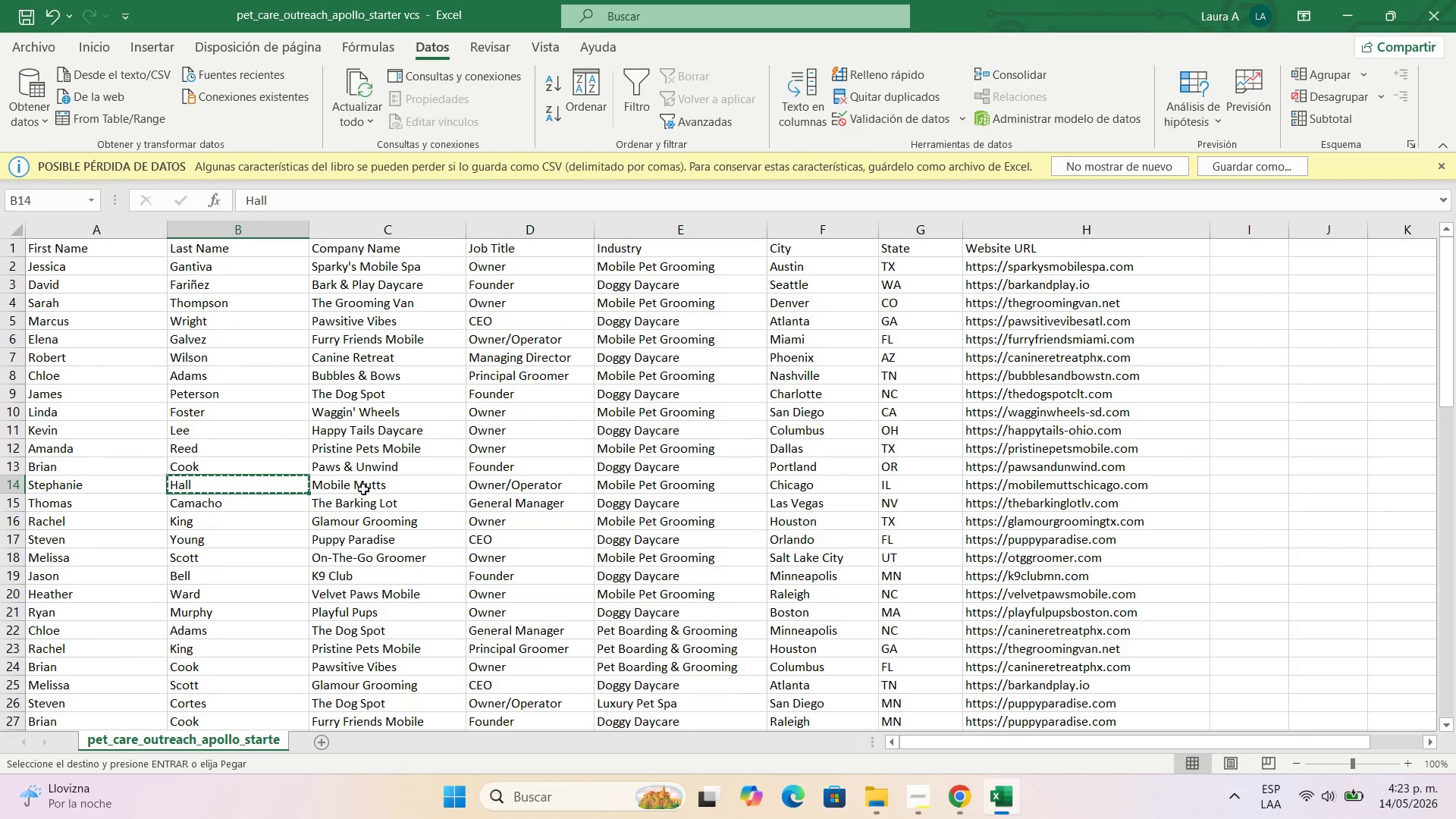 
key(Control+C)
 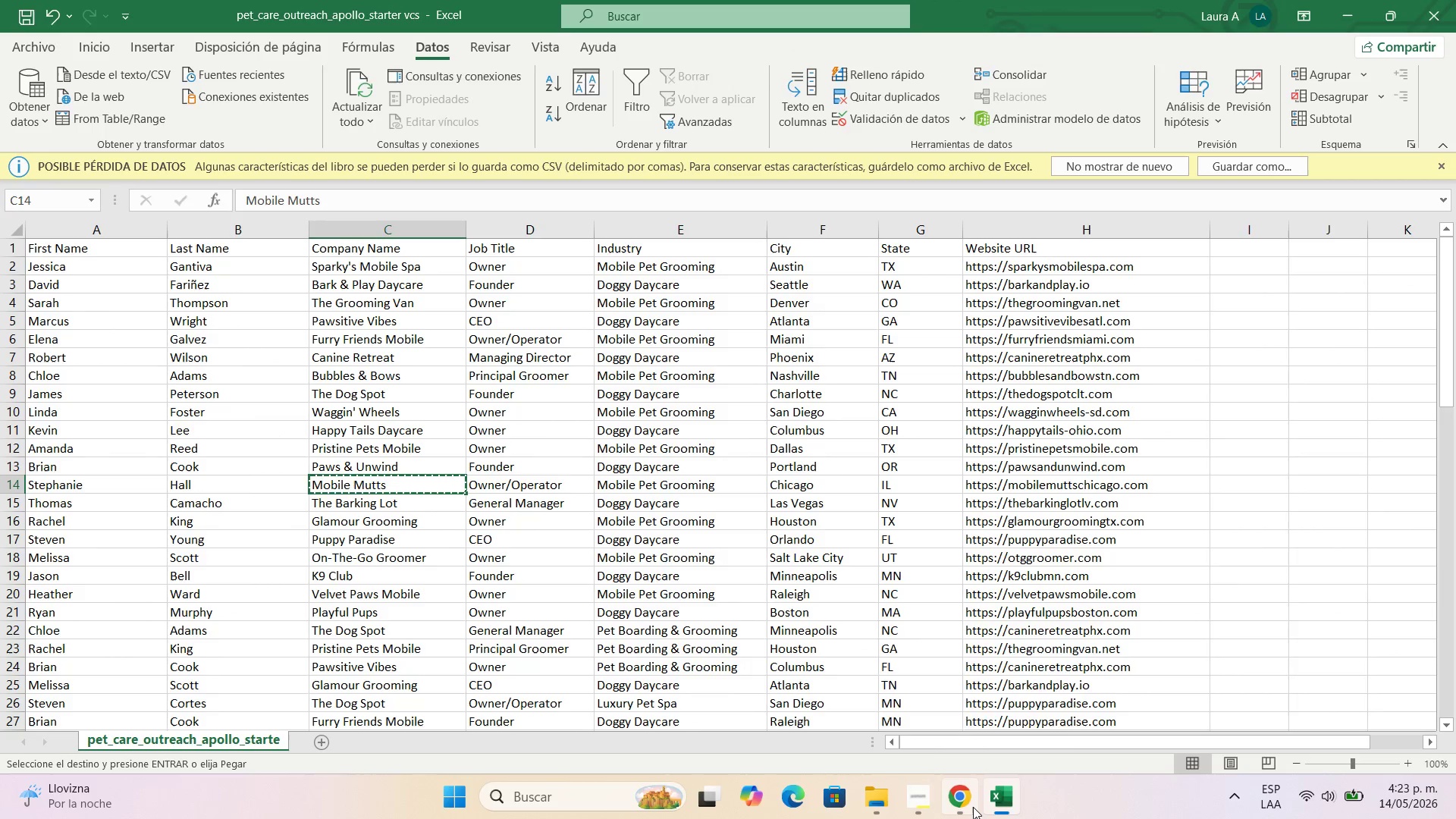 
left_click([973, 807])
 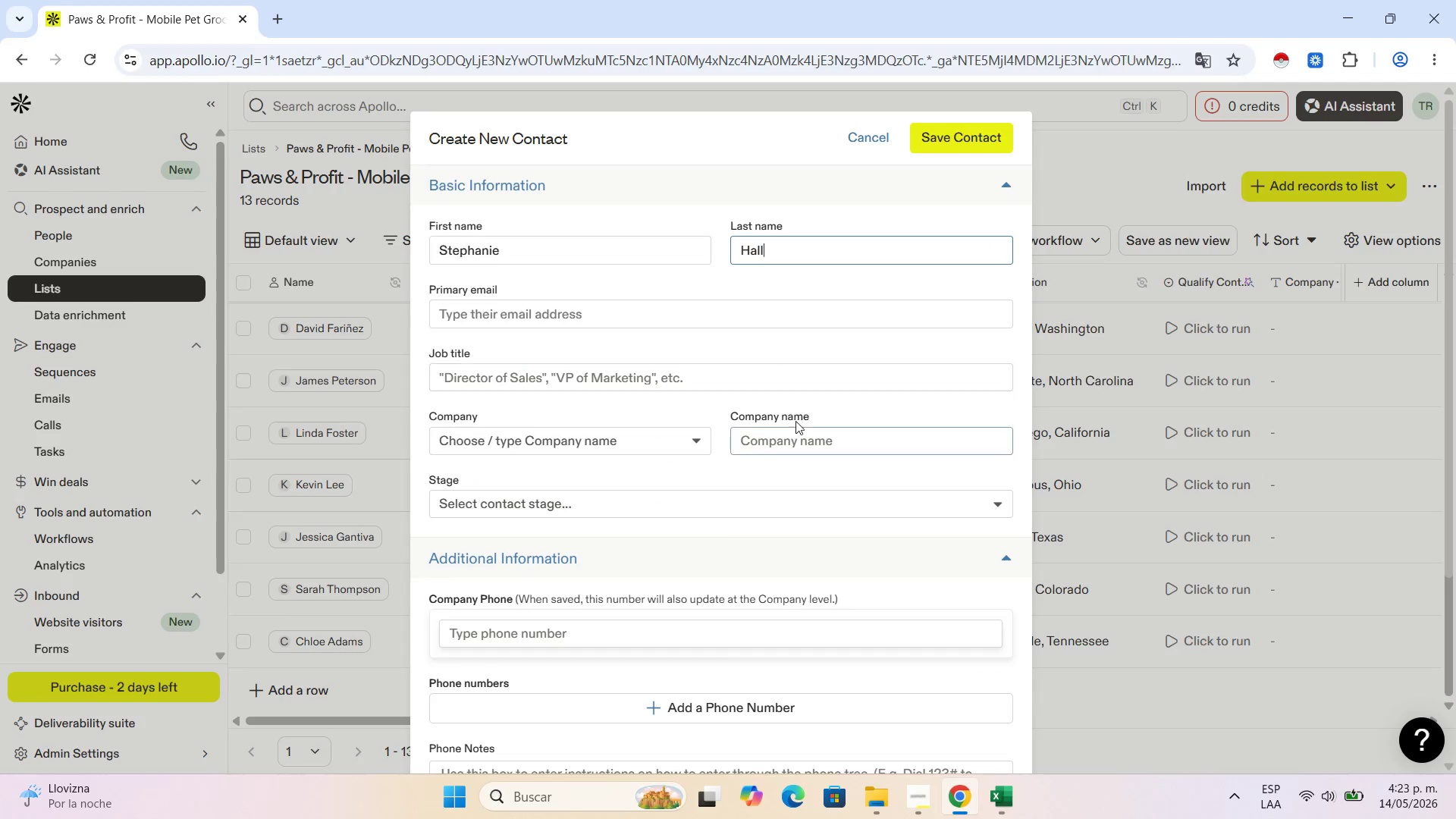 
left_click([795, 439])
 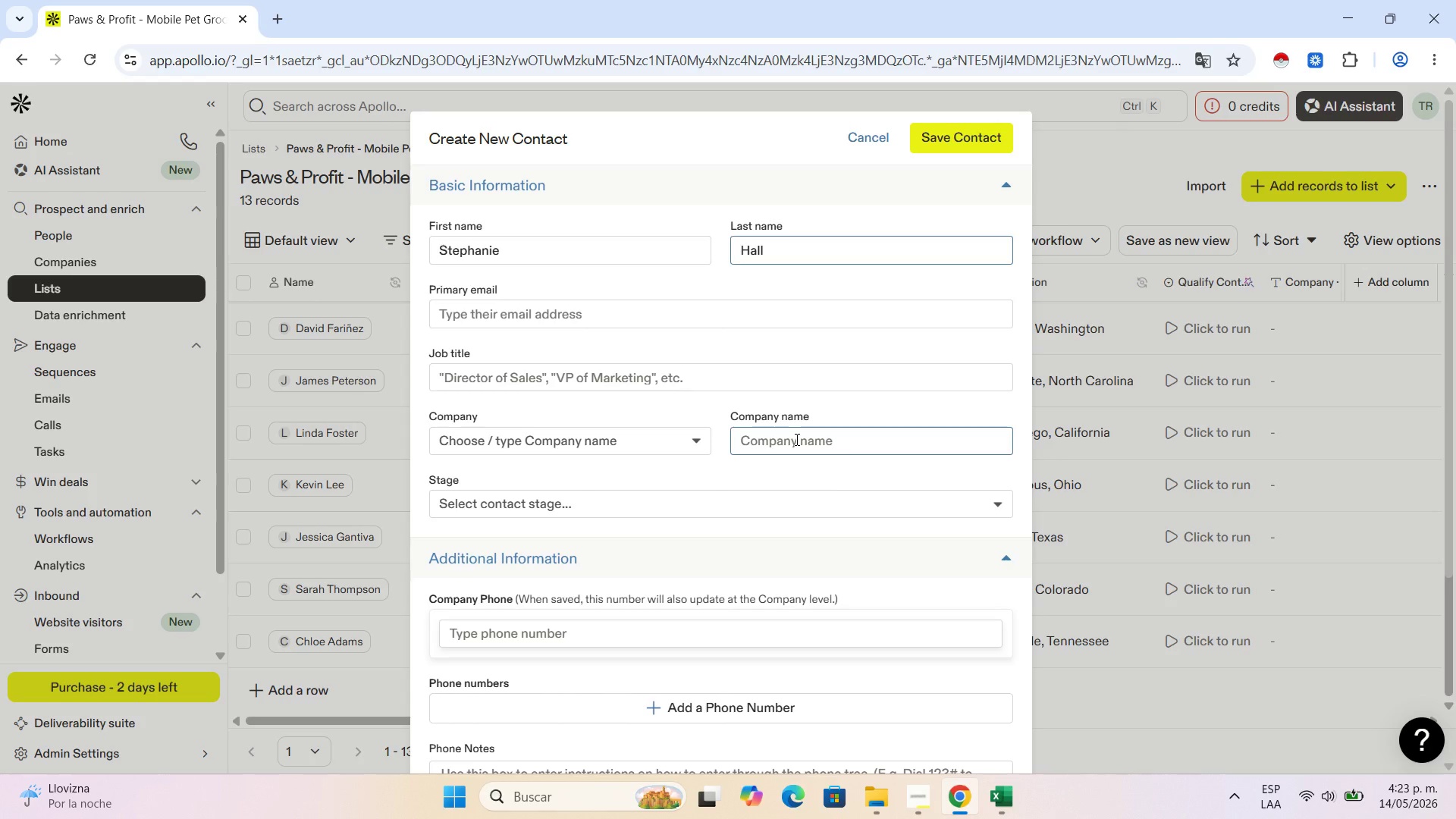 
key(Control+V)
 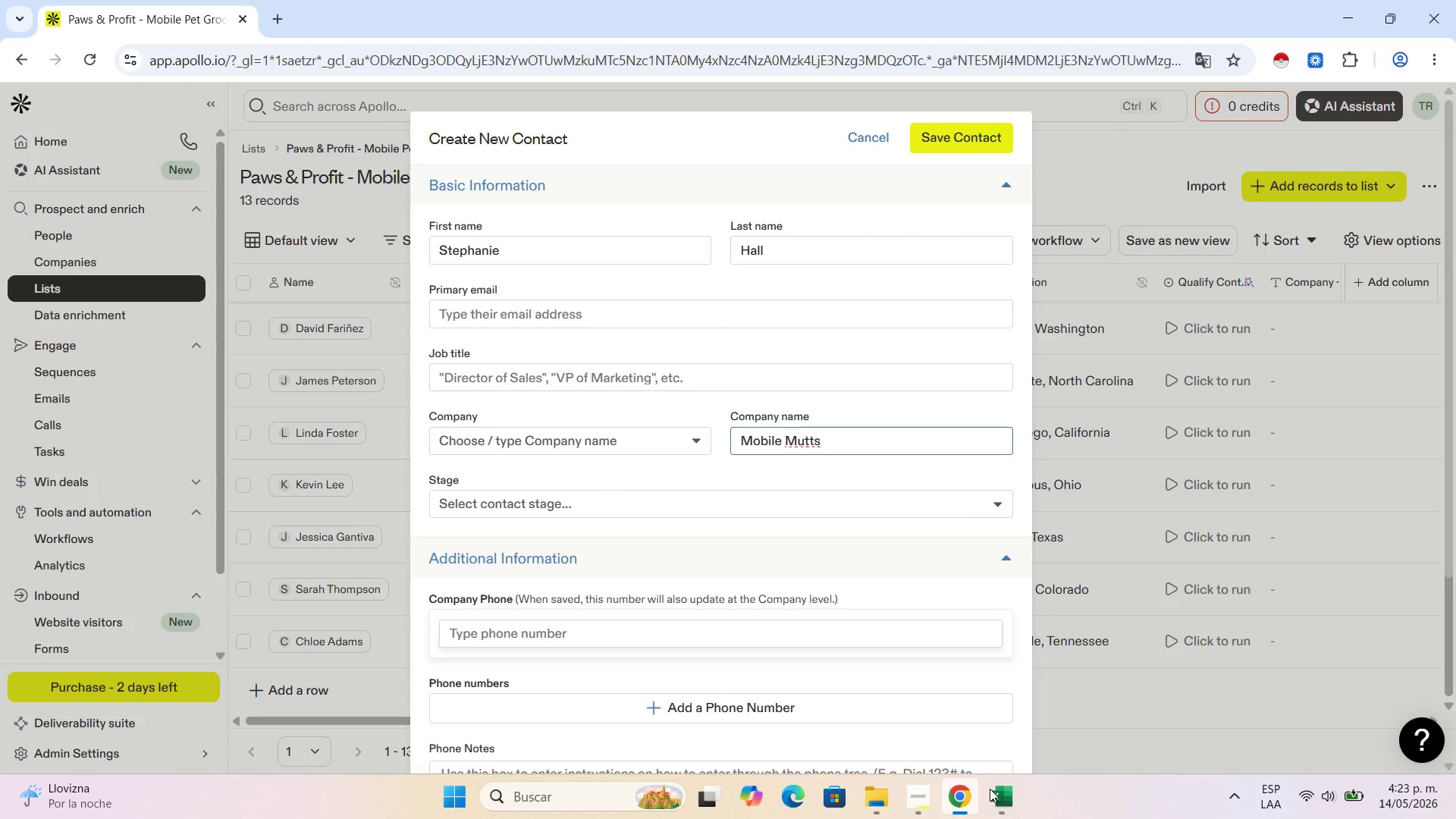 
left_click([991, 789])
 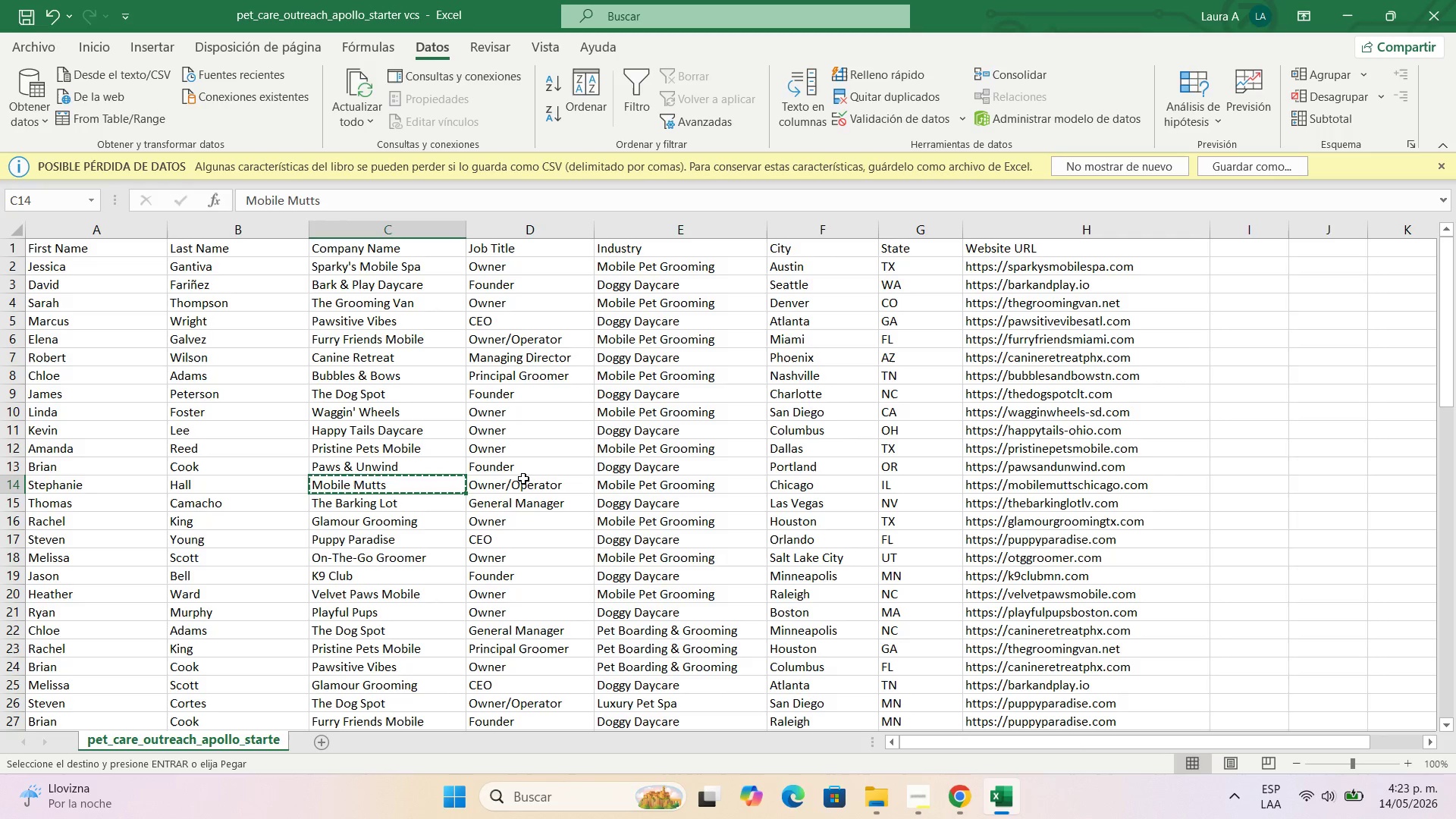 
left_click([525, 481])
 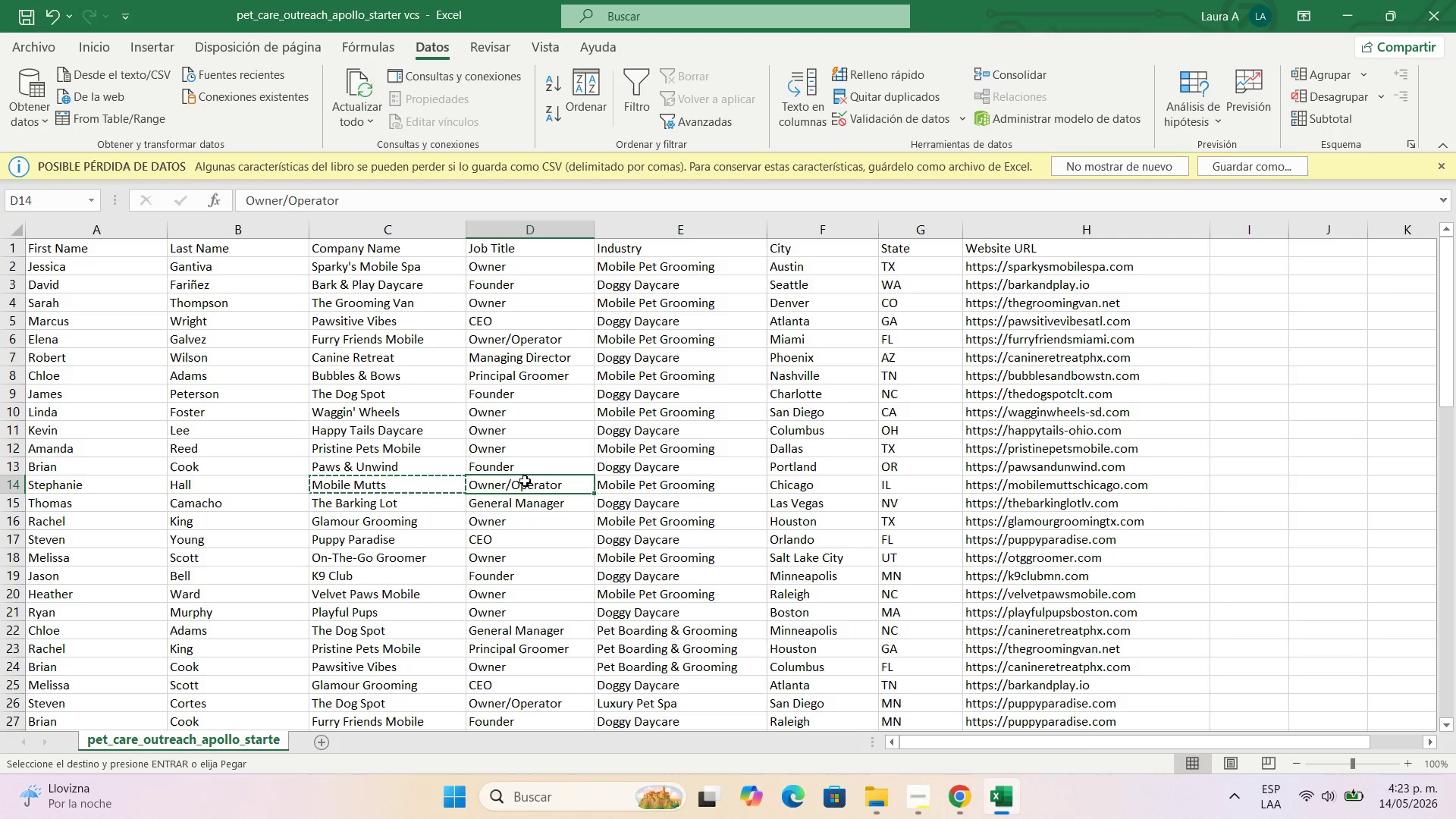 
key(Control+C)
 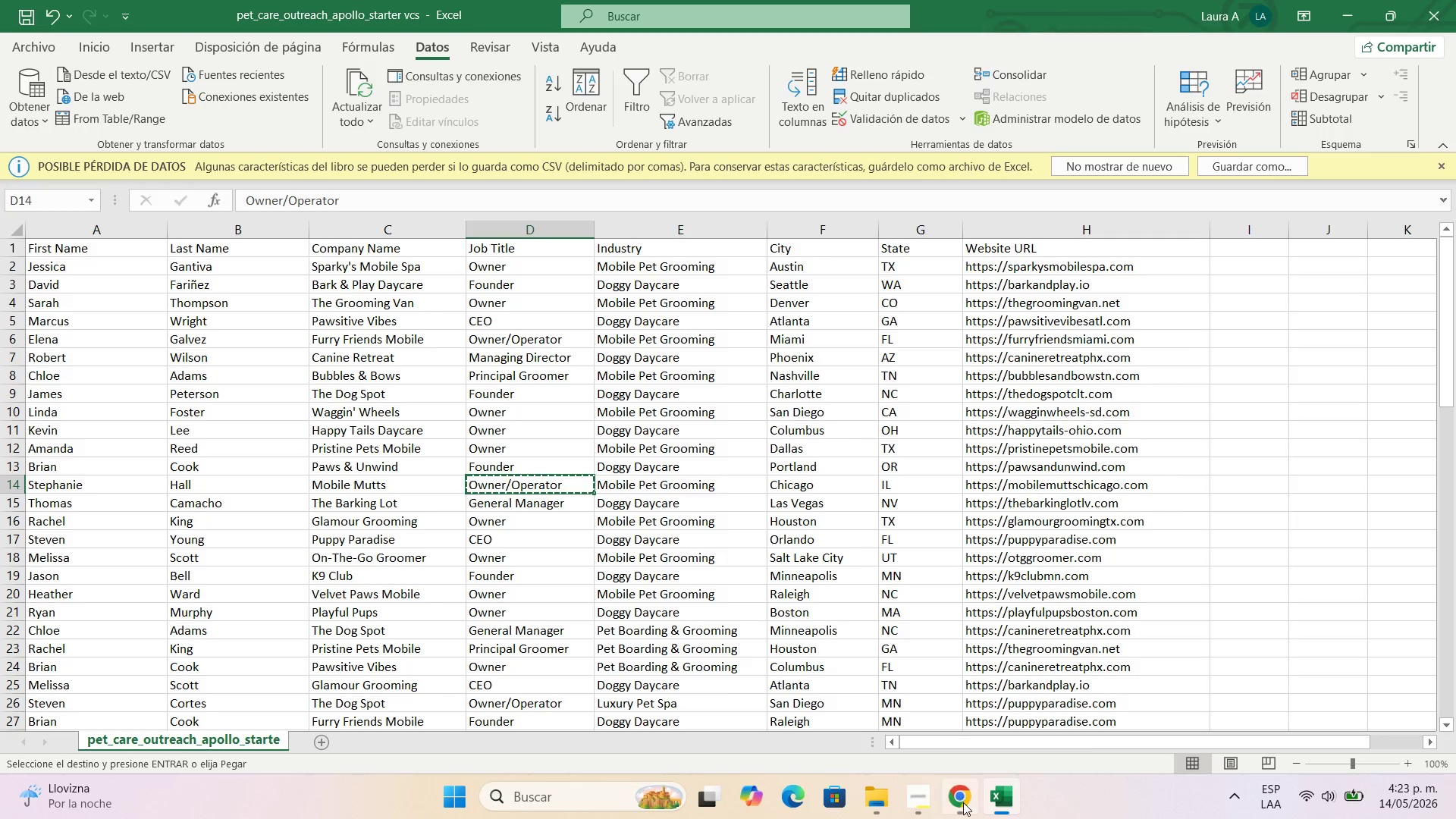 
left_click([963, 802])
 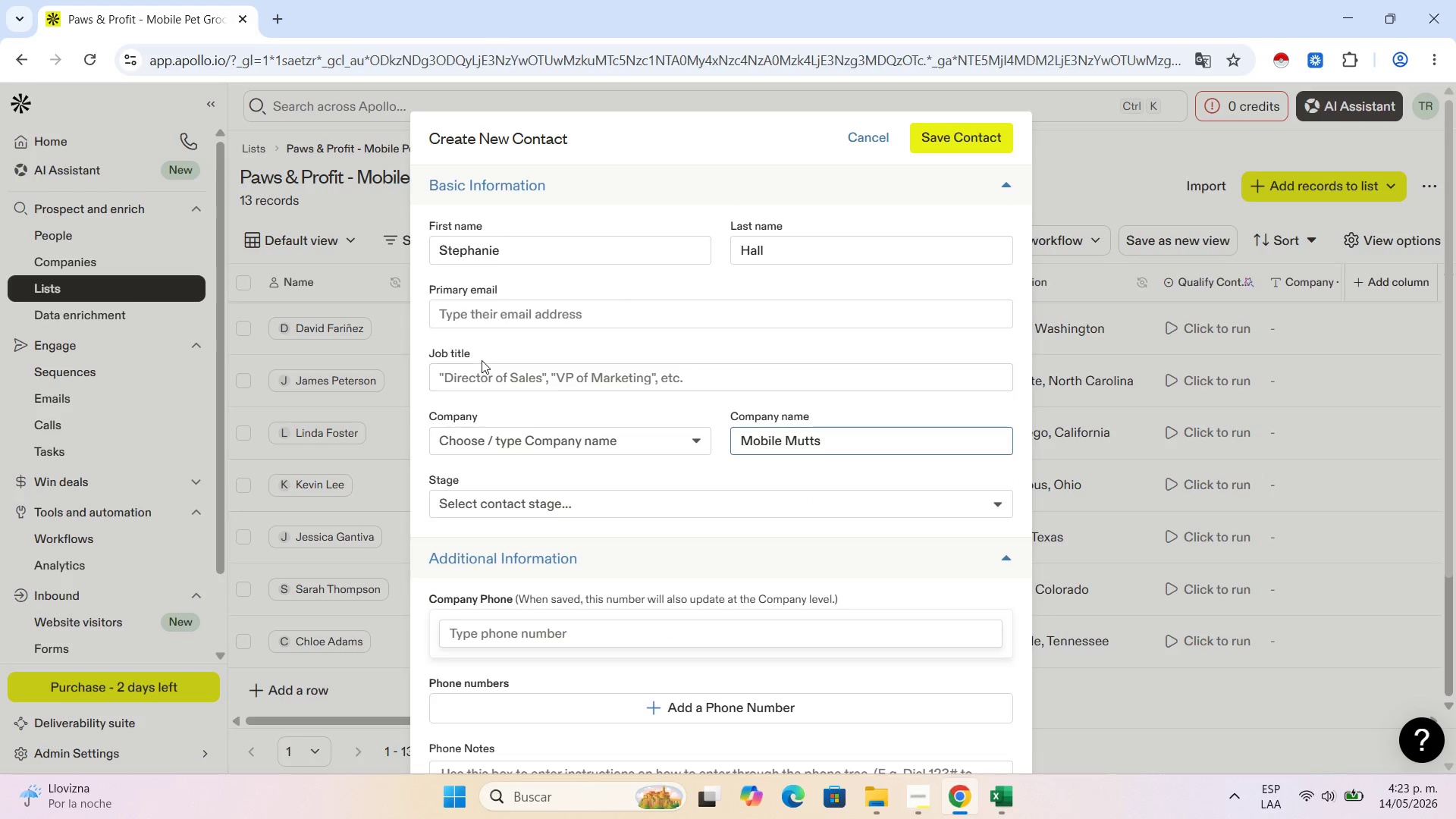 
left_click([482, 383])
 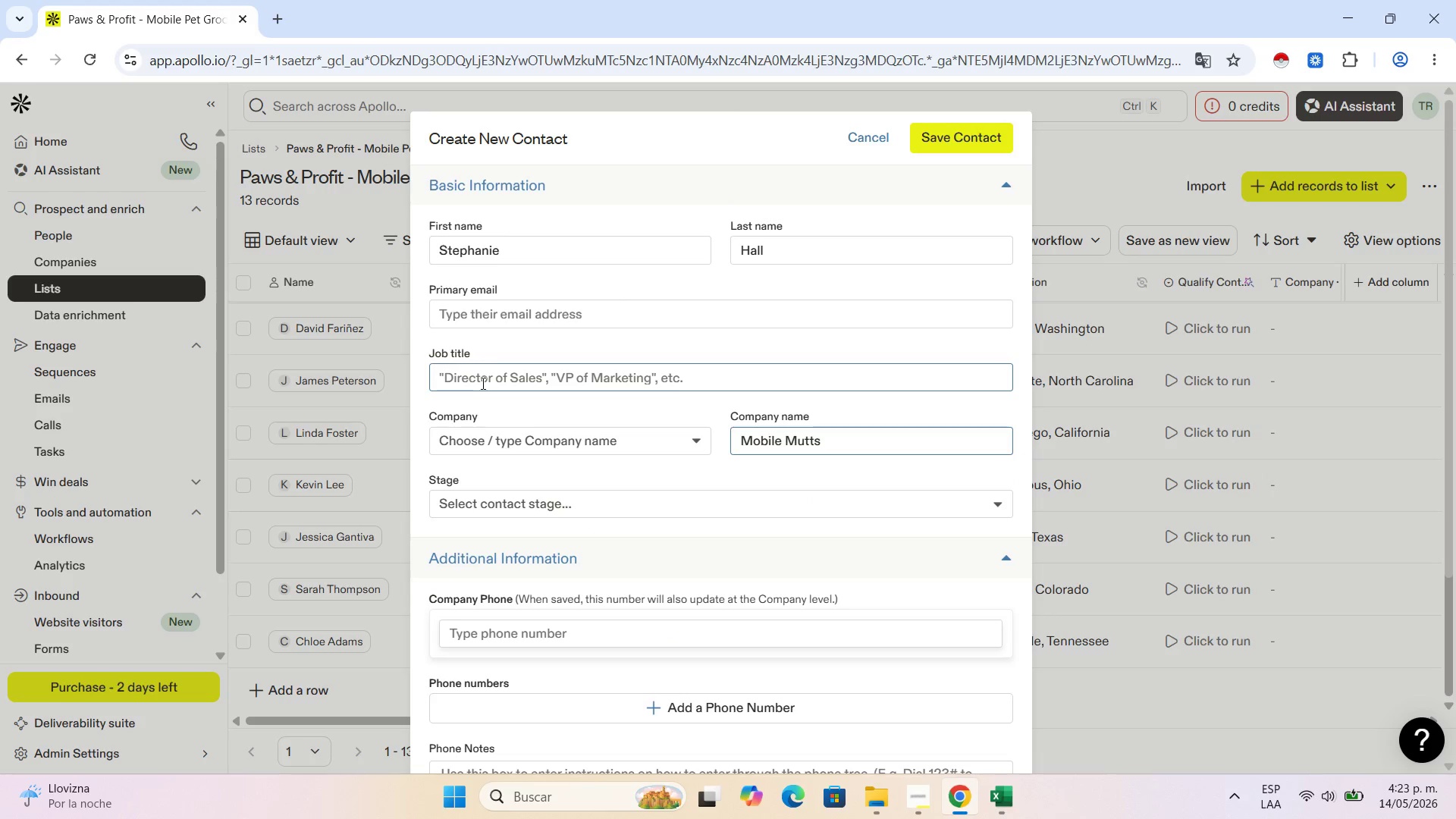 
key(Control+V)
 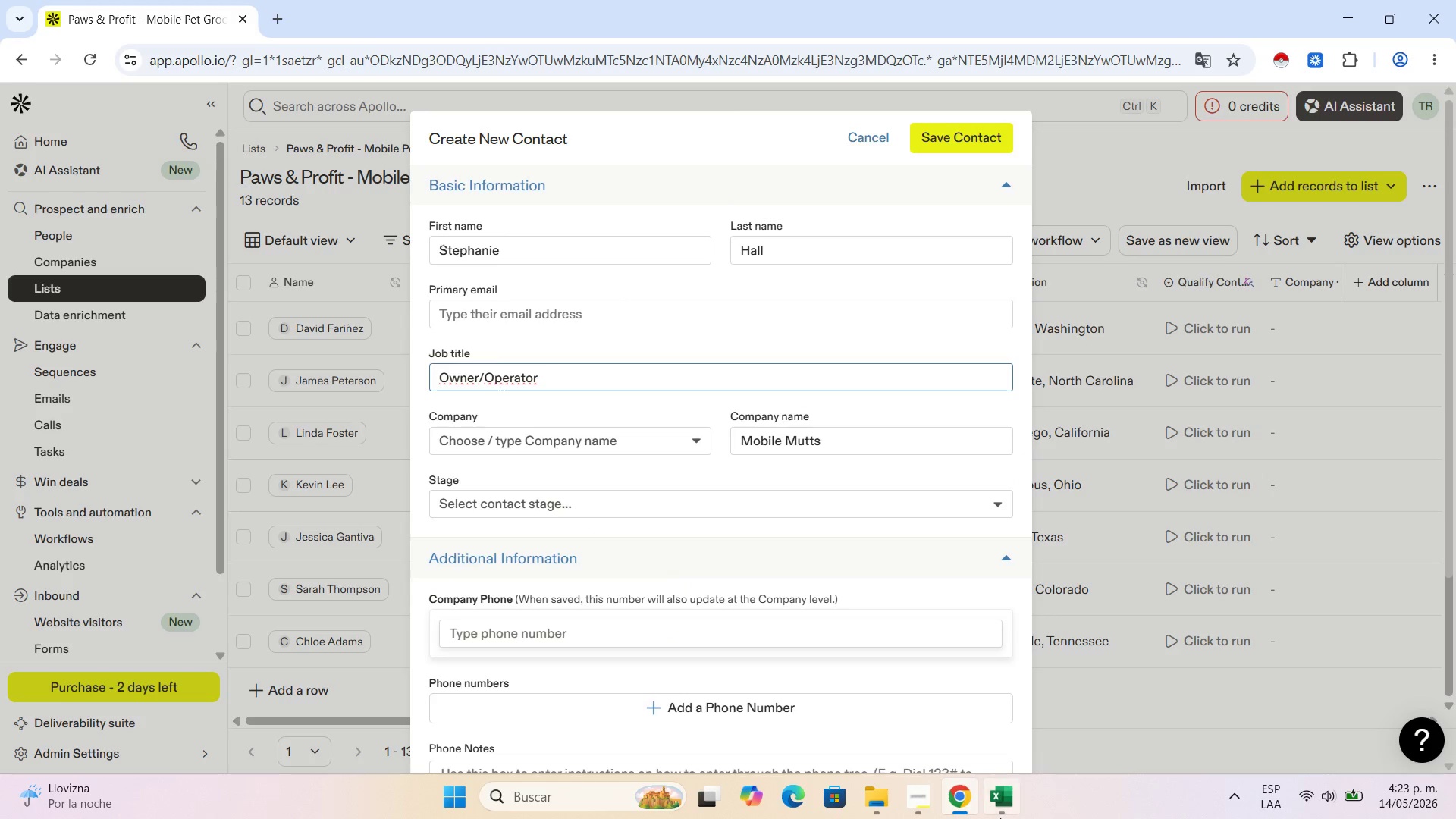 
left_click([990, 812])
 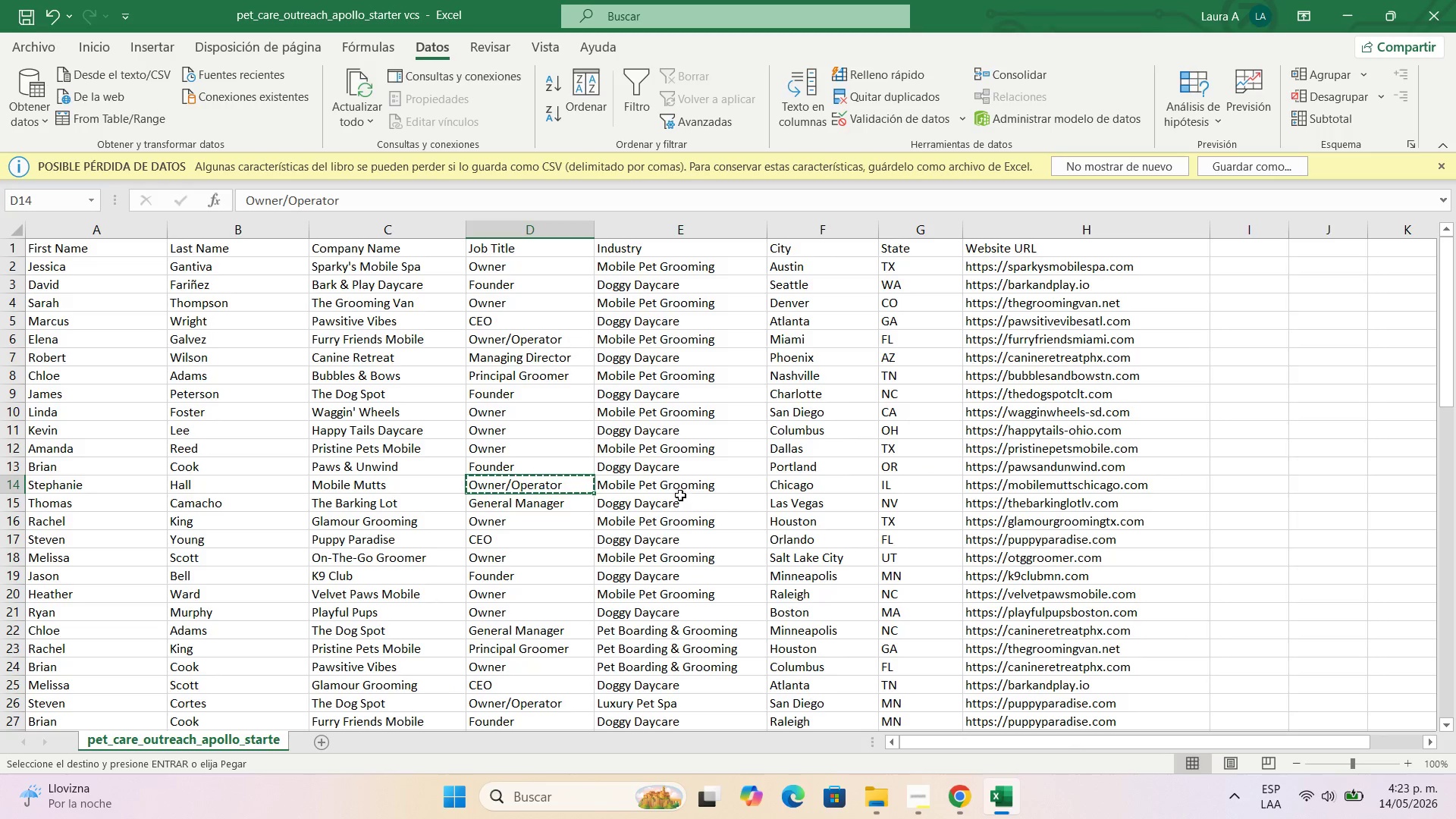 
left_click([668, 479])
 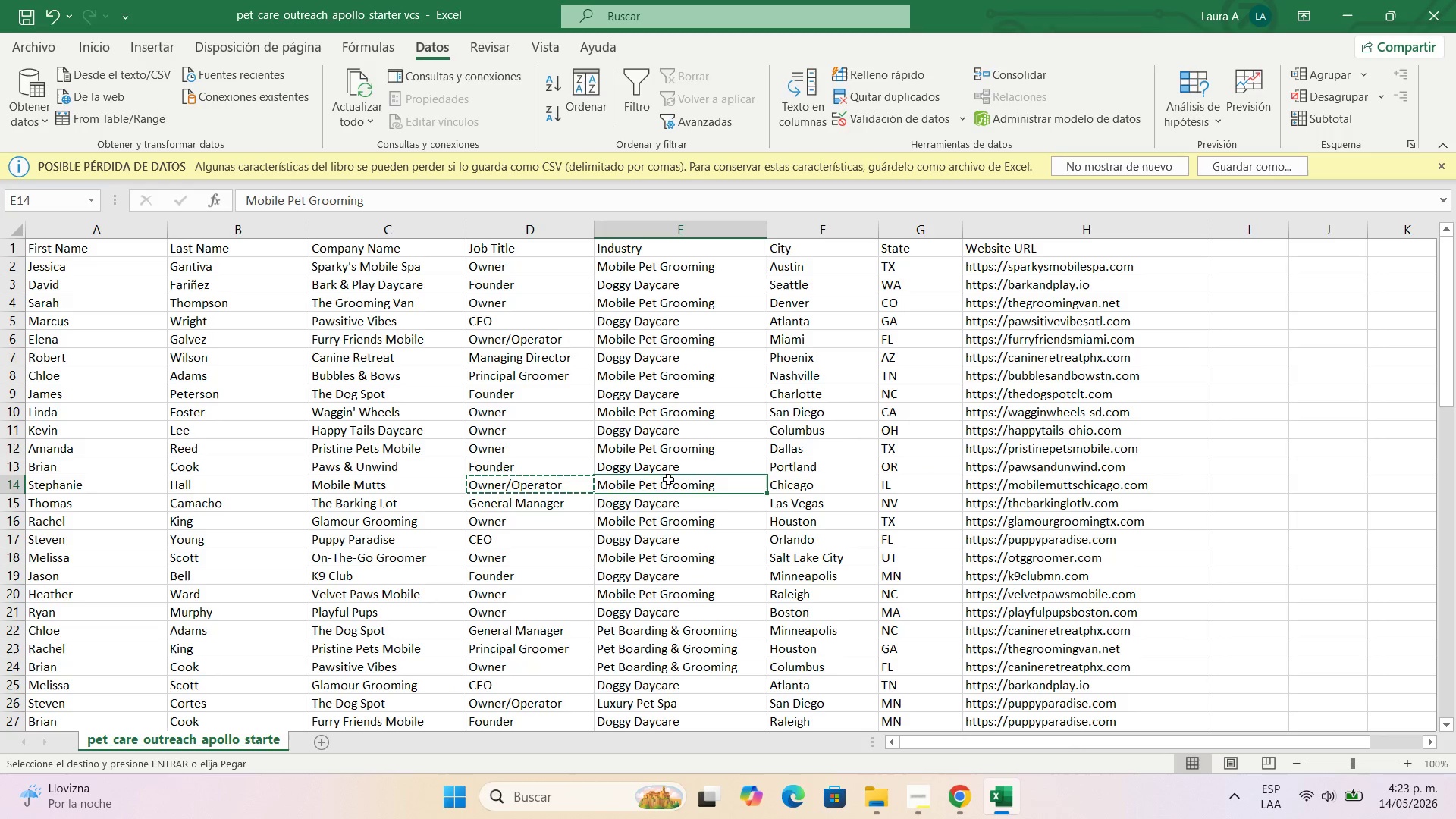 
key(Control+C)
 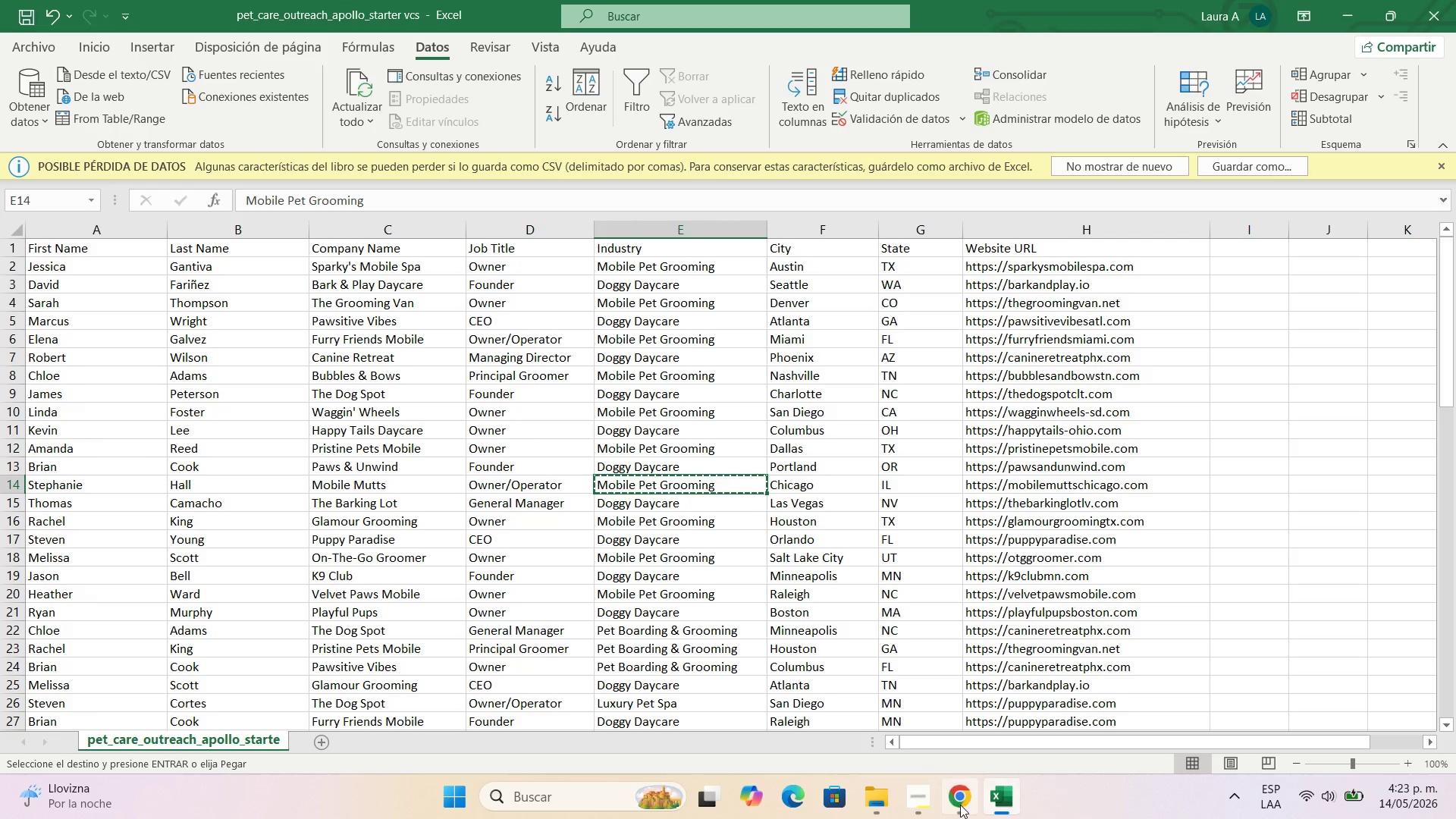 
left_click([843, 725])
 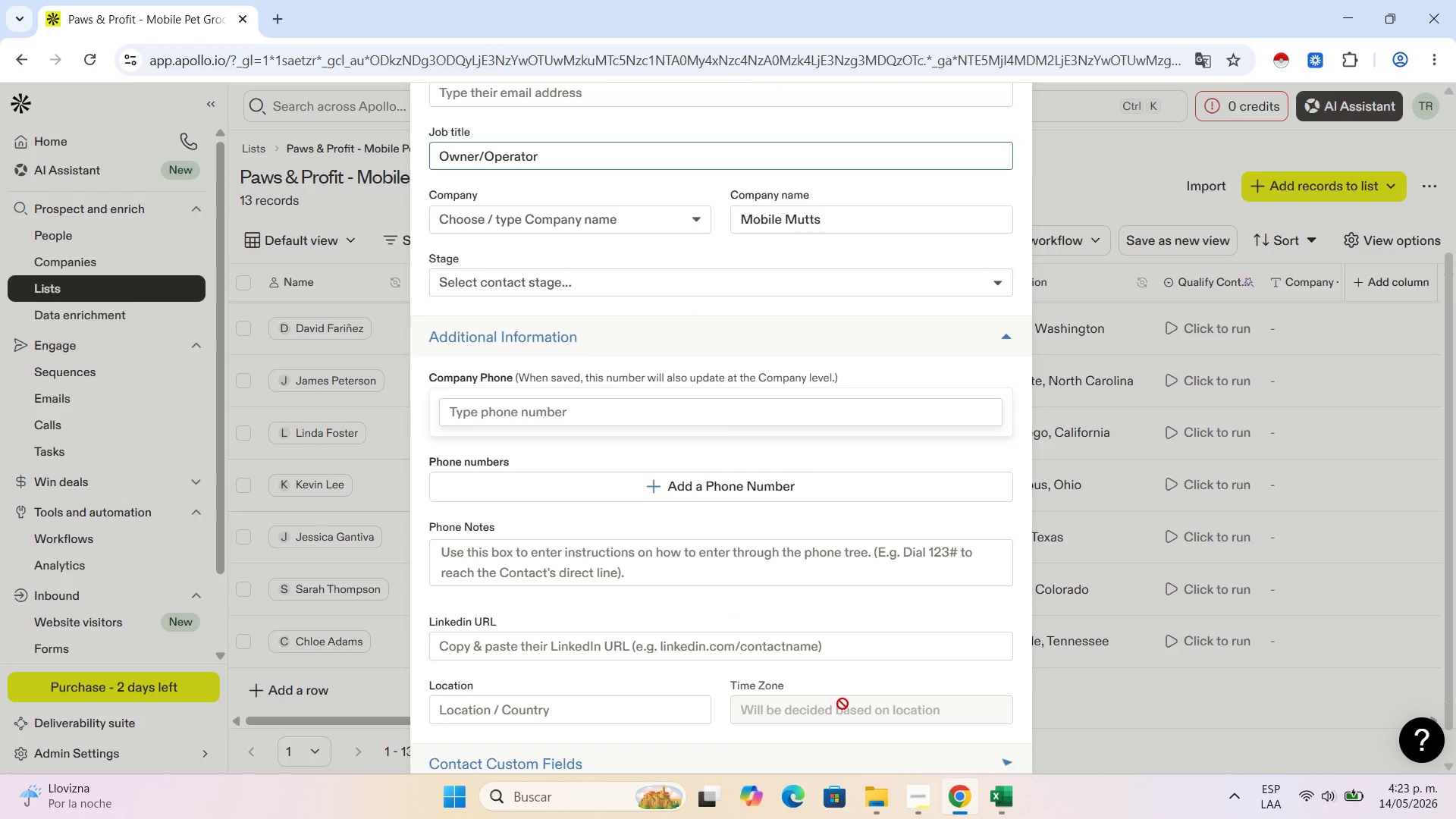 
scroll: coordinate [563, 693], scroll_direction: down, amount: 12.0
 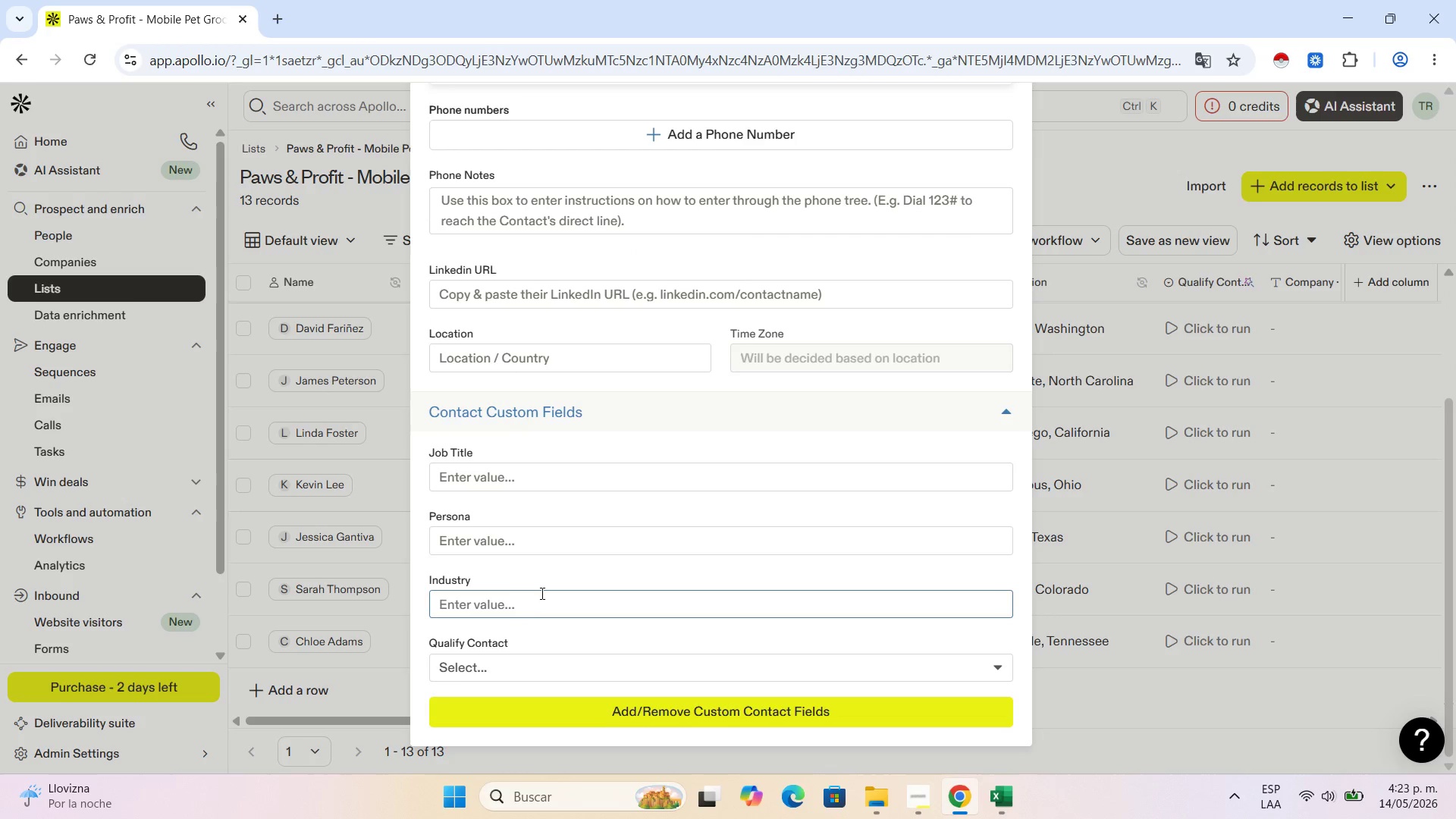 
left_click([548, 576])
 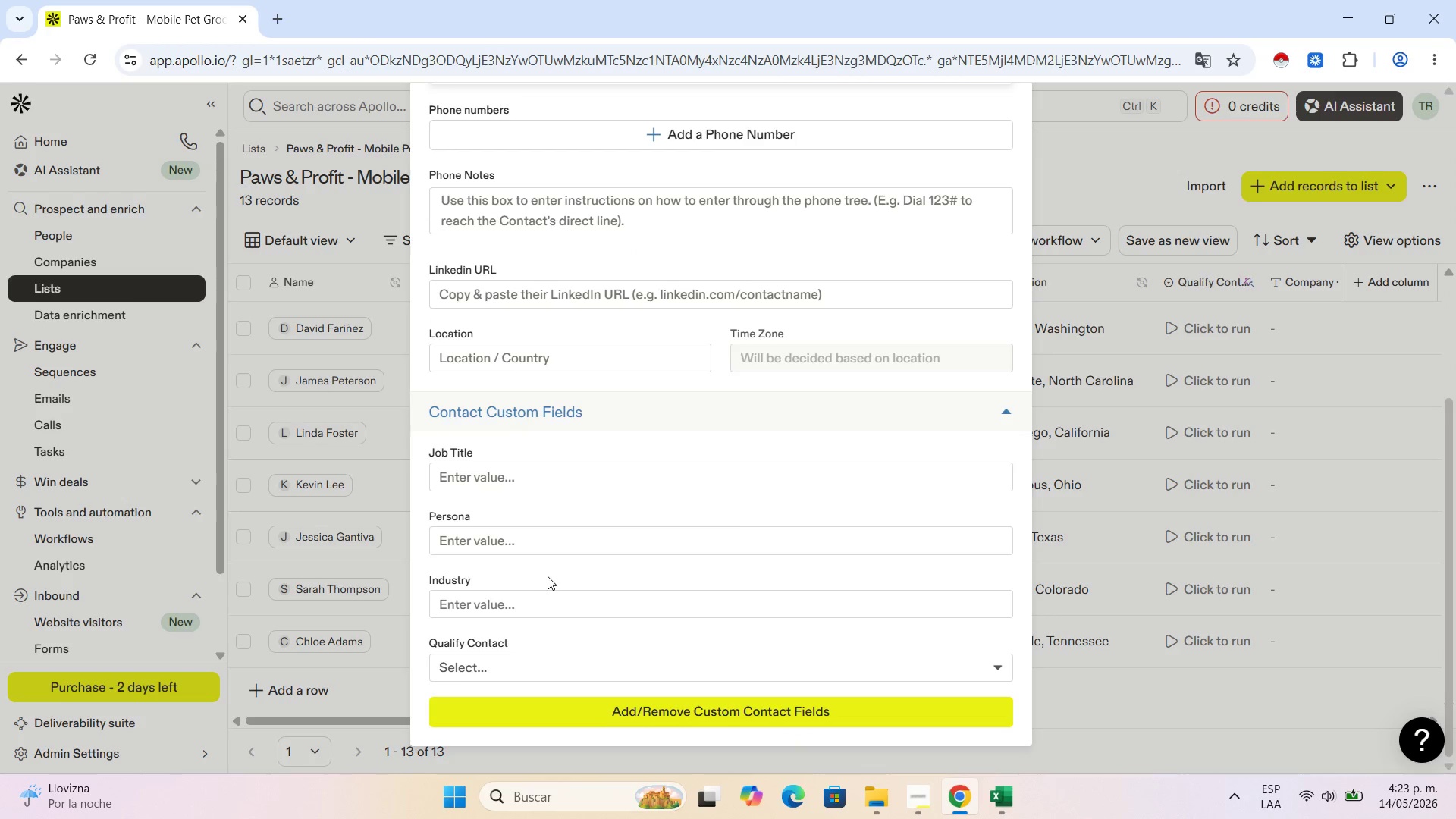 
key(Control+ControlLeft)
 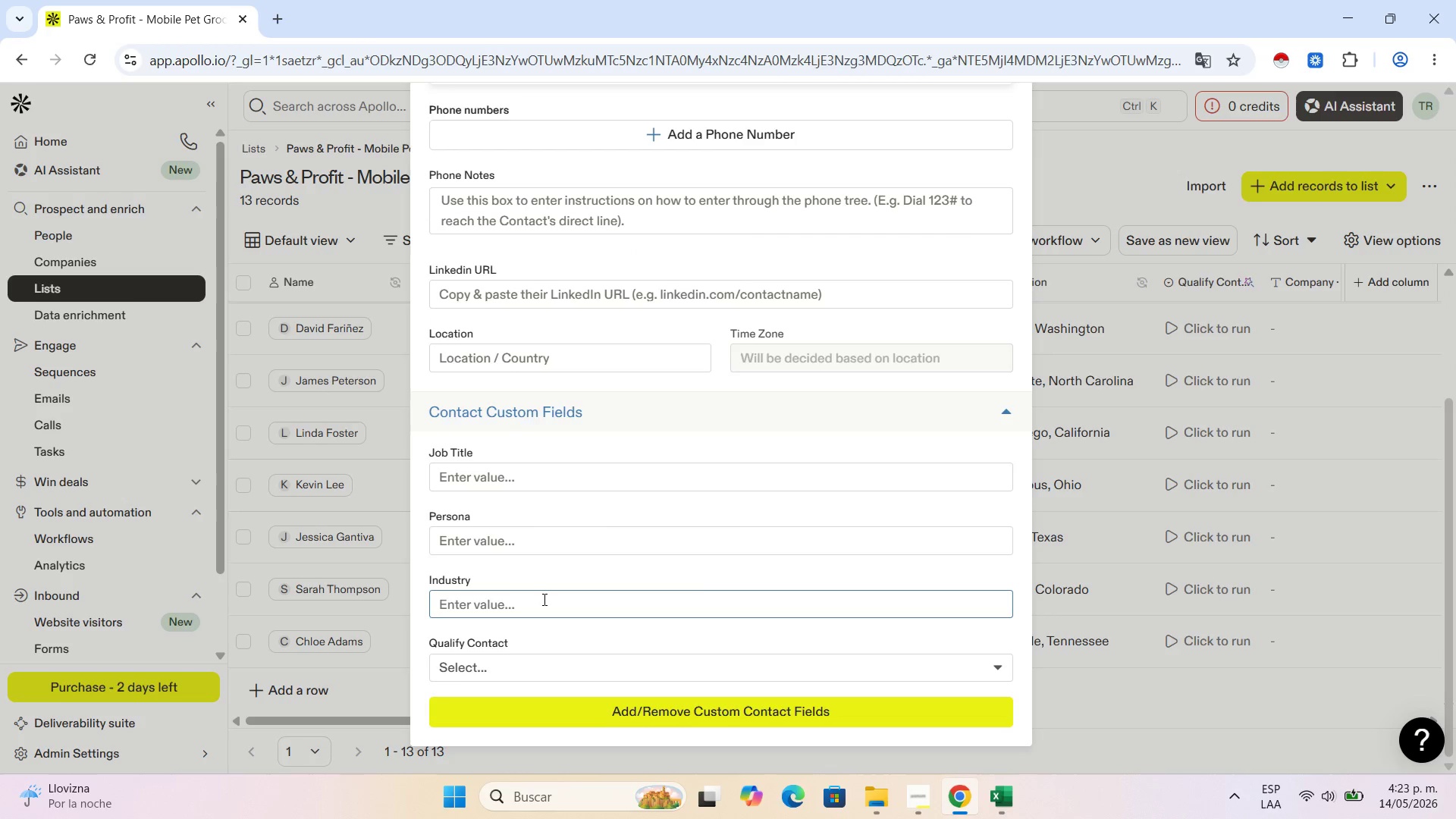 
double_click([543, 599])
 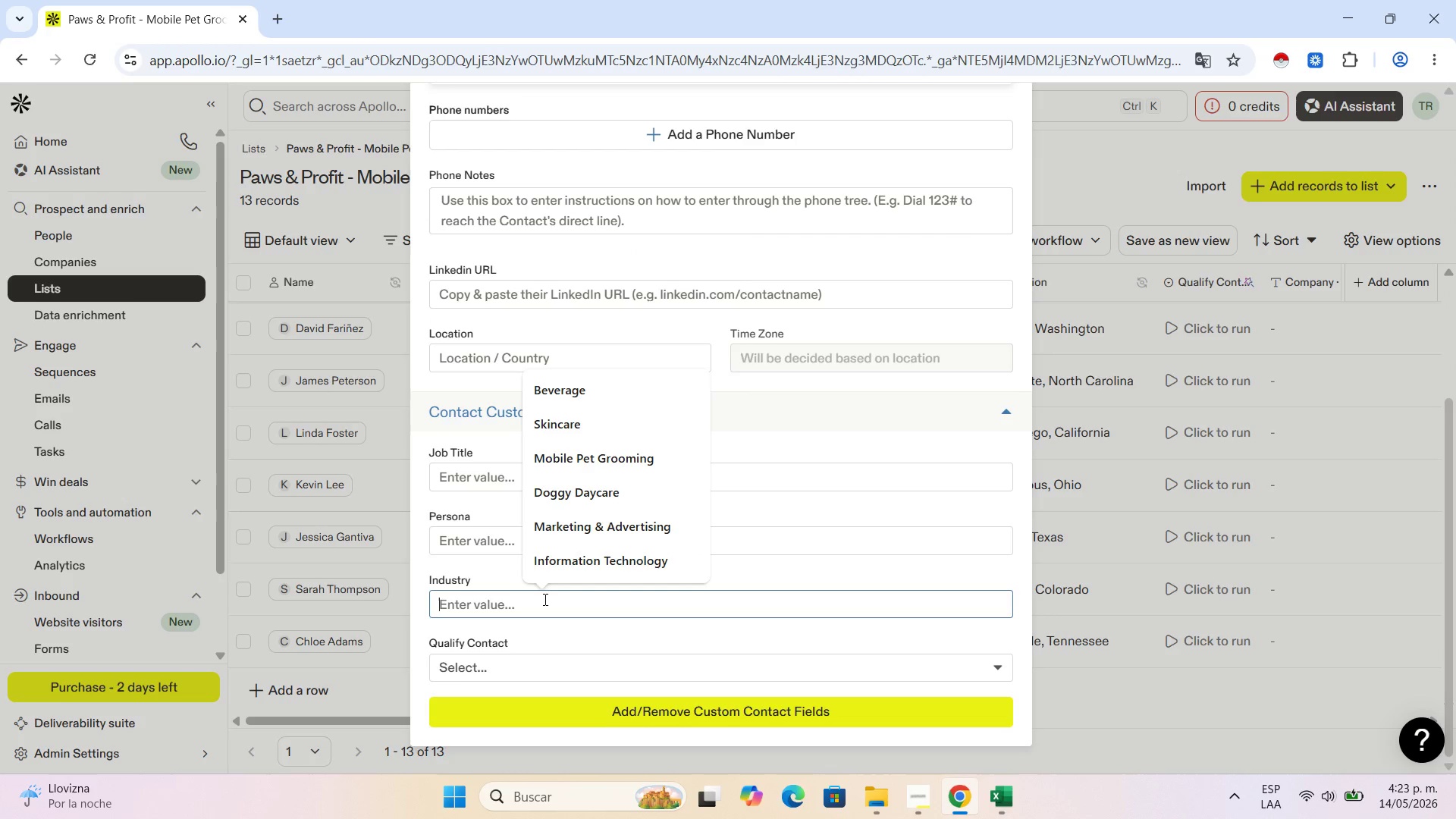 
key(Control+V)
 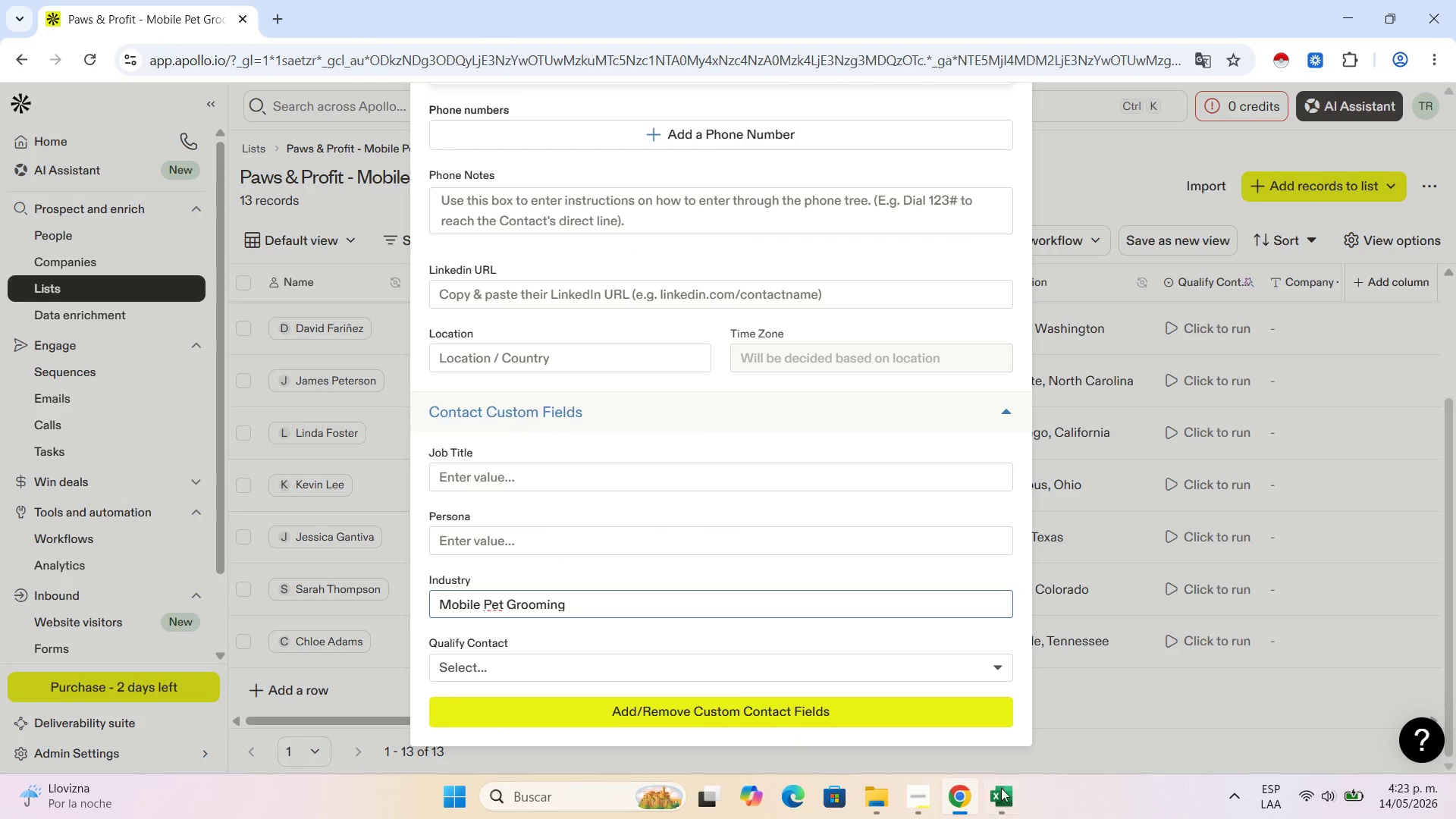 
left_click([1021, 808])
 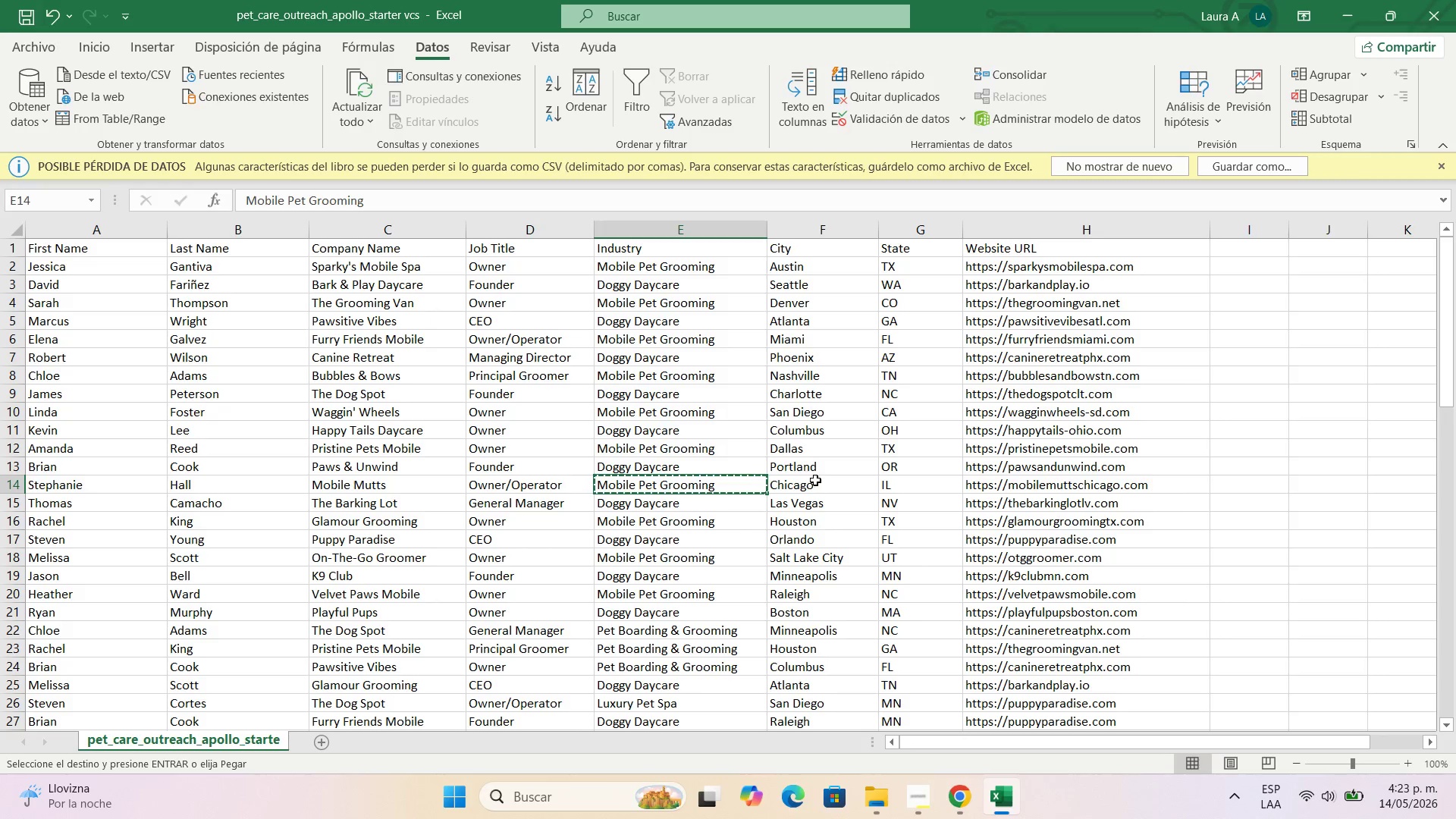 
left_click([815, 480])
 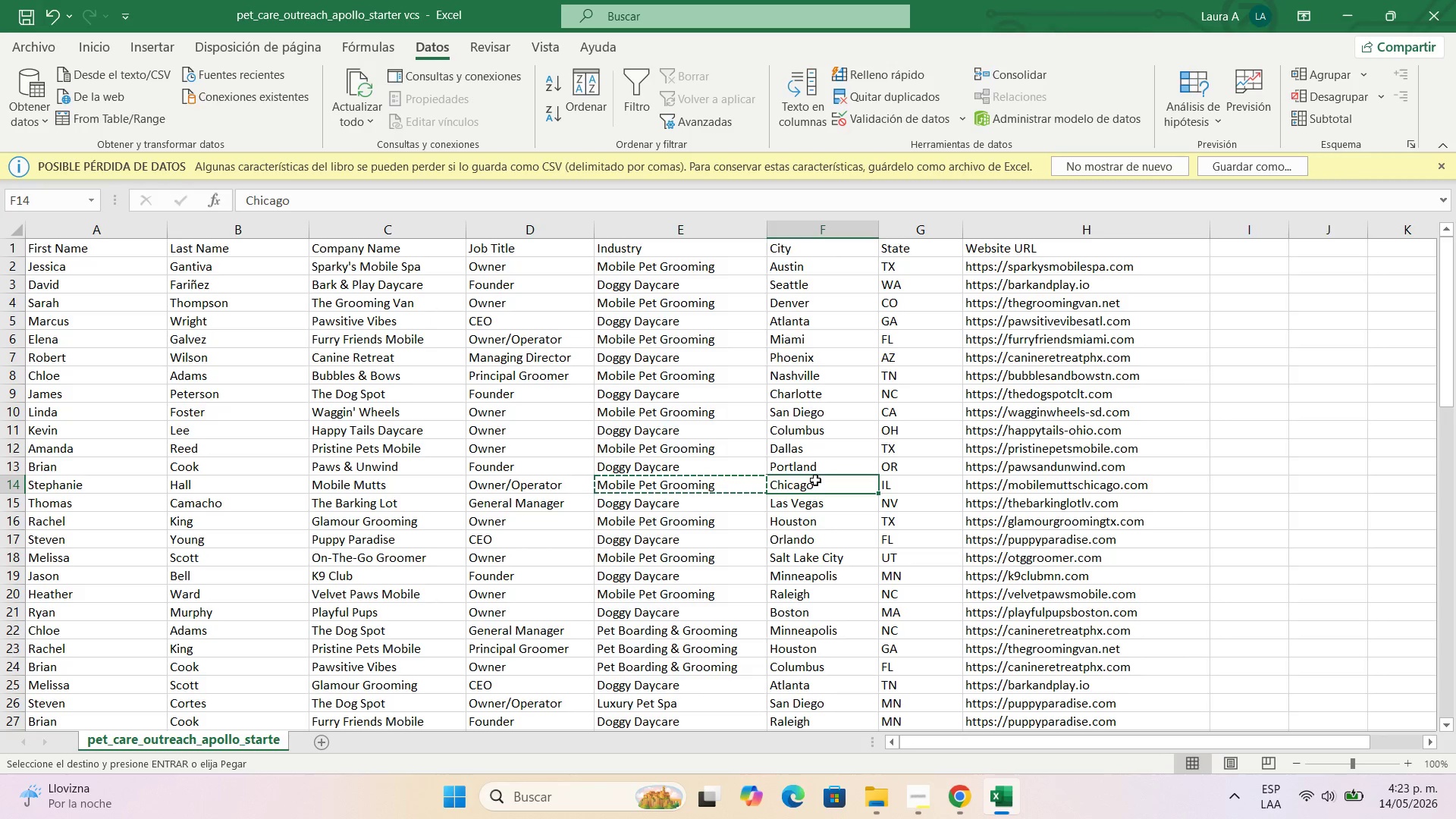 
key(Control+C)
 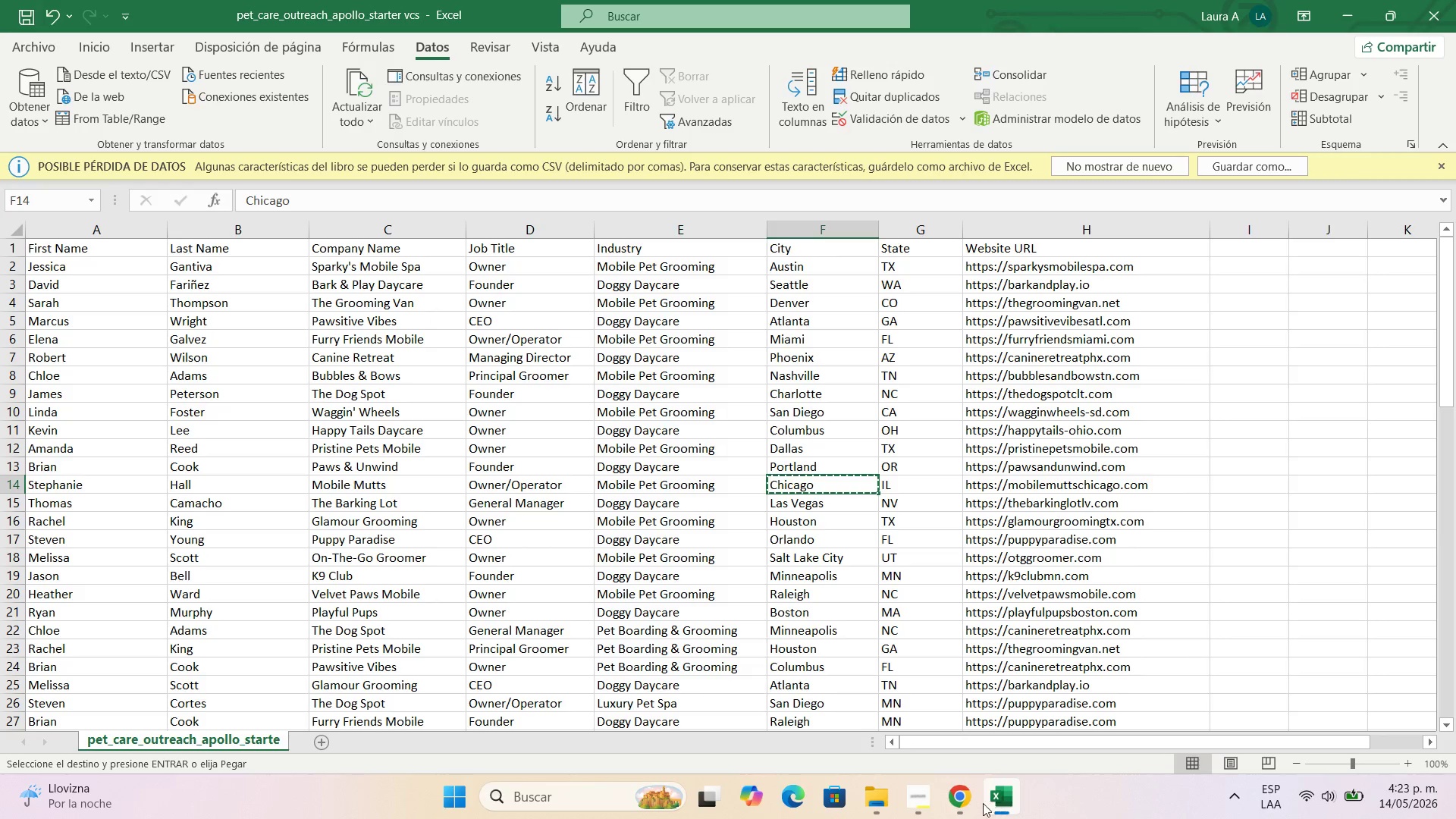 
left_click([971, 801])
 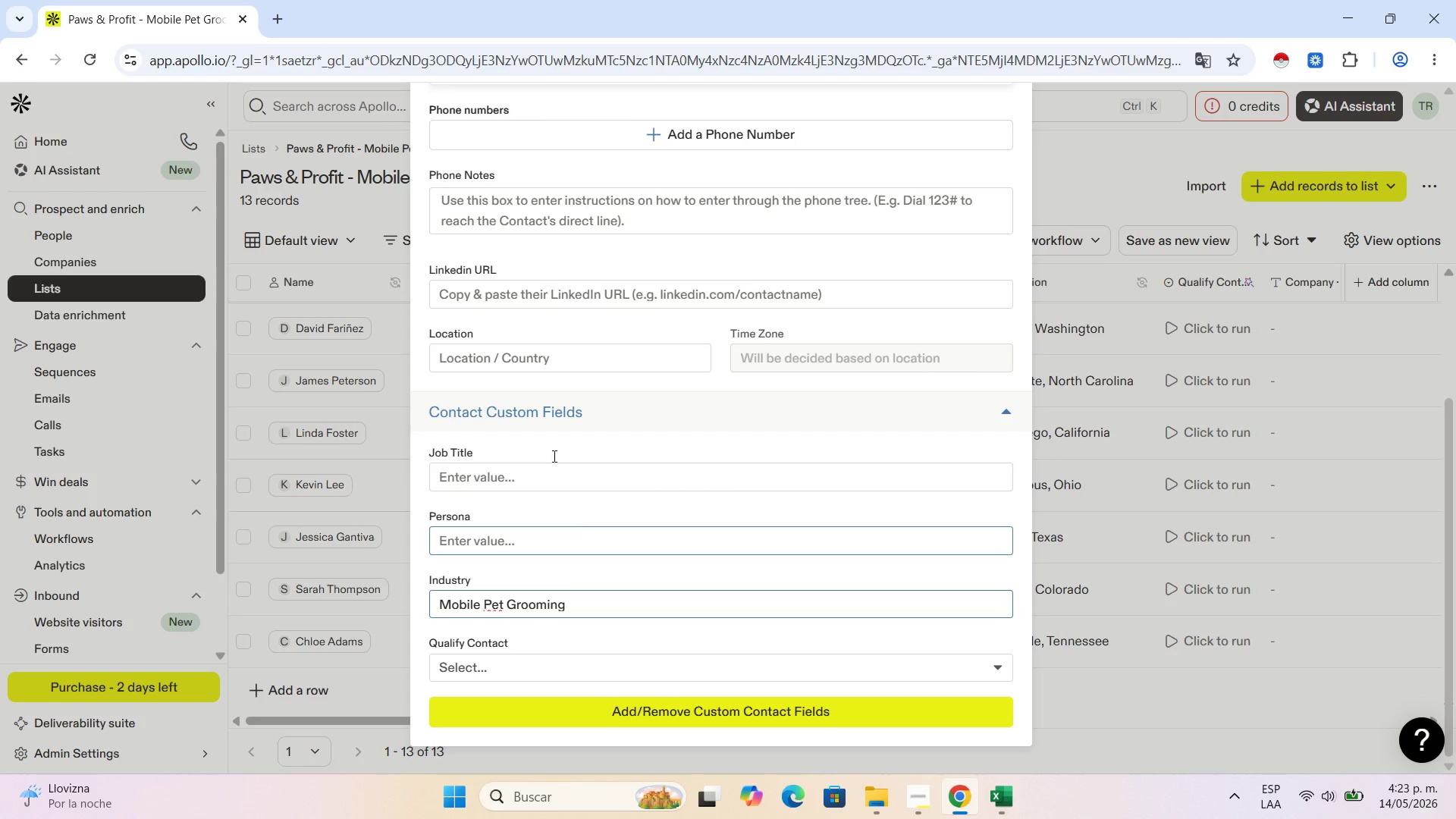 
left_click([538, 345])
 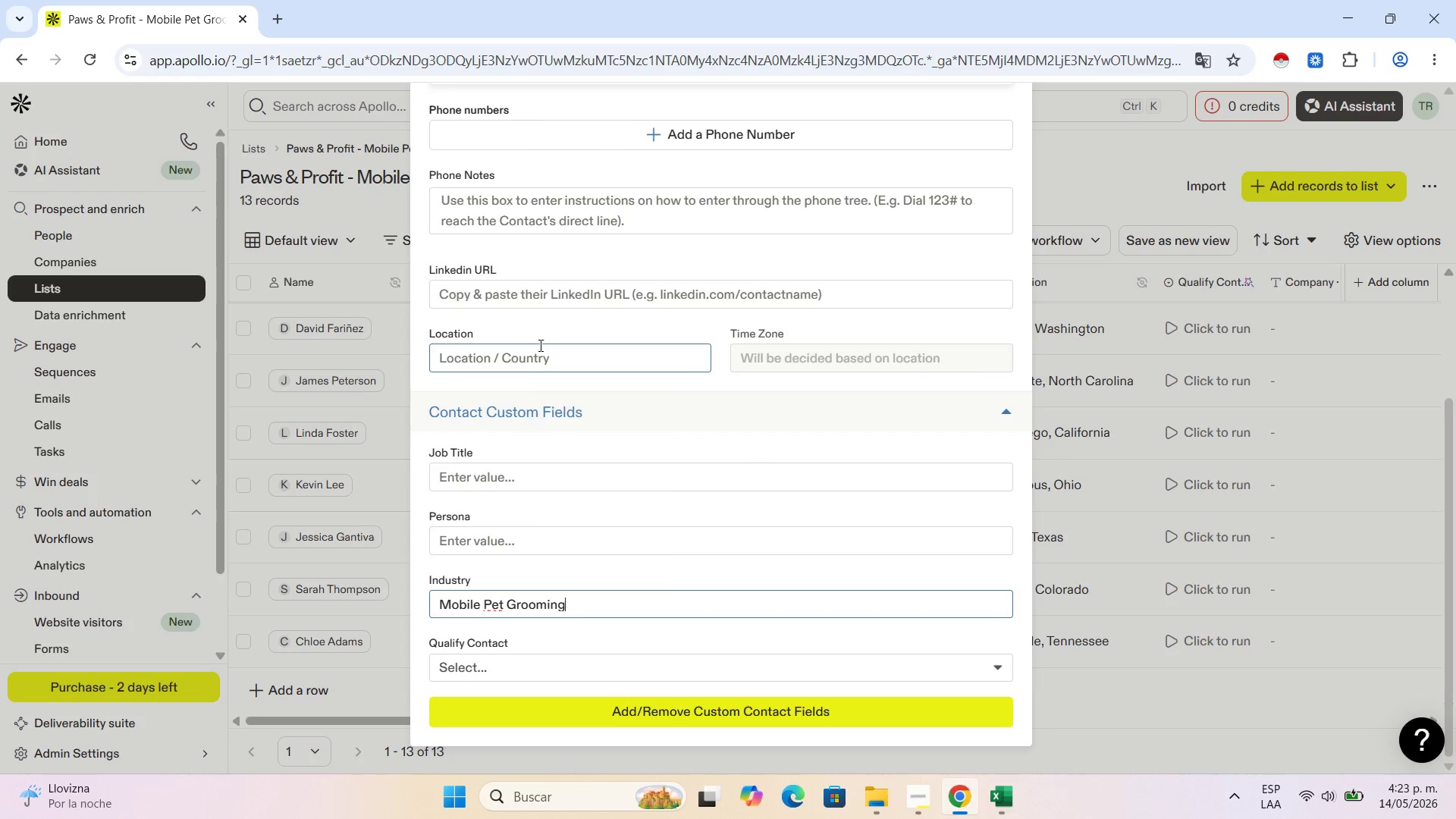 
key(Control+V)
 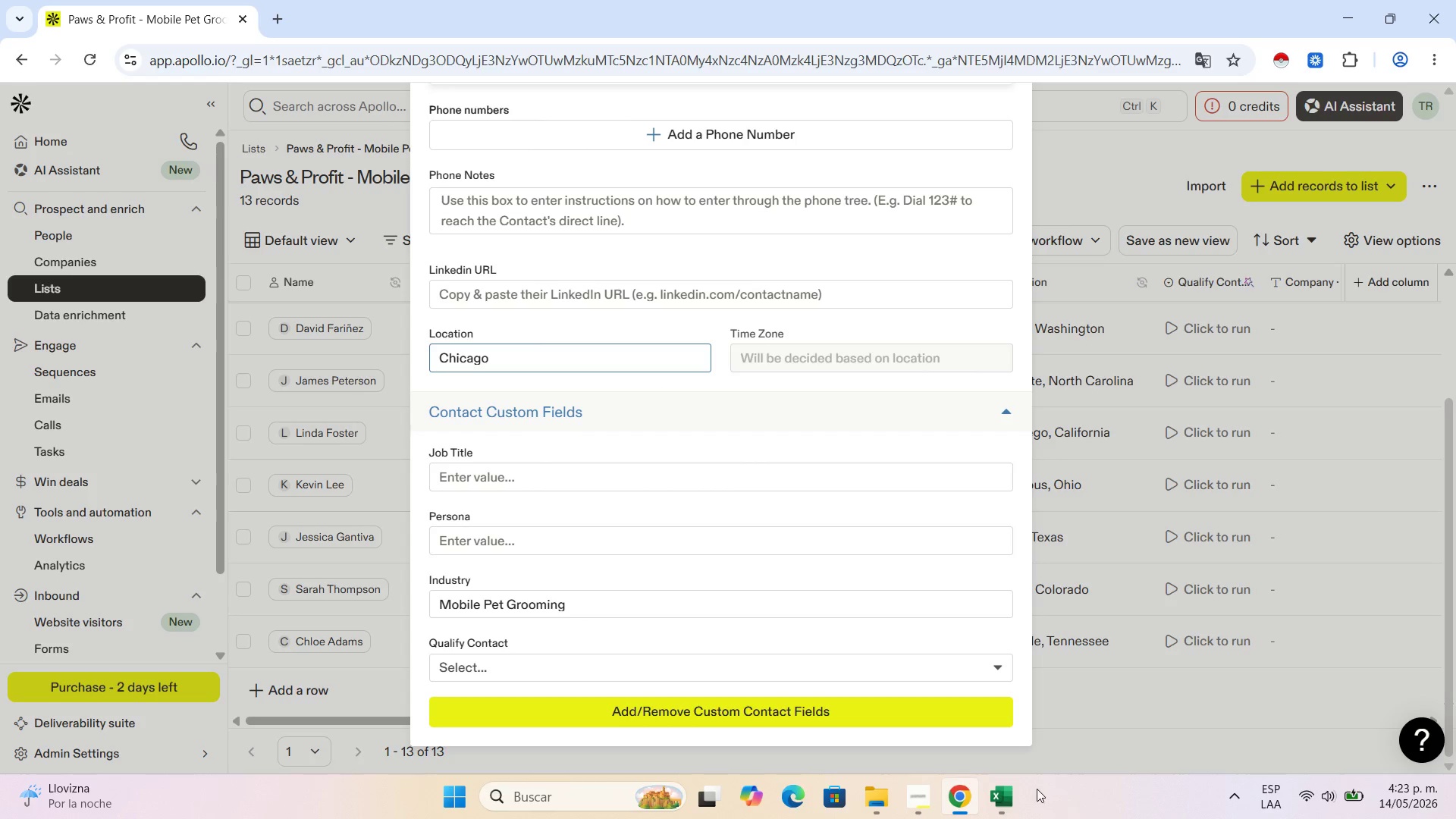 
left_click([1016, 786])
 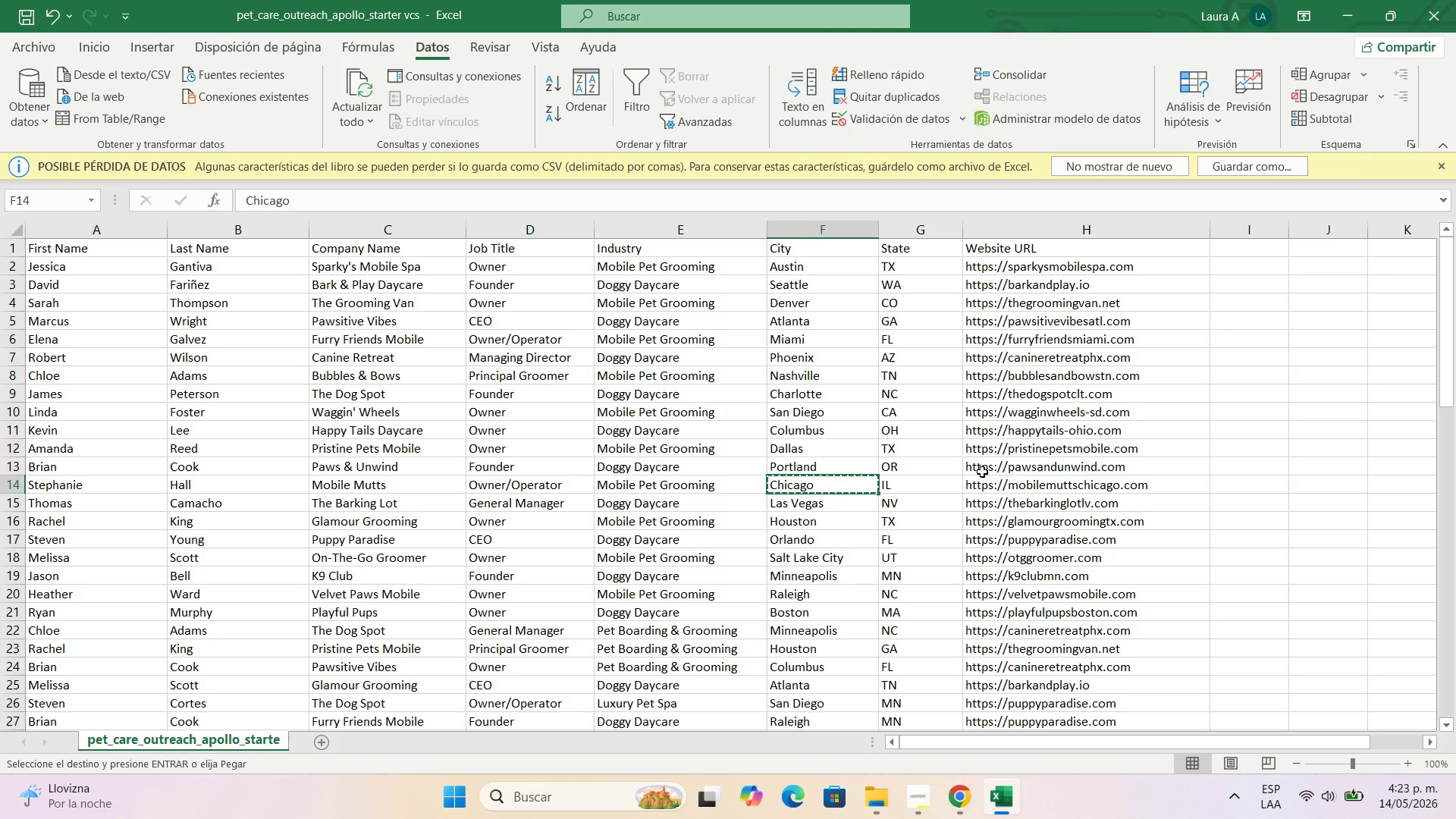 
left_click([993, 475])
 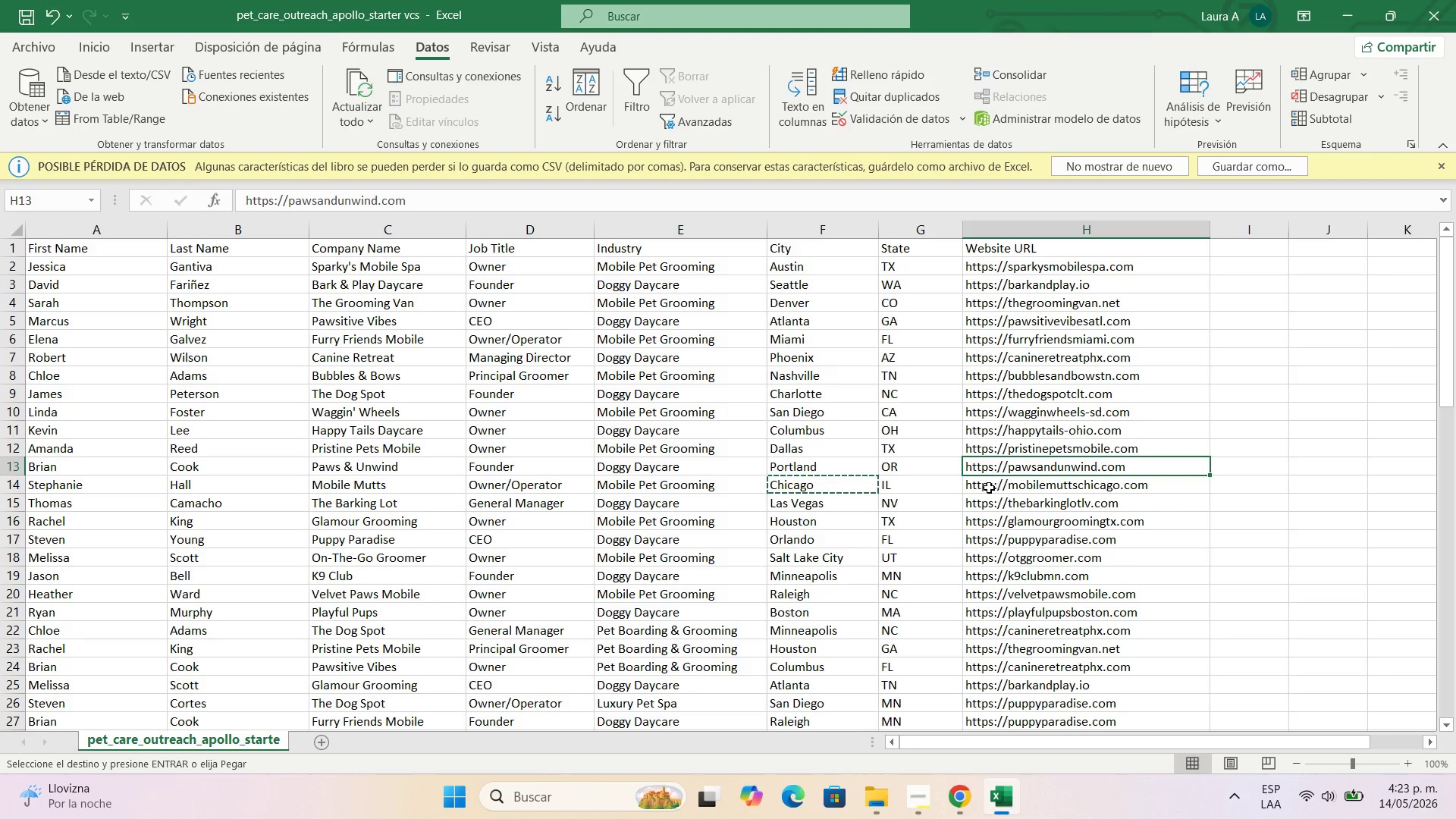 
left_click([989, 488])
 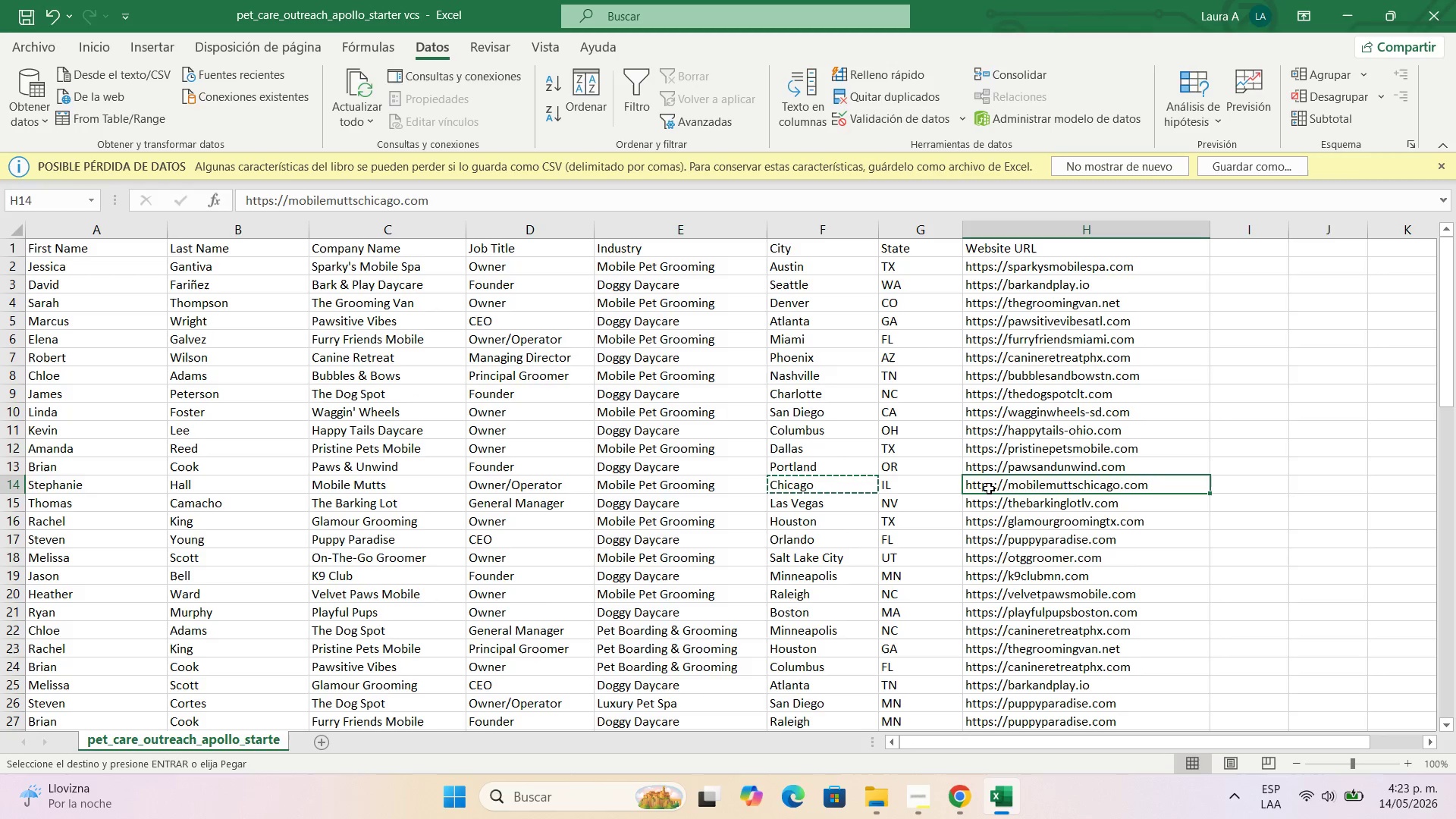 
key(Control+C)
 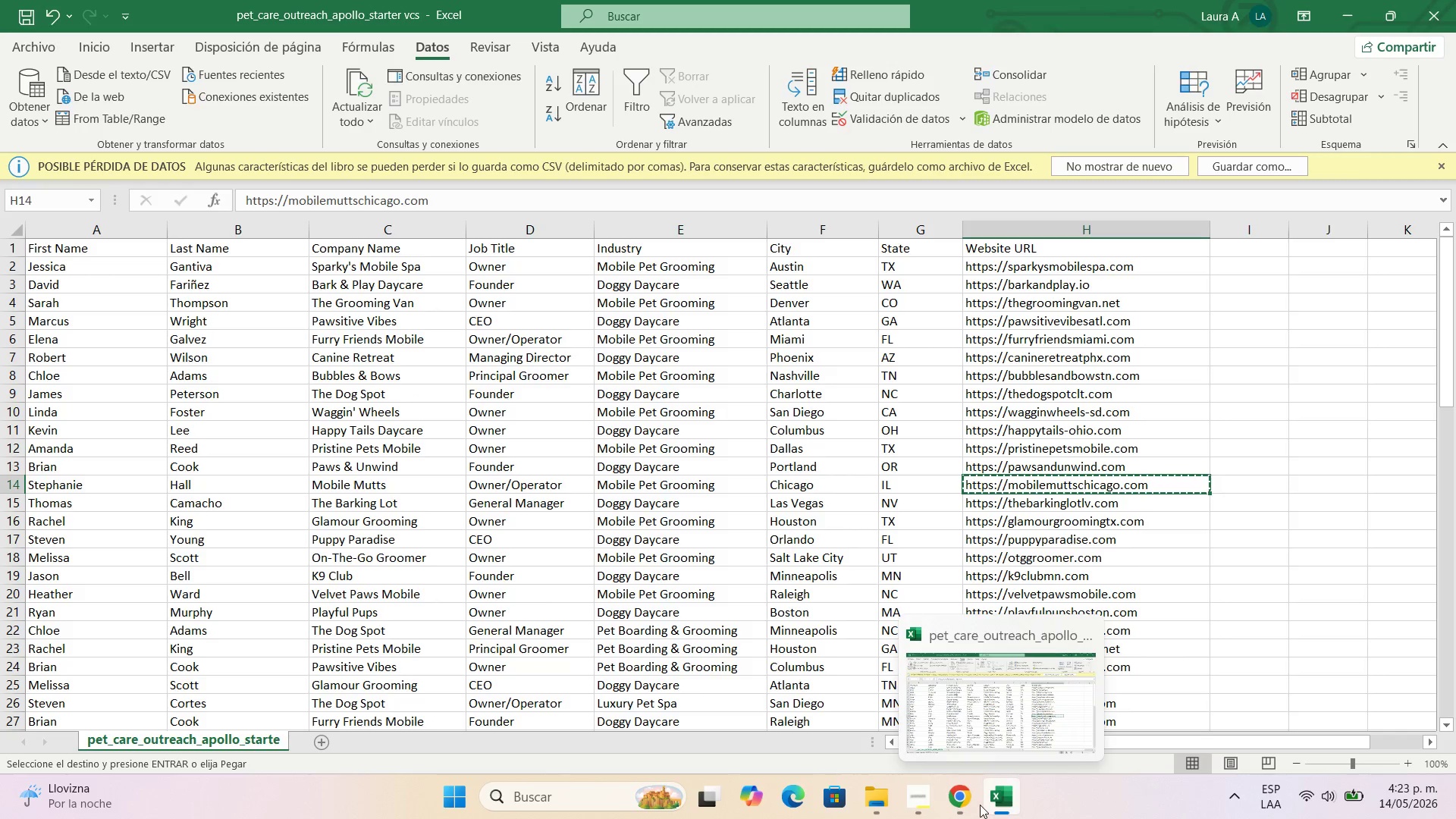 
left_click([971, 805])
 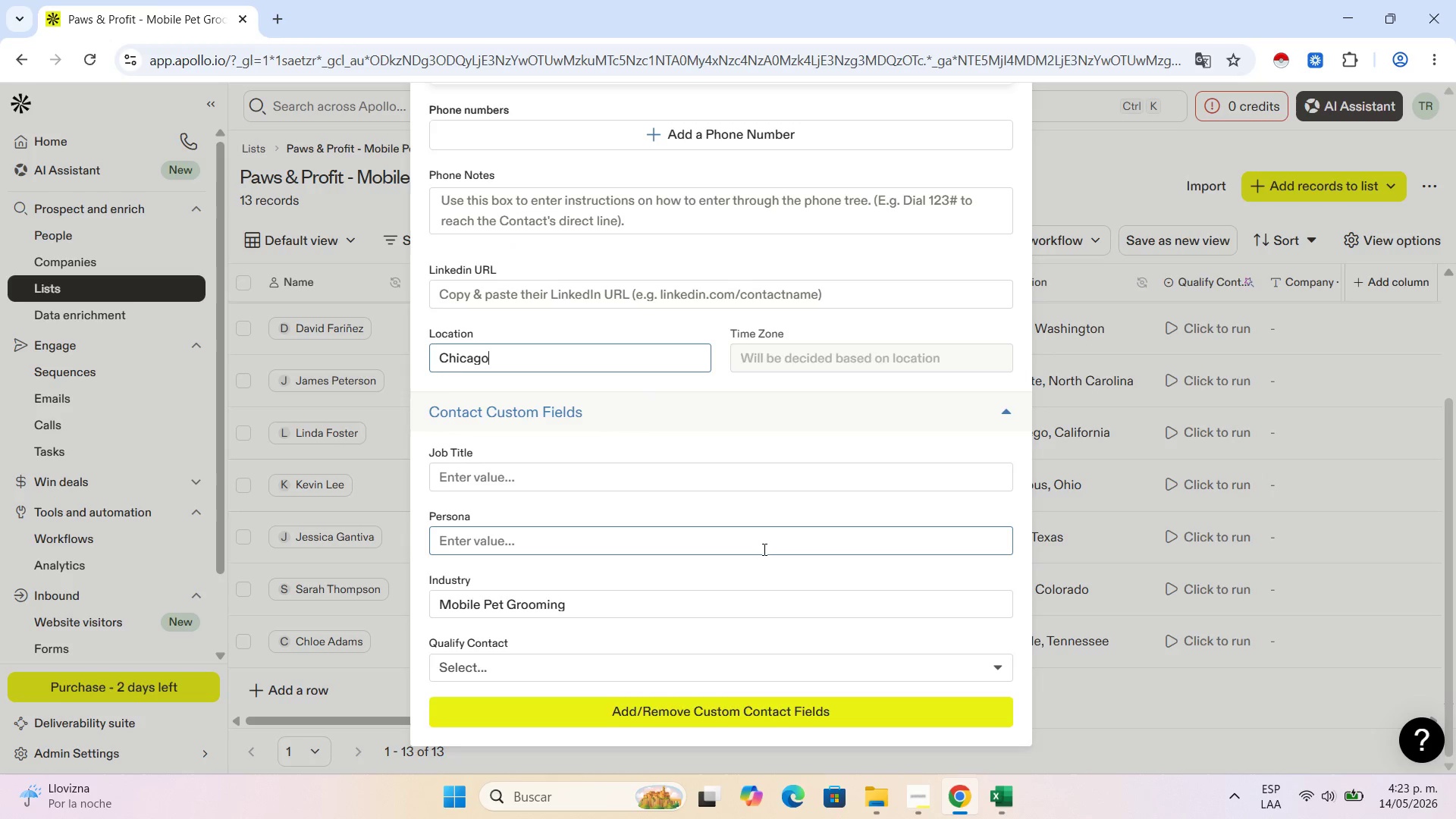 
scroll: coordinate [763, 549], scroll_direction: up, amount: 1.0
 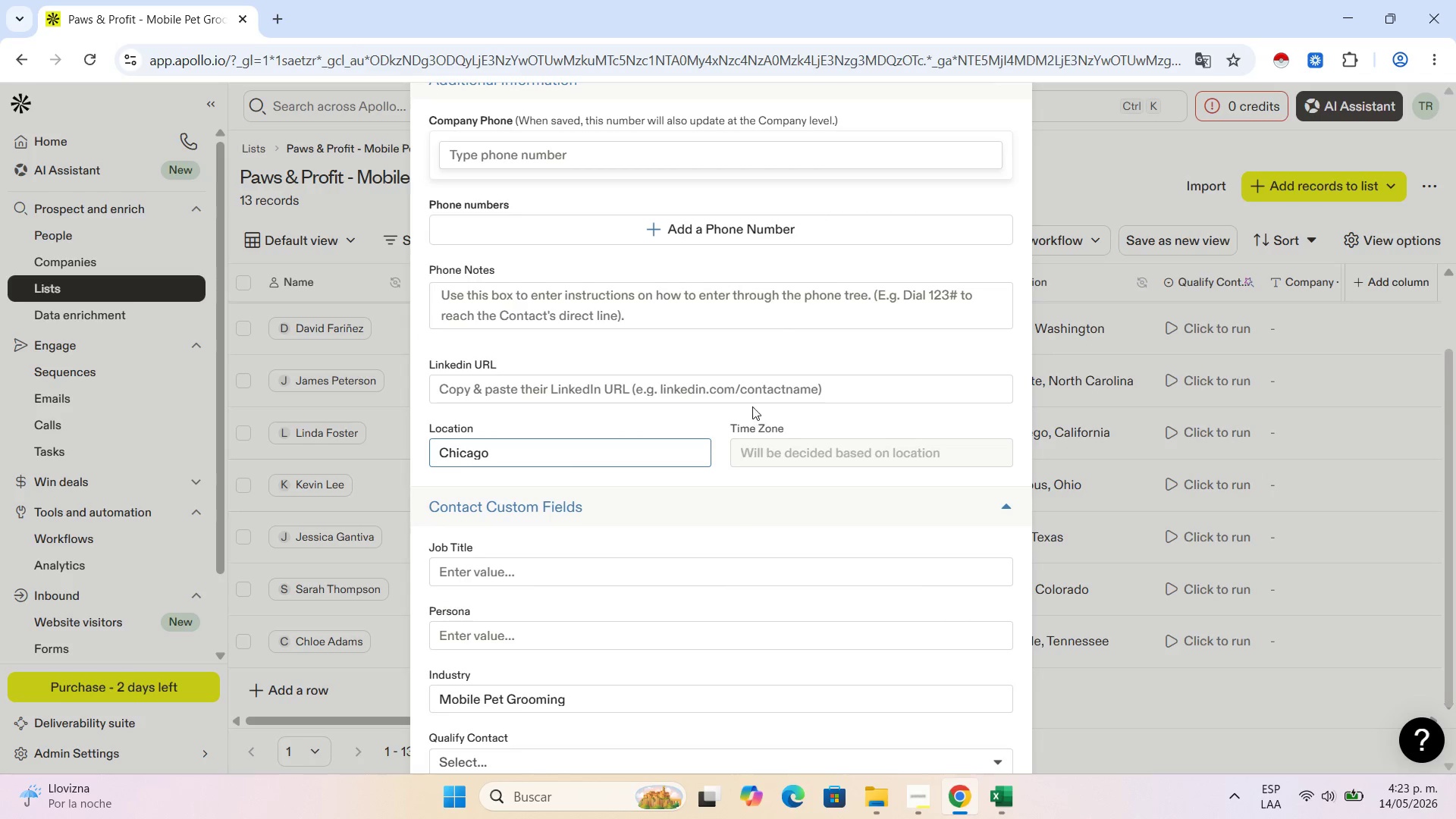 
left_click([749, 383])
 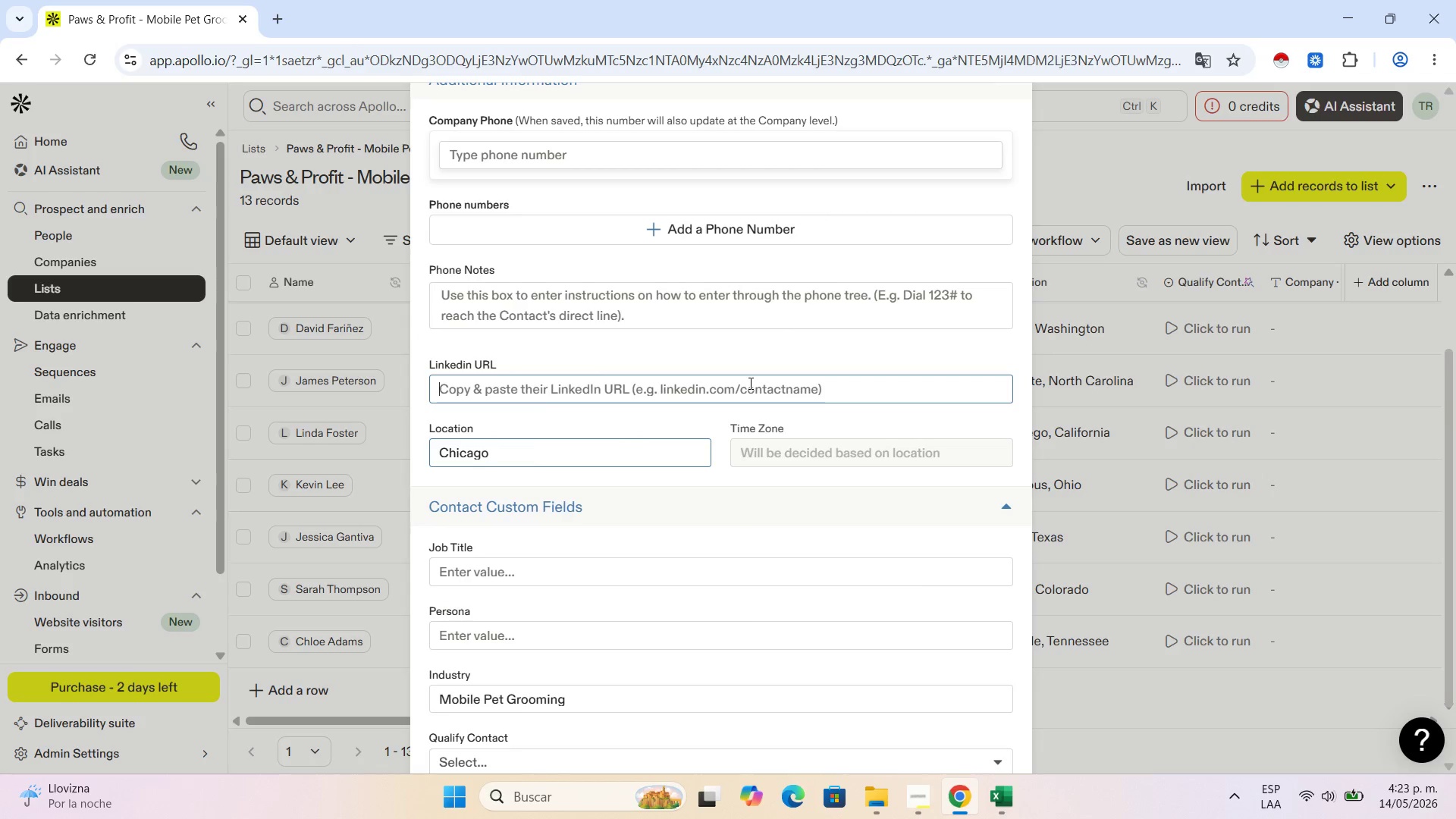 
key(Control+V)
 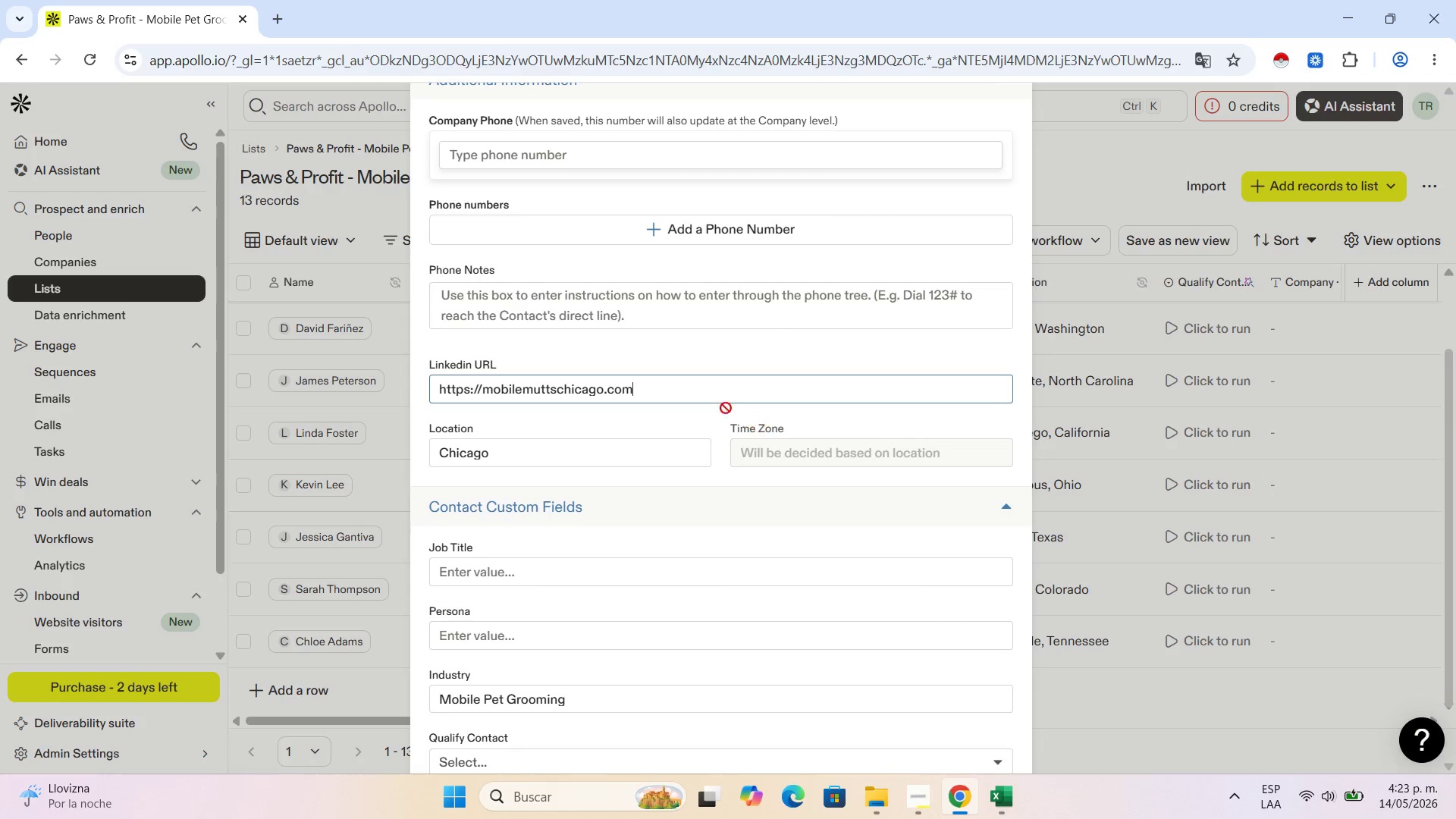 
scroll: coordinate [732, 345], scroll_direction: up, amount: 7.0
 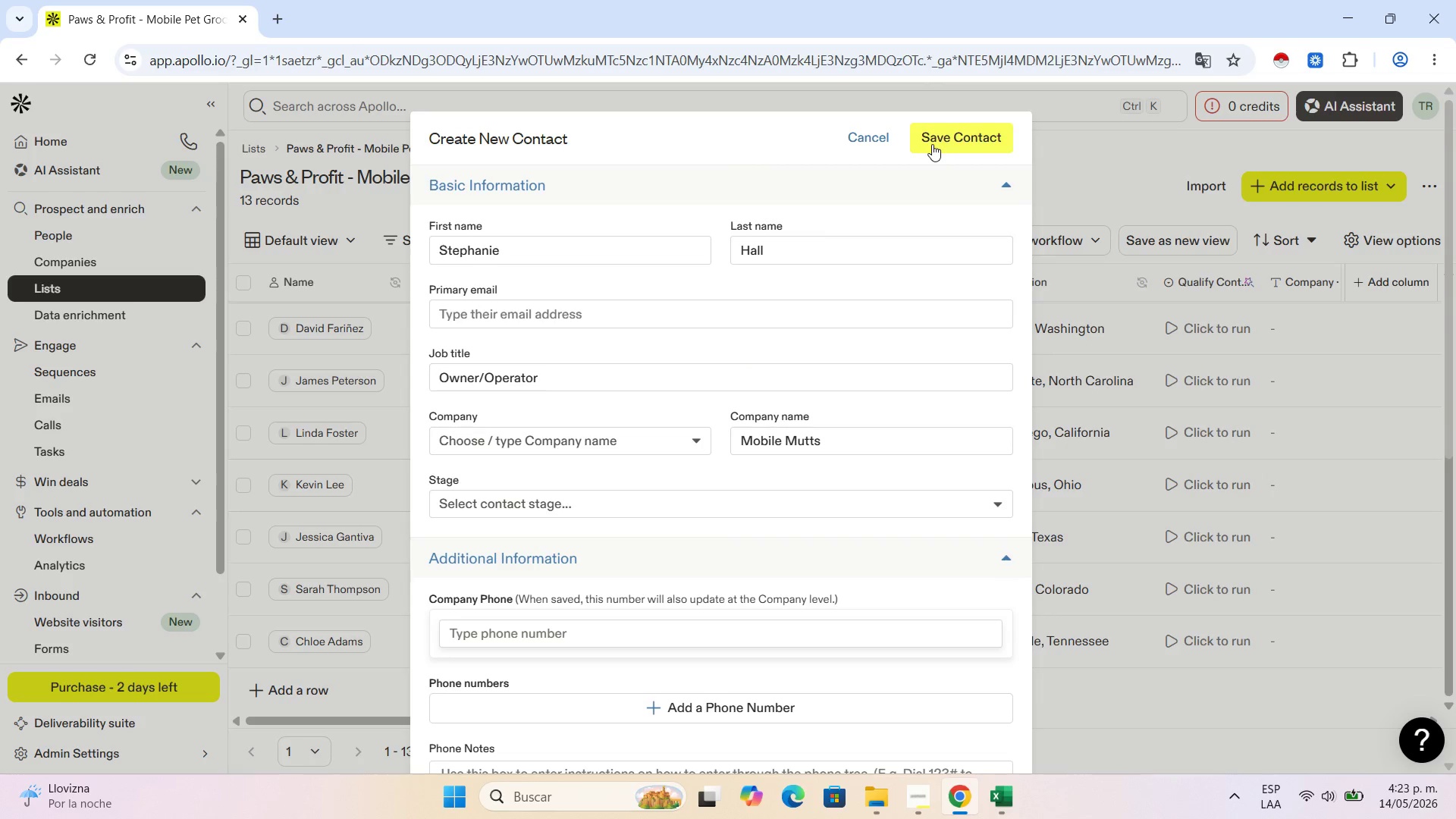 
left_click([932, 144])
 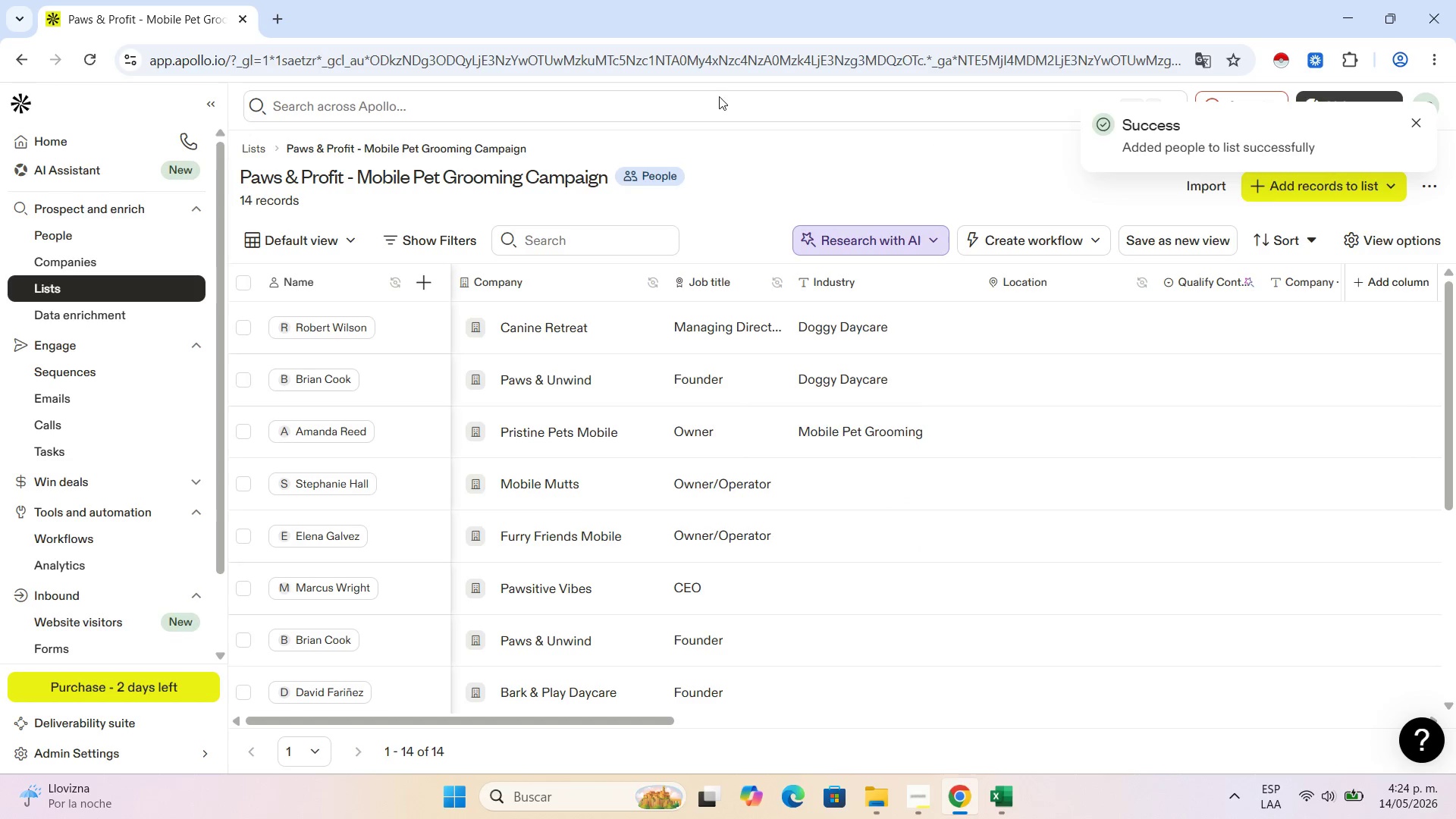 
scroll: coordinate [312, 524], scroll_direction: down, amount: 11.0
 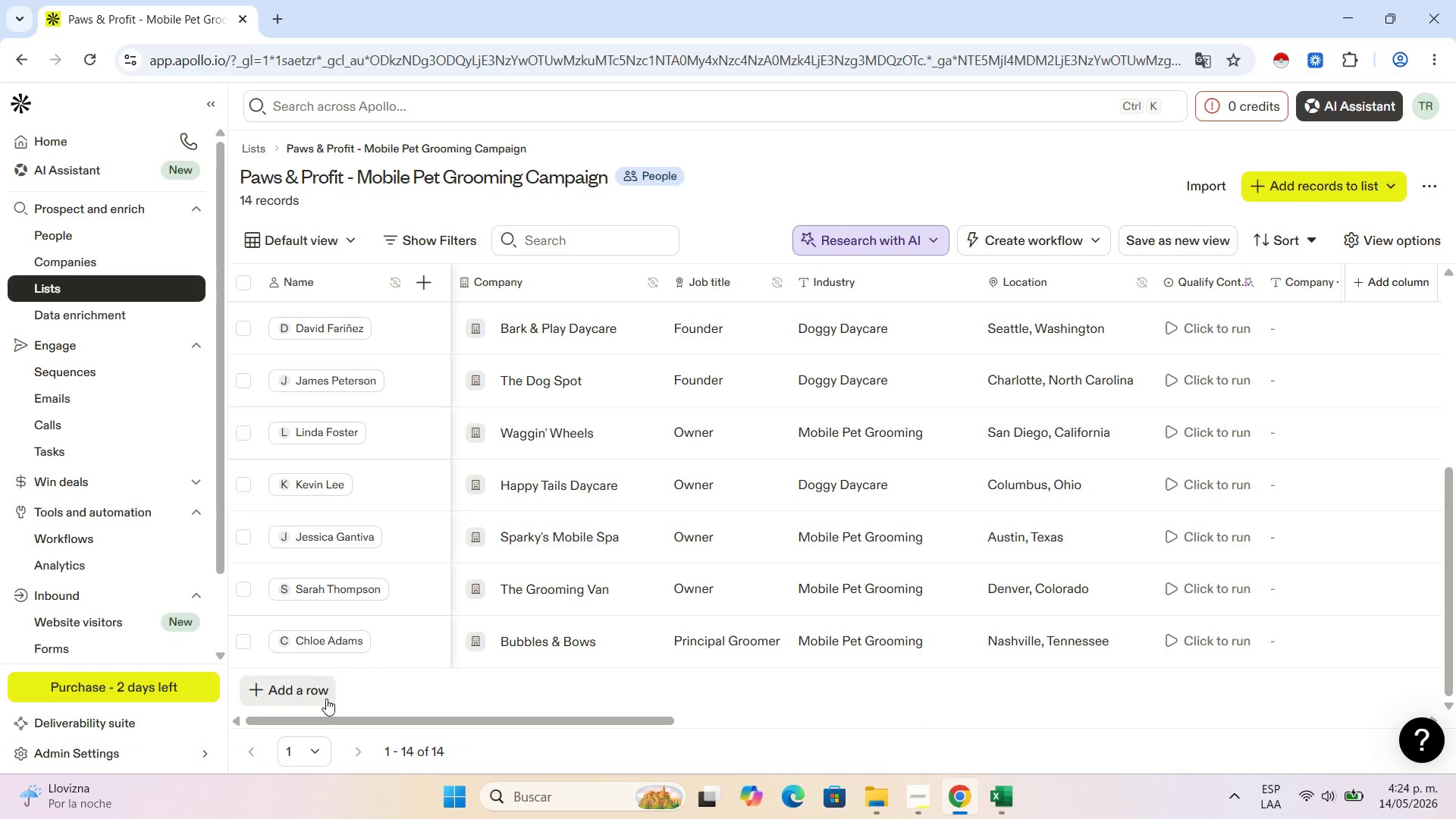 
left_click([326, 698])
 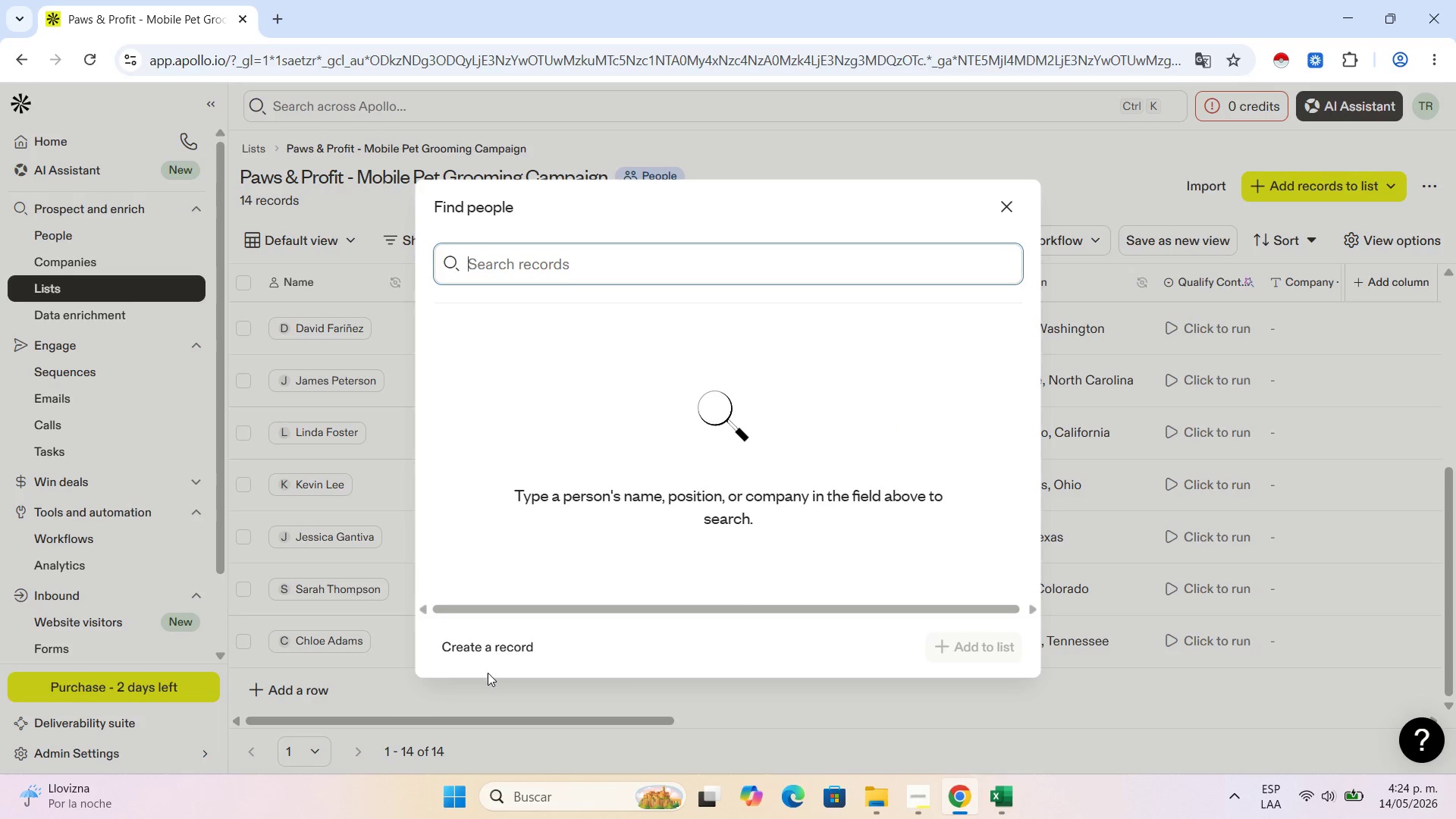 
left_click([494, 652])
 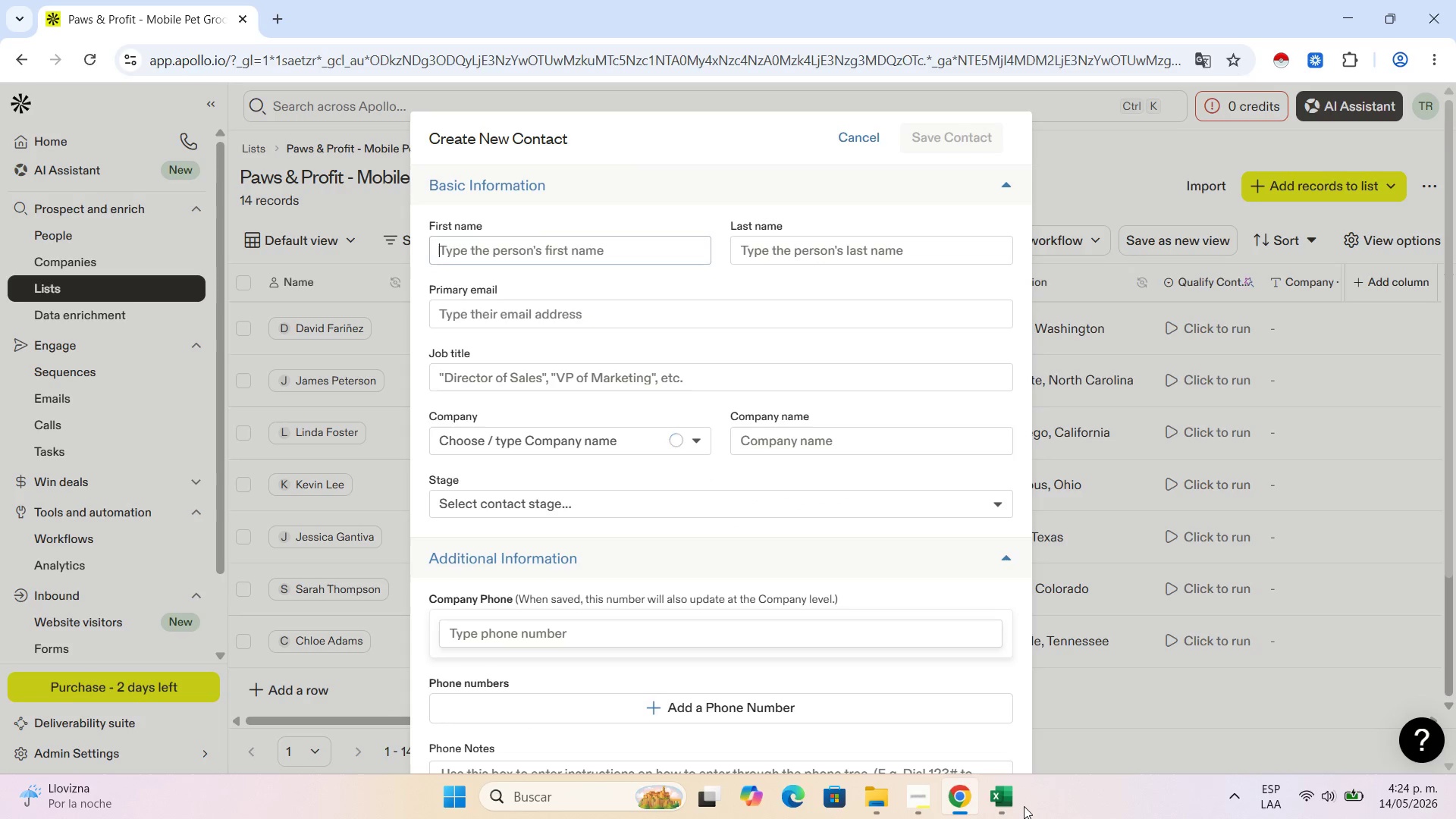 
left_click([1008, 808])
 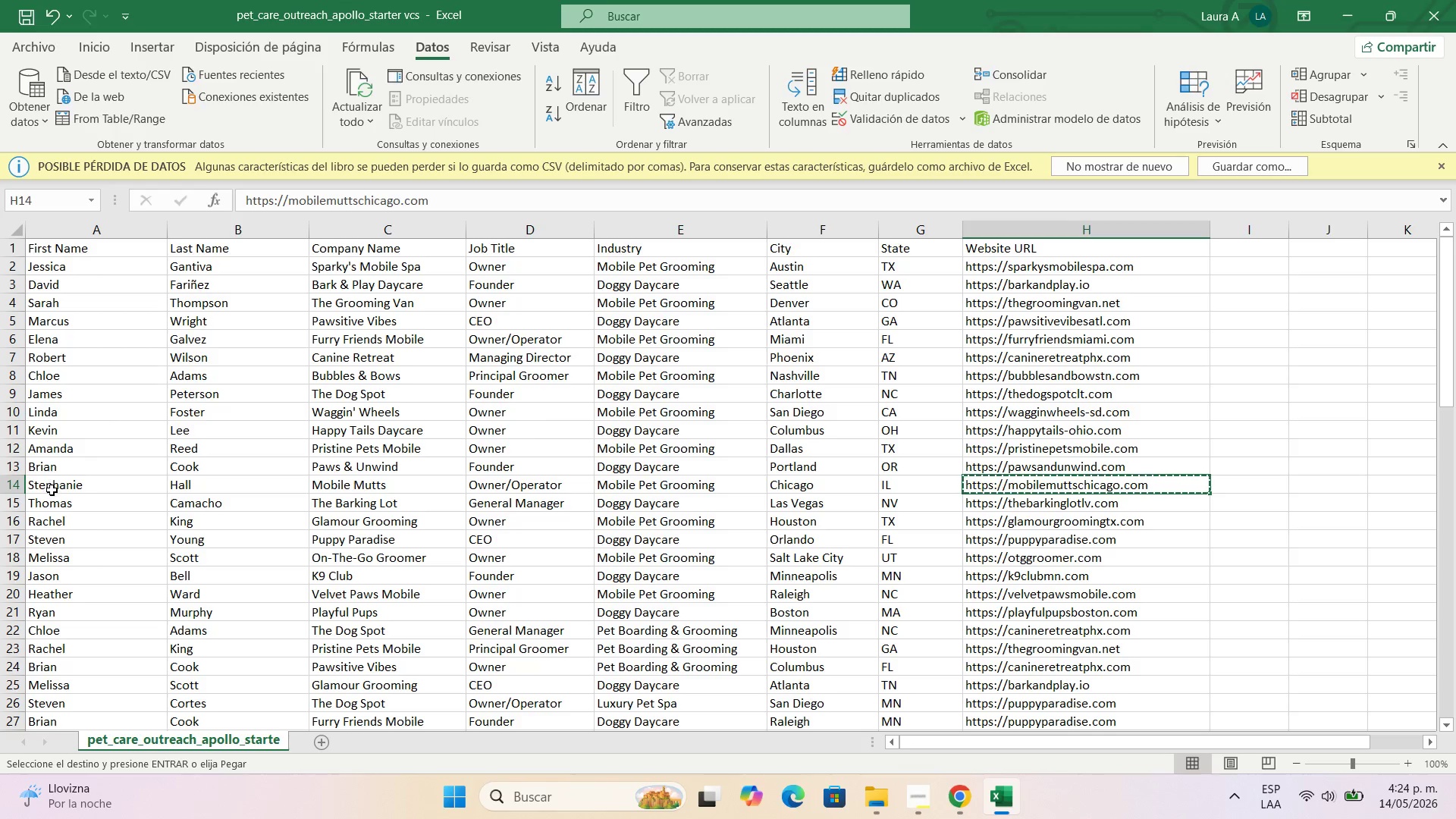 
left_click([61, 504])
 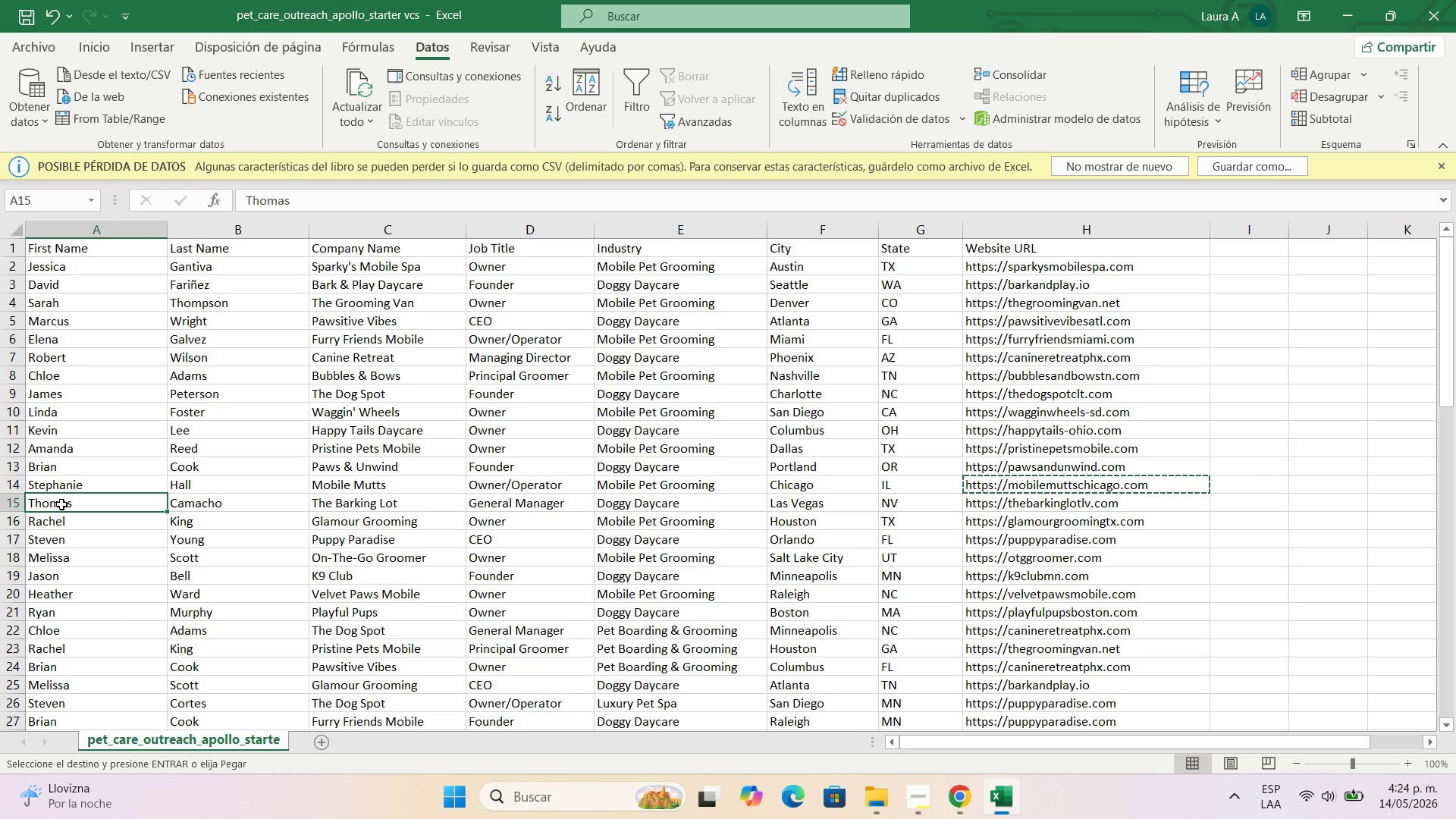 
key(Control+C)
 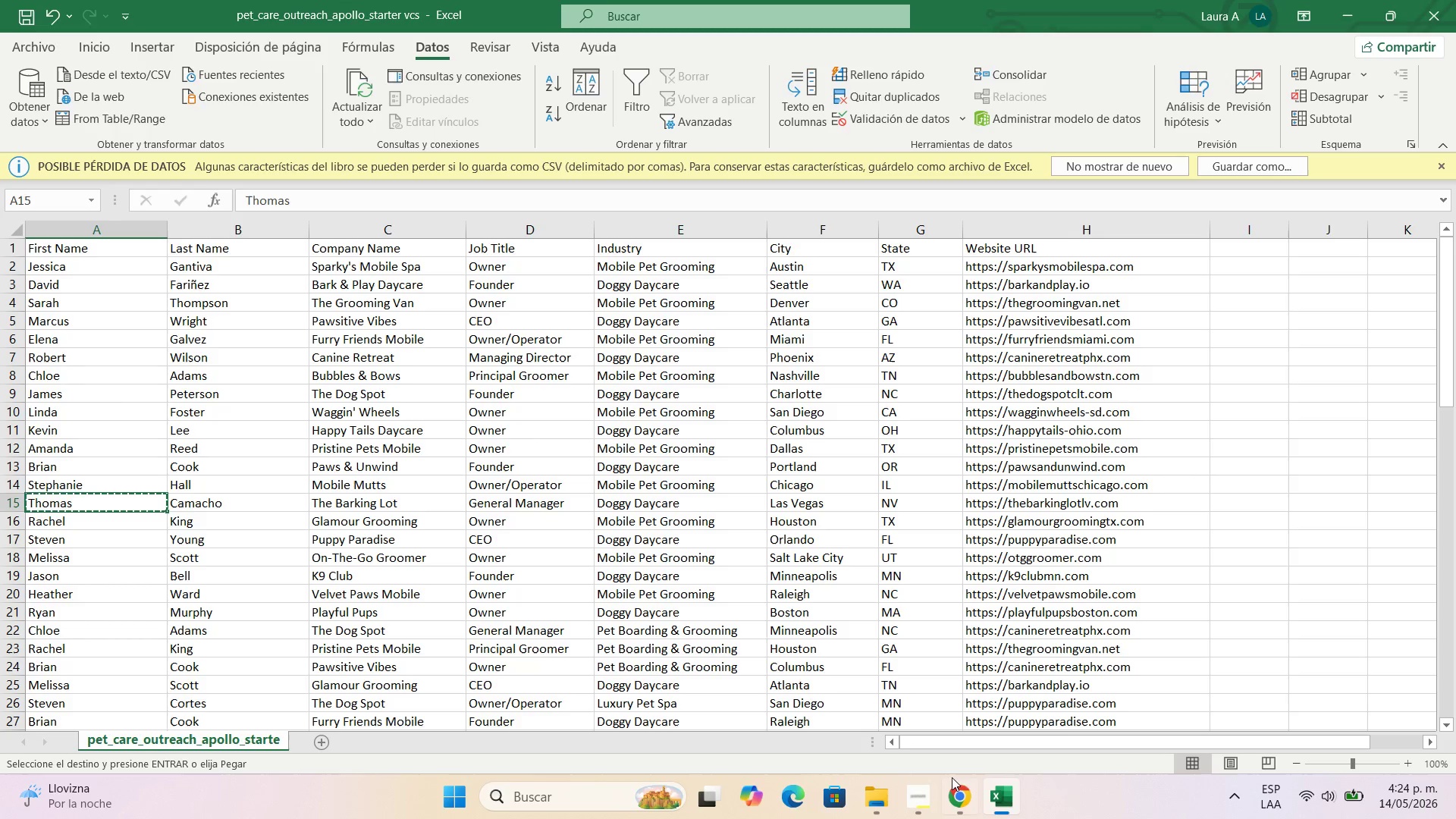 
left_click([971, 791])
 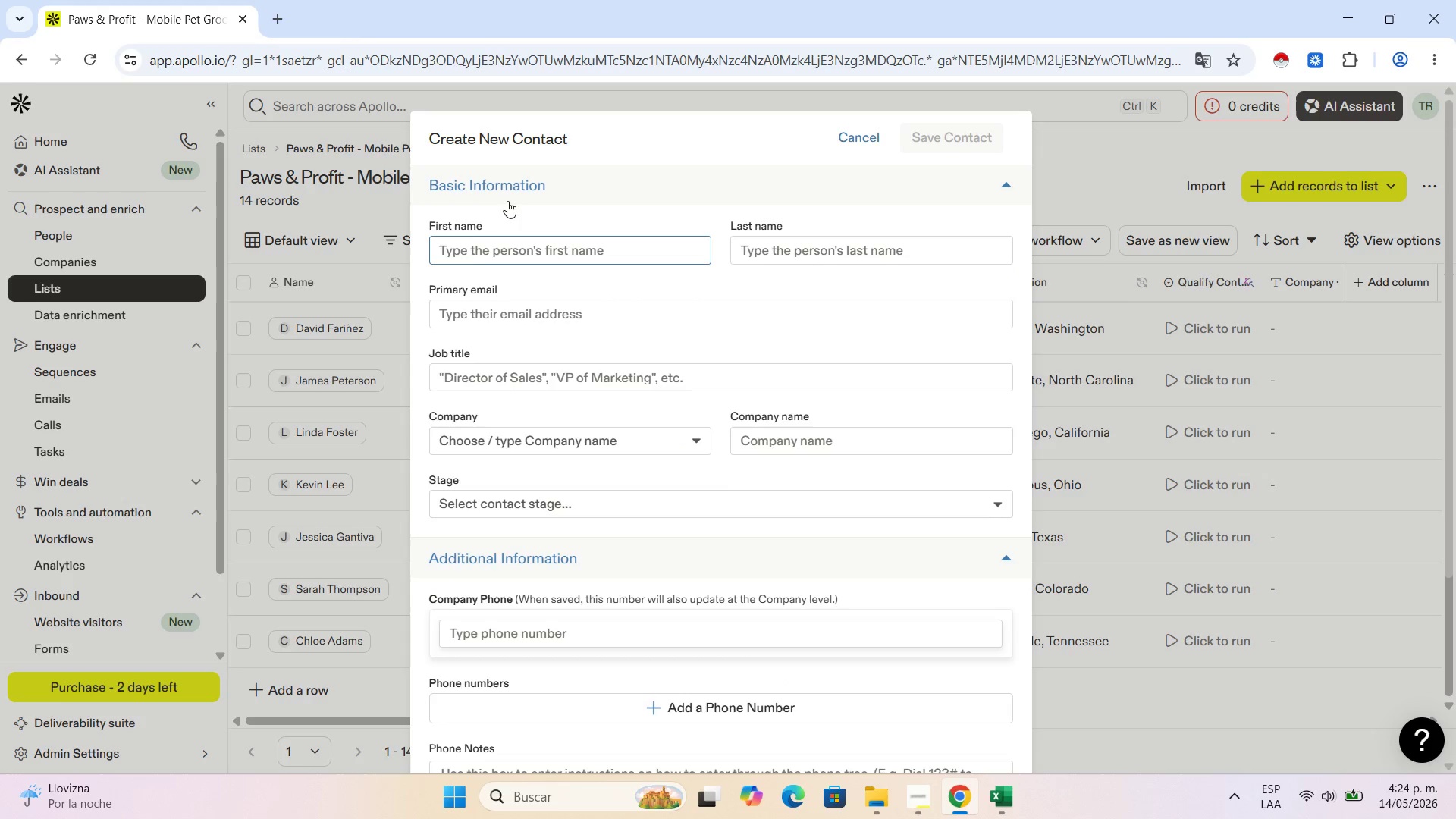 
left_click([472, 262])
 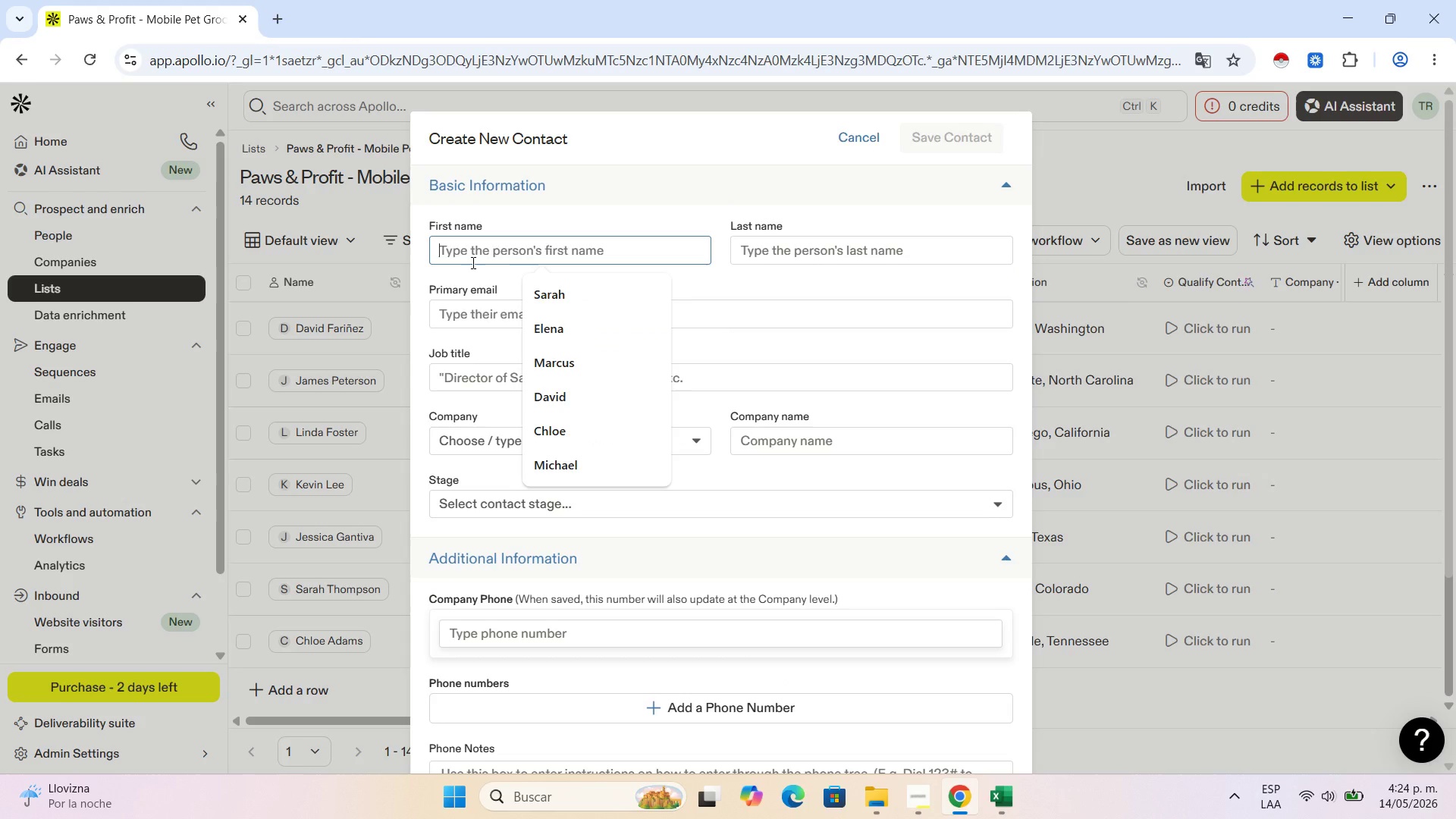 
key(Control+V)
 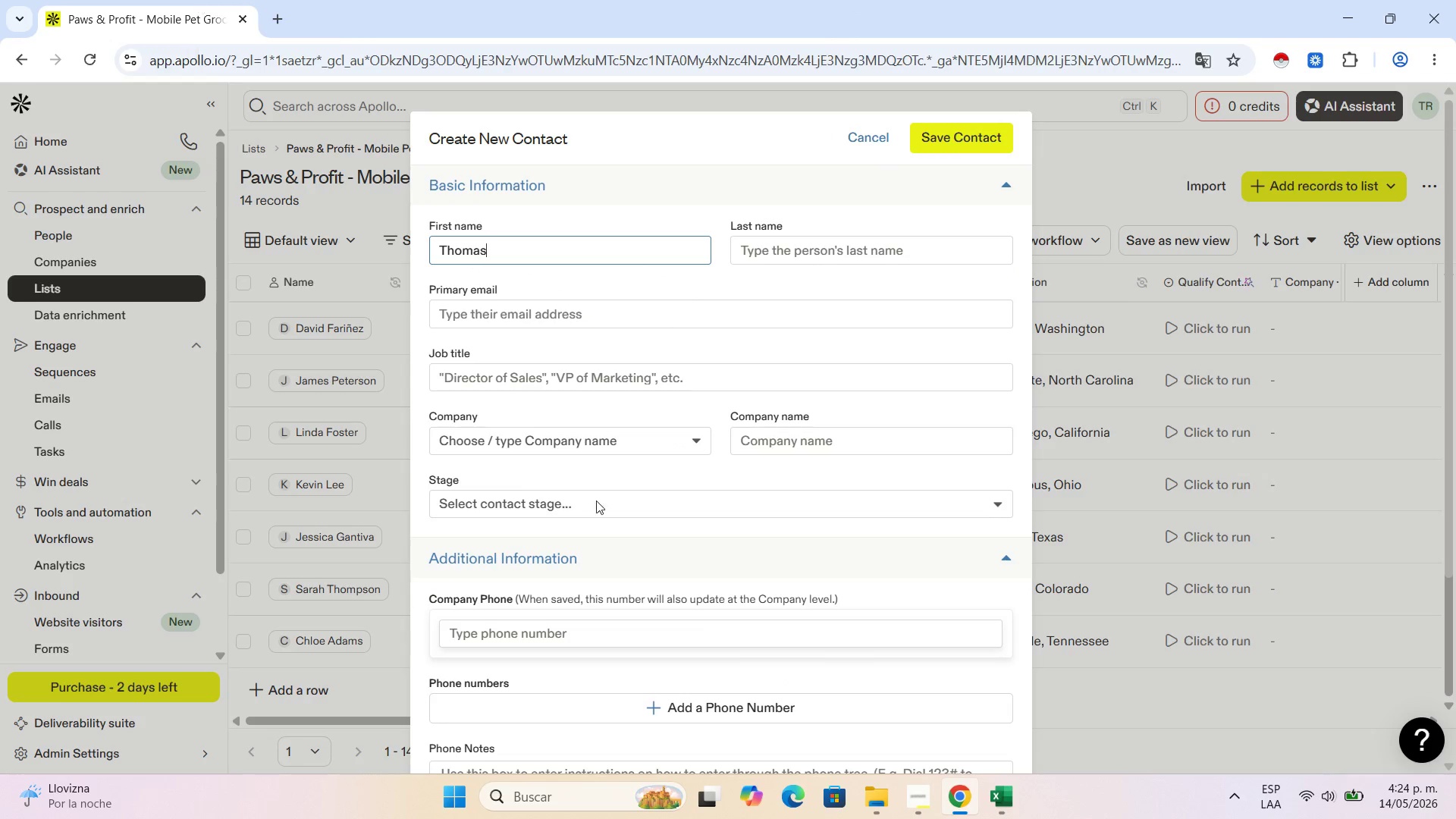 
left_click([1003, 805])
 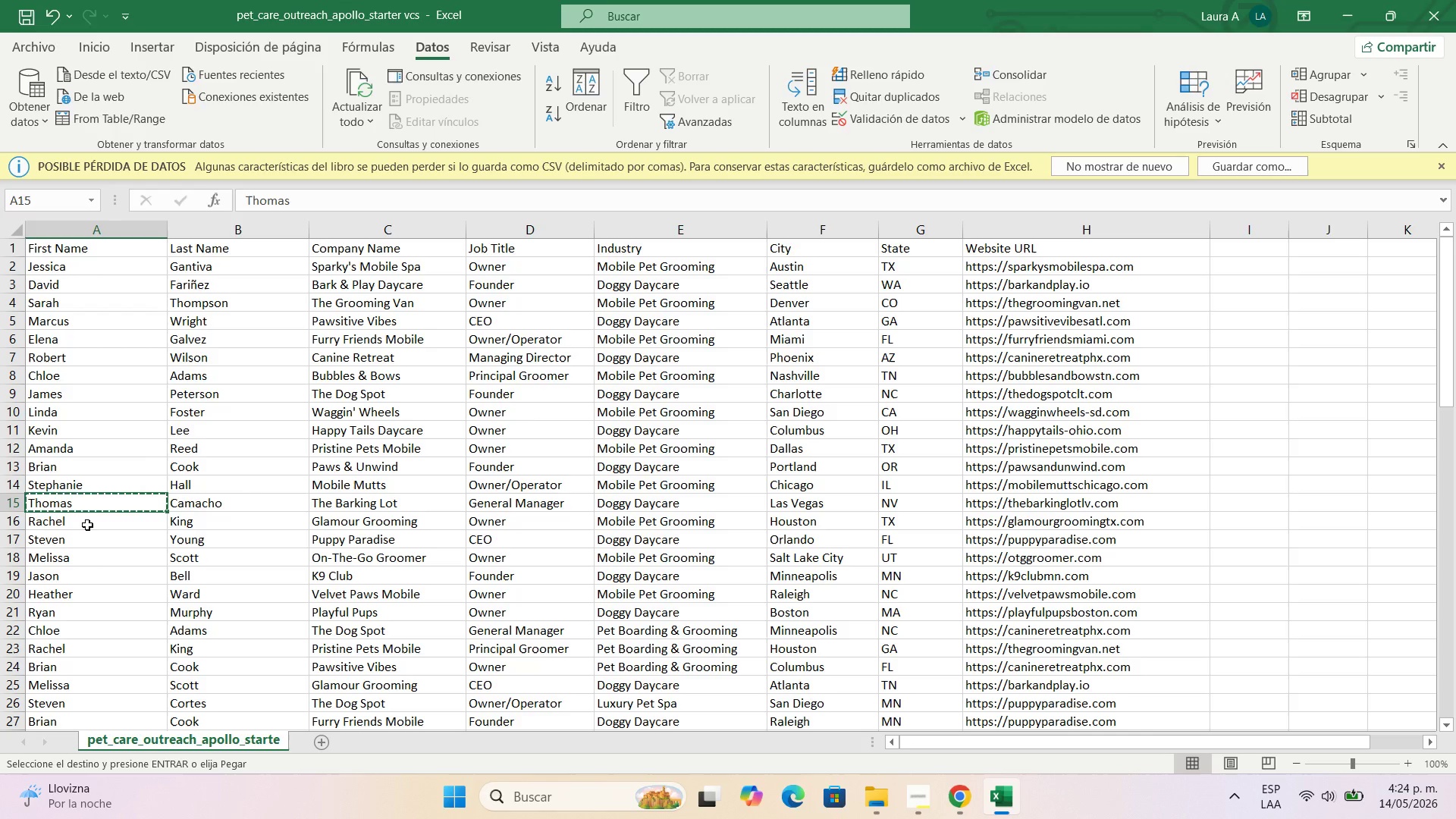 
left_click([89, 525])
 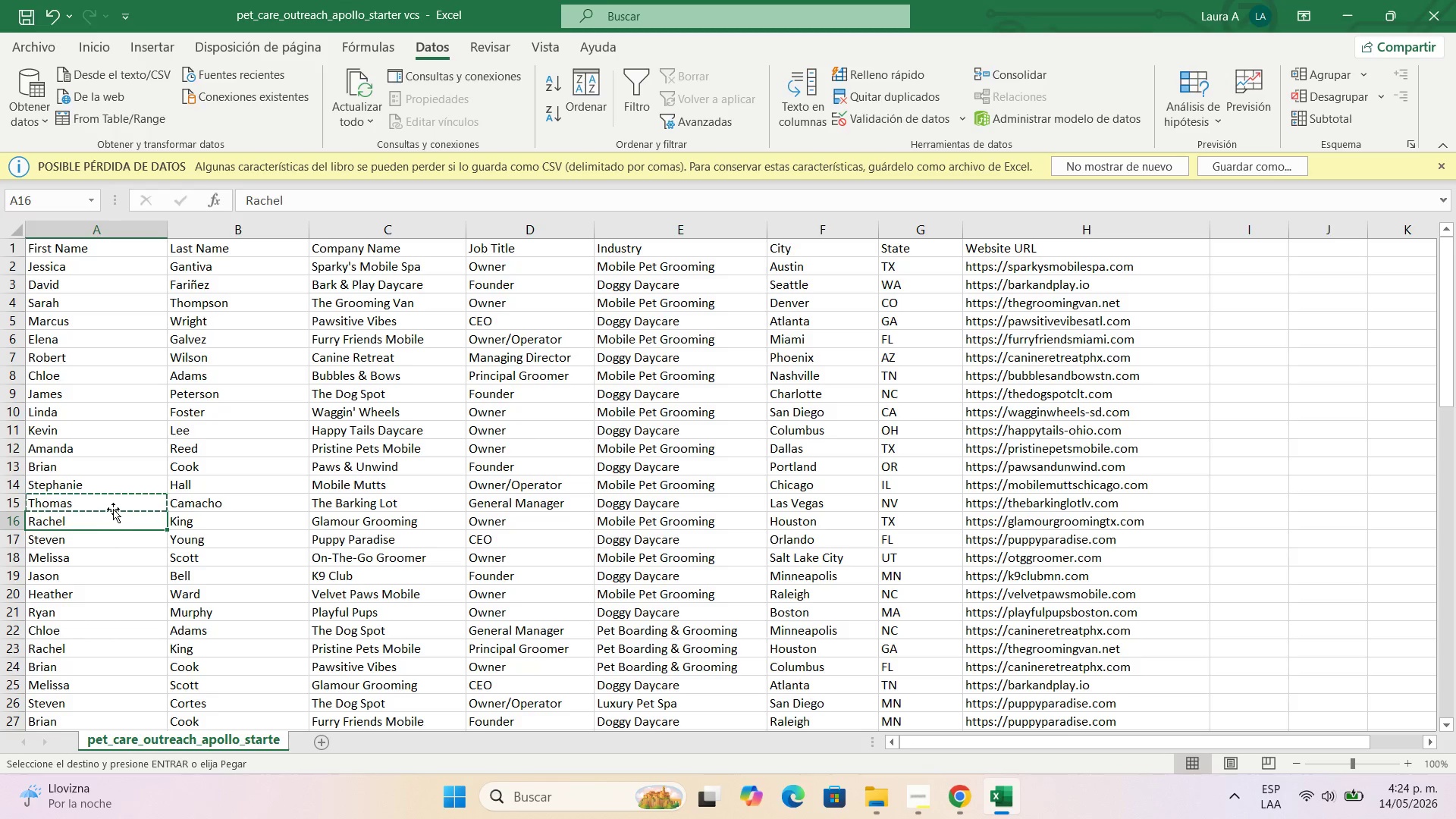 
left_click([126, 502])
 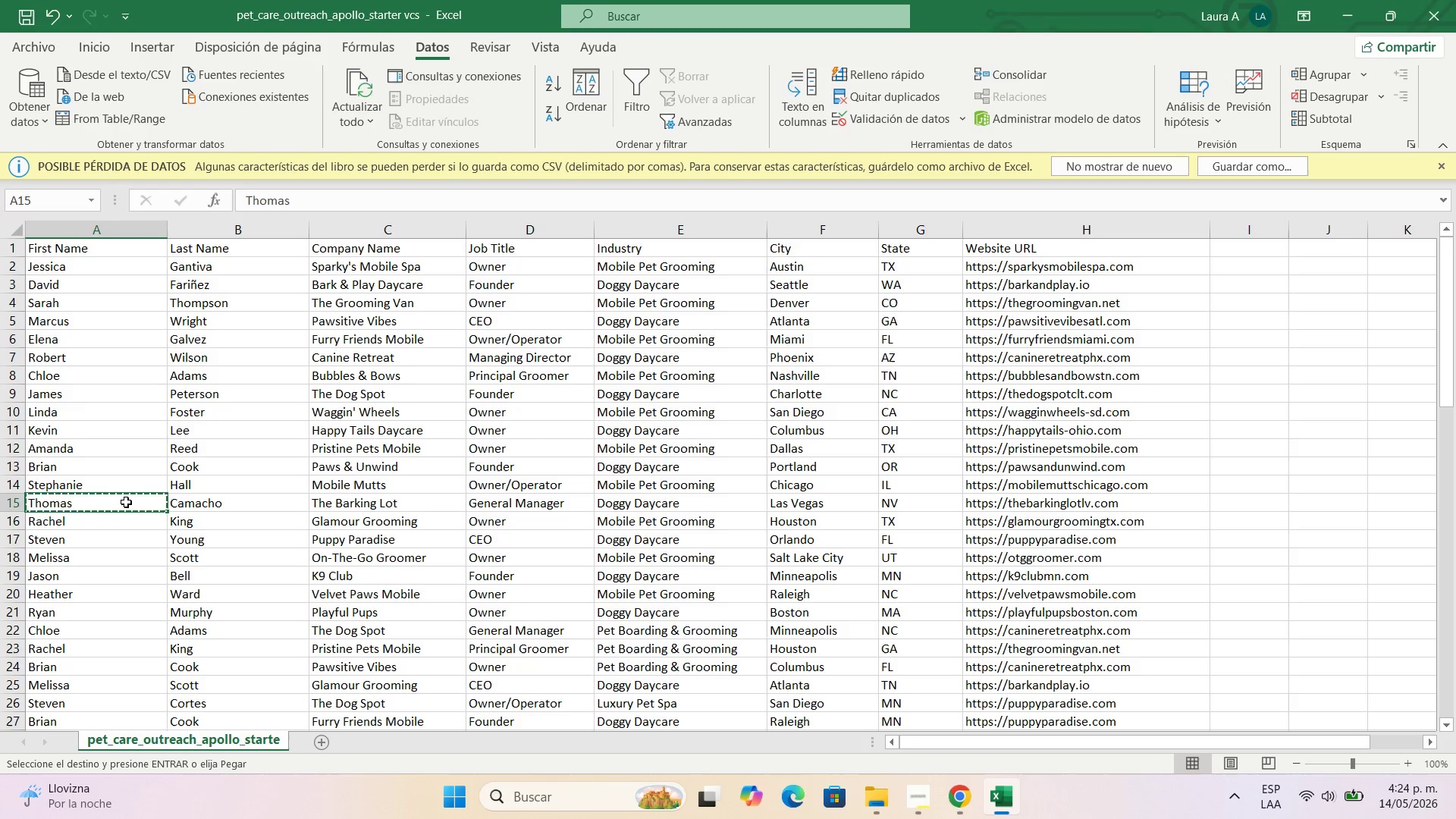 
key(Control+C)
 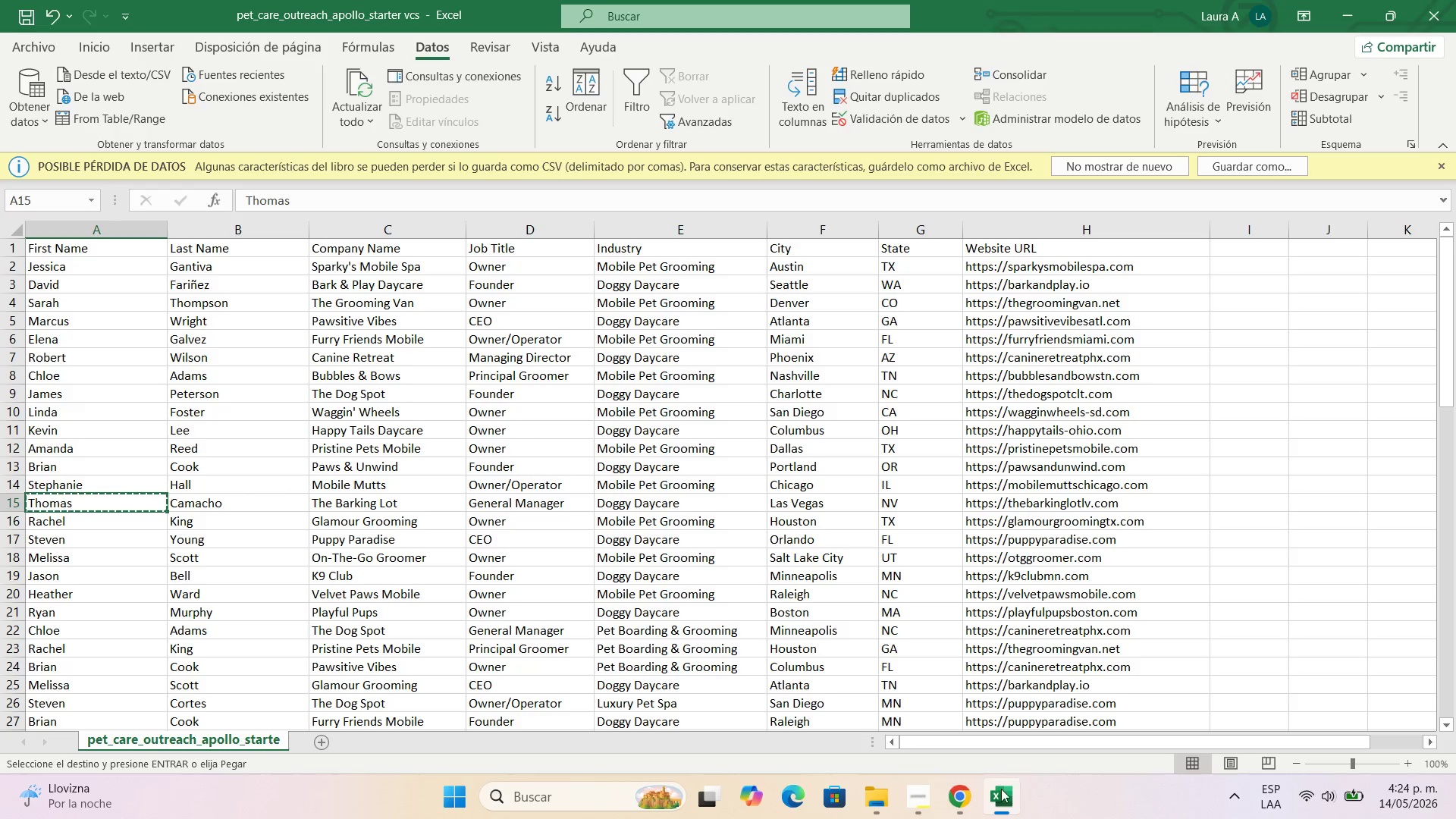 
left_click([962, 807])
 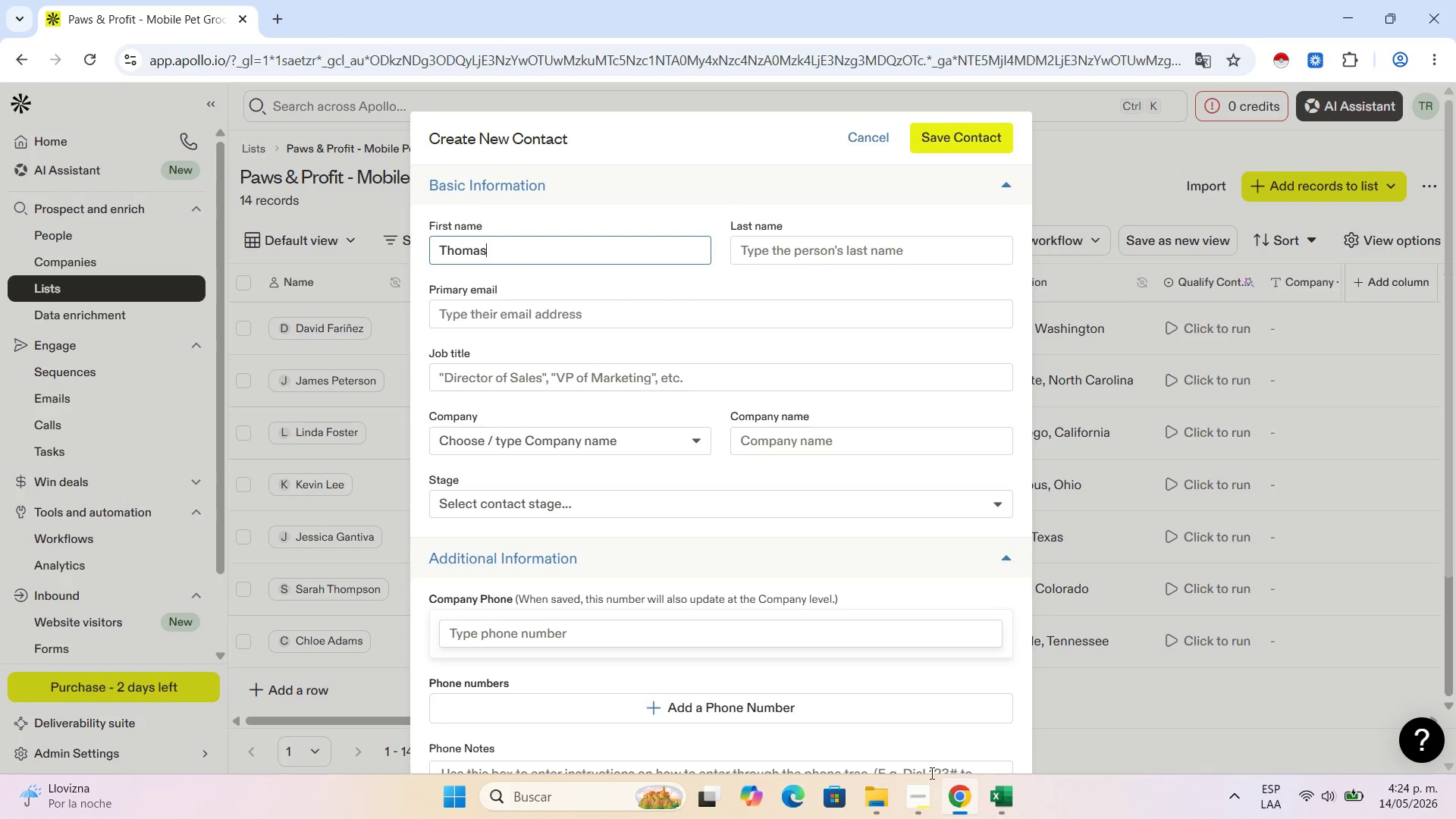 
left_click([997, 808])
 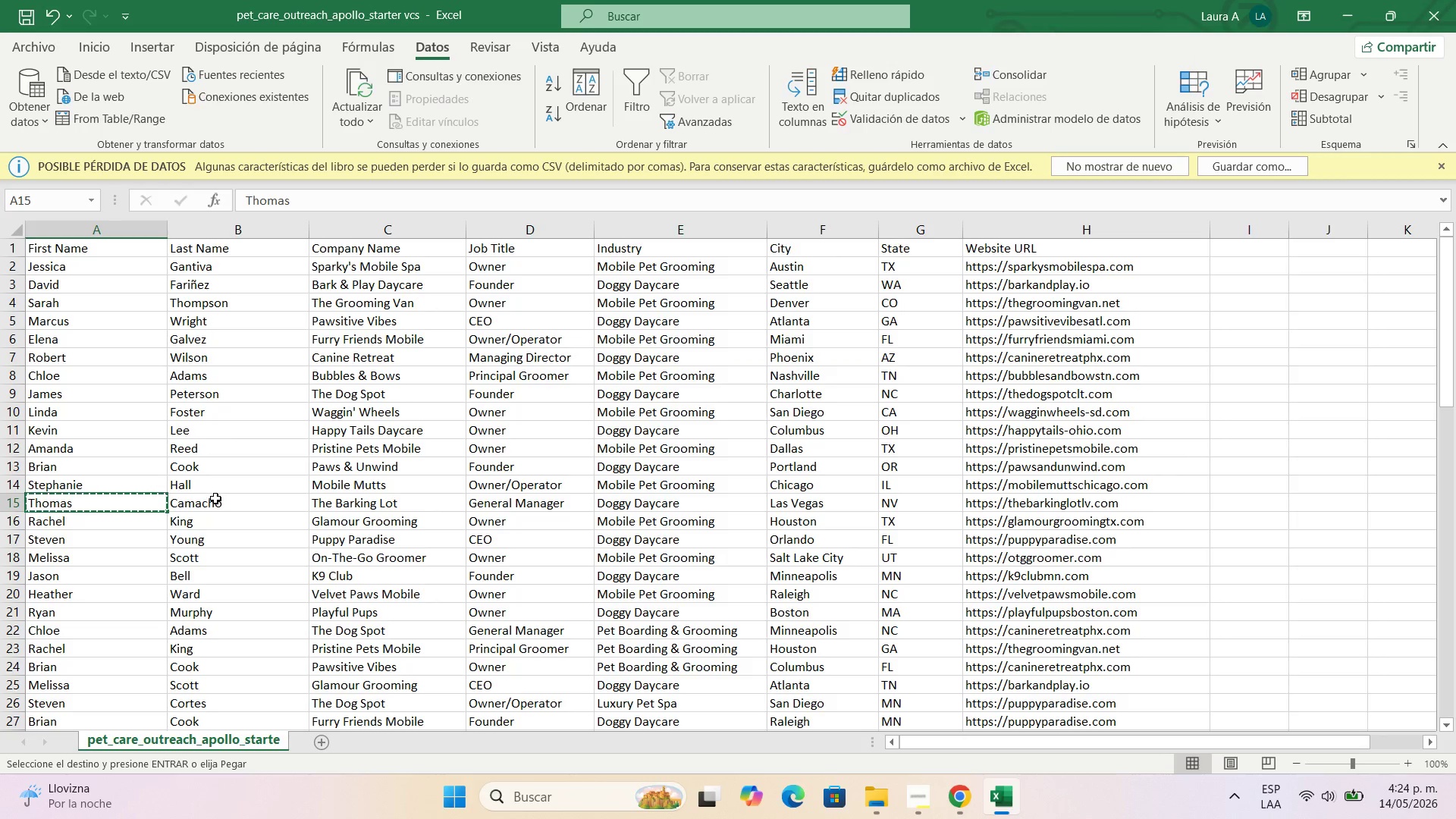 
left_click([217, 498])
 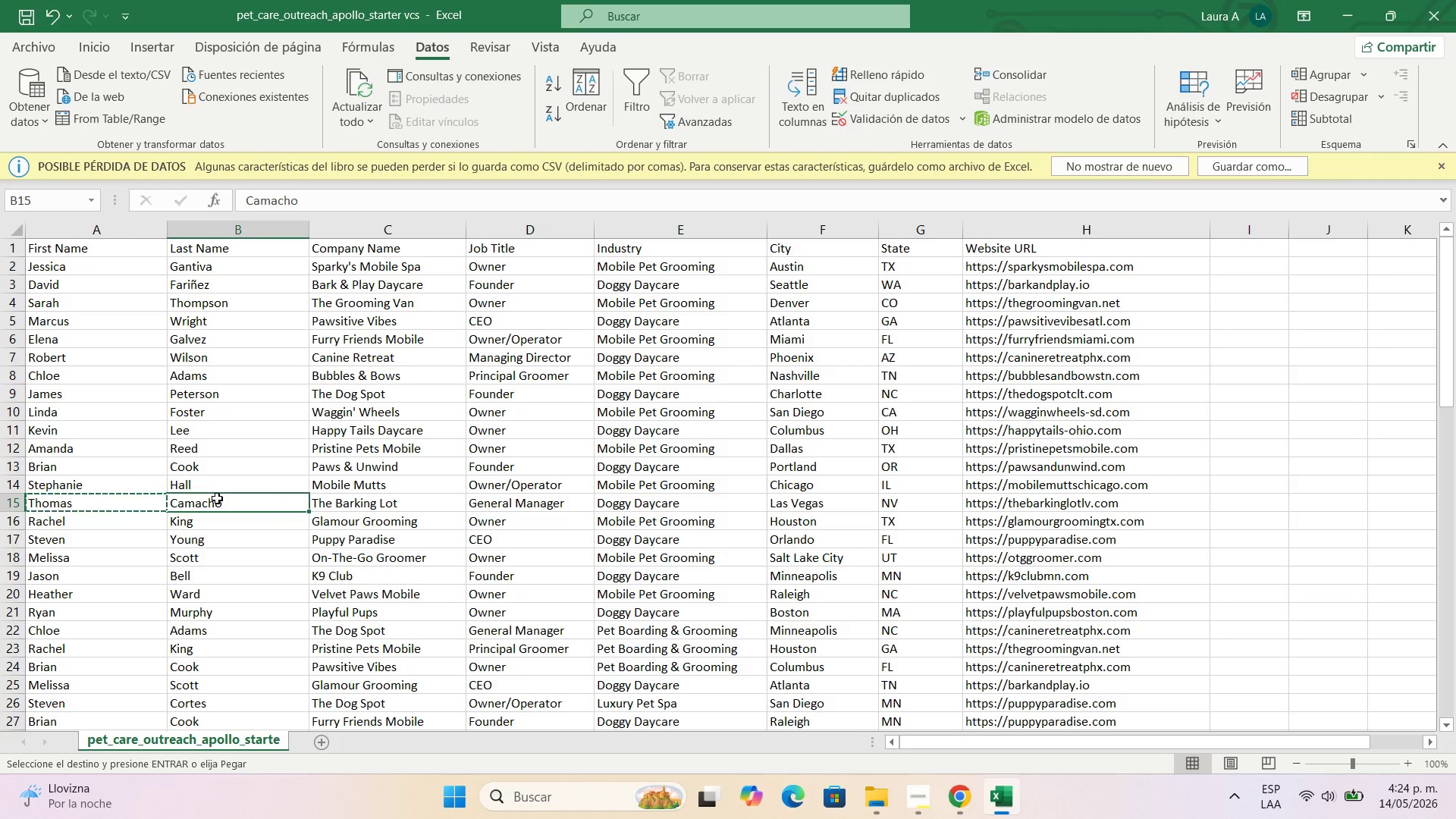 
key(Control+C)
 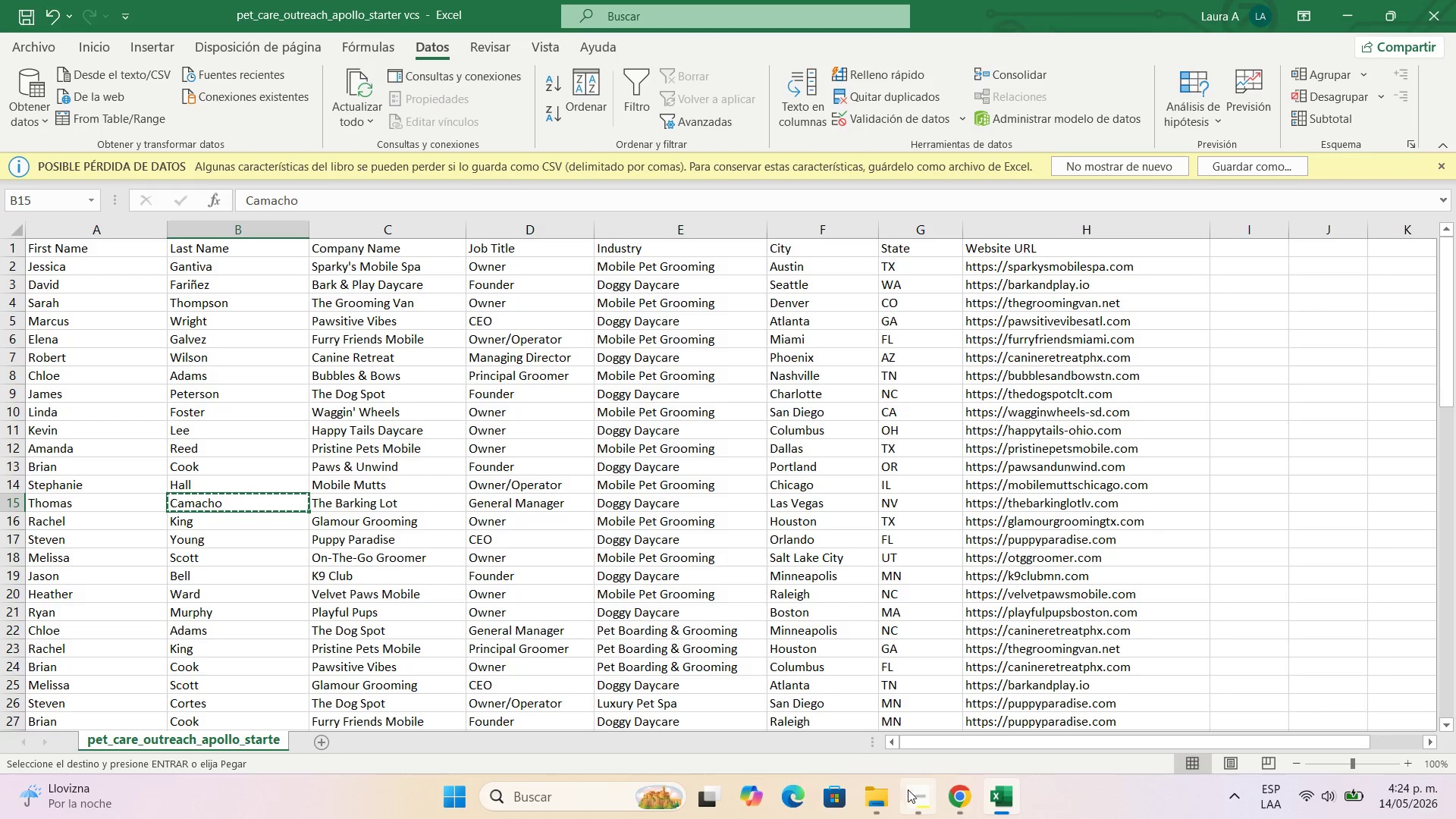 
left_click([969, 791])
 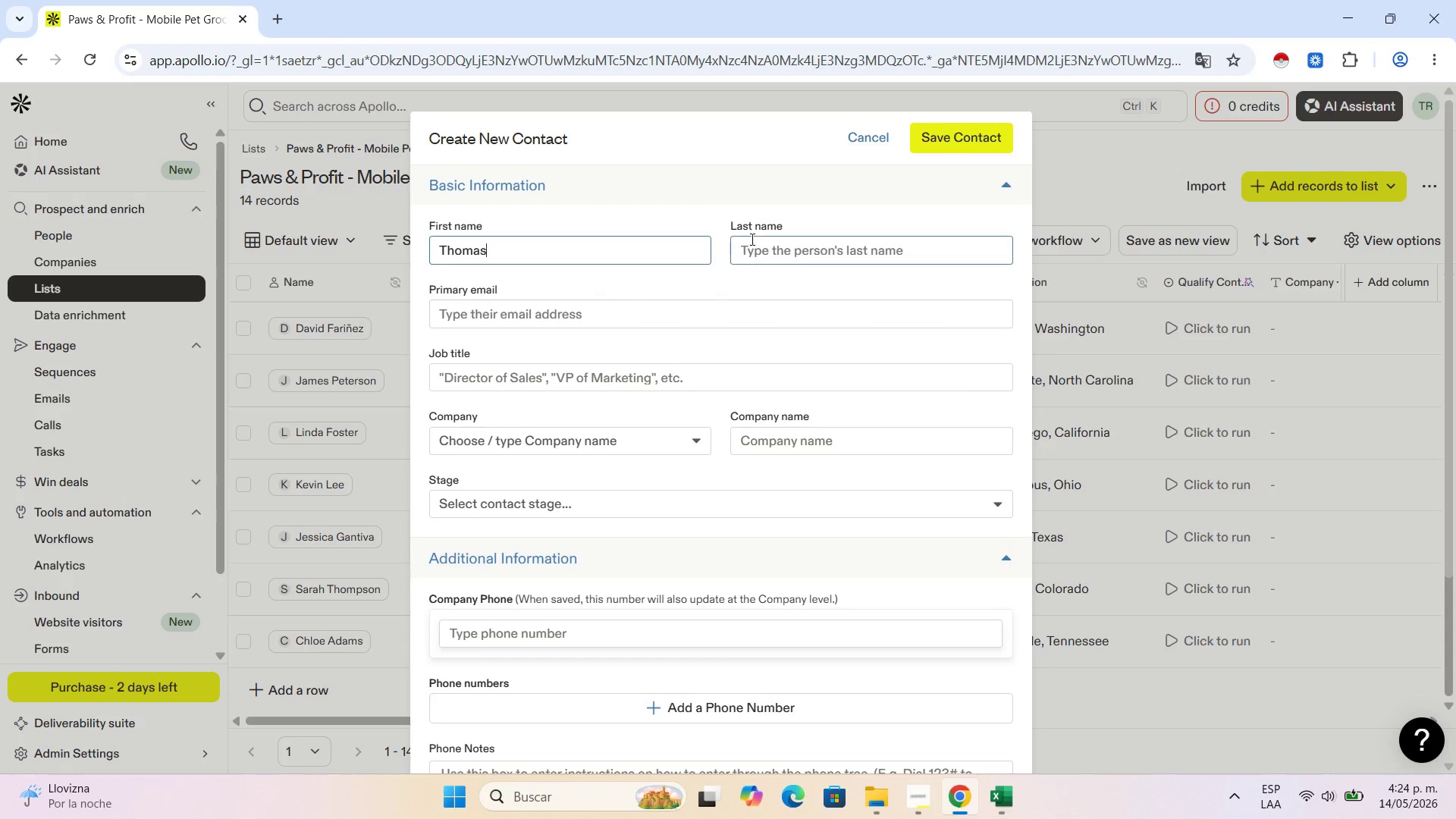 
left_click([751, 239])
 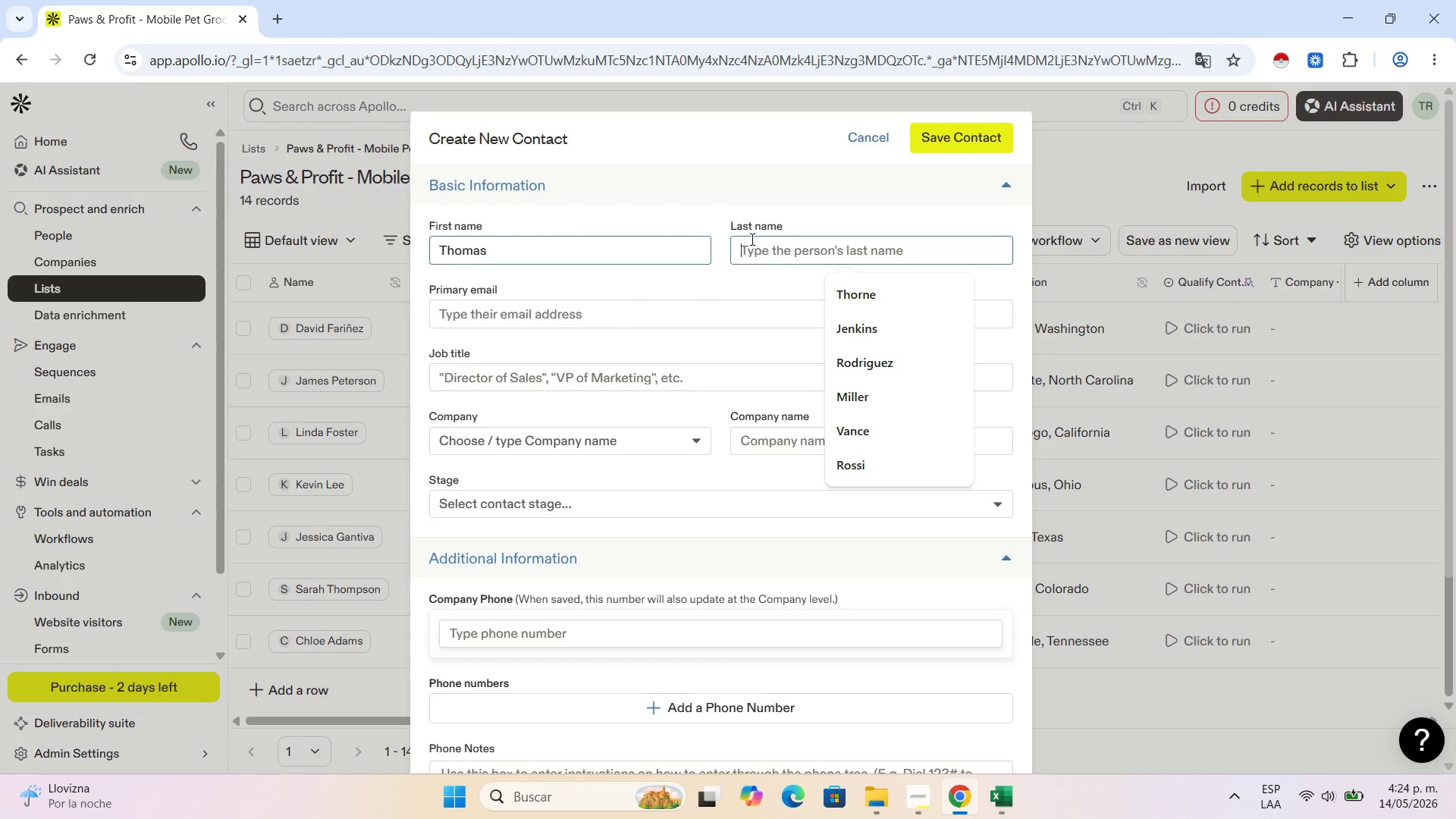 
key(Control+V)
 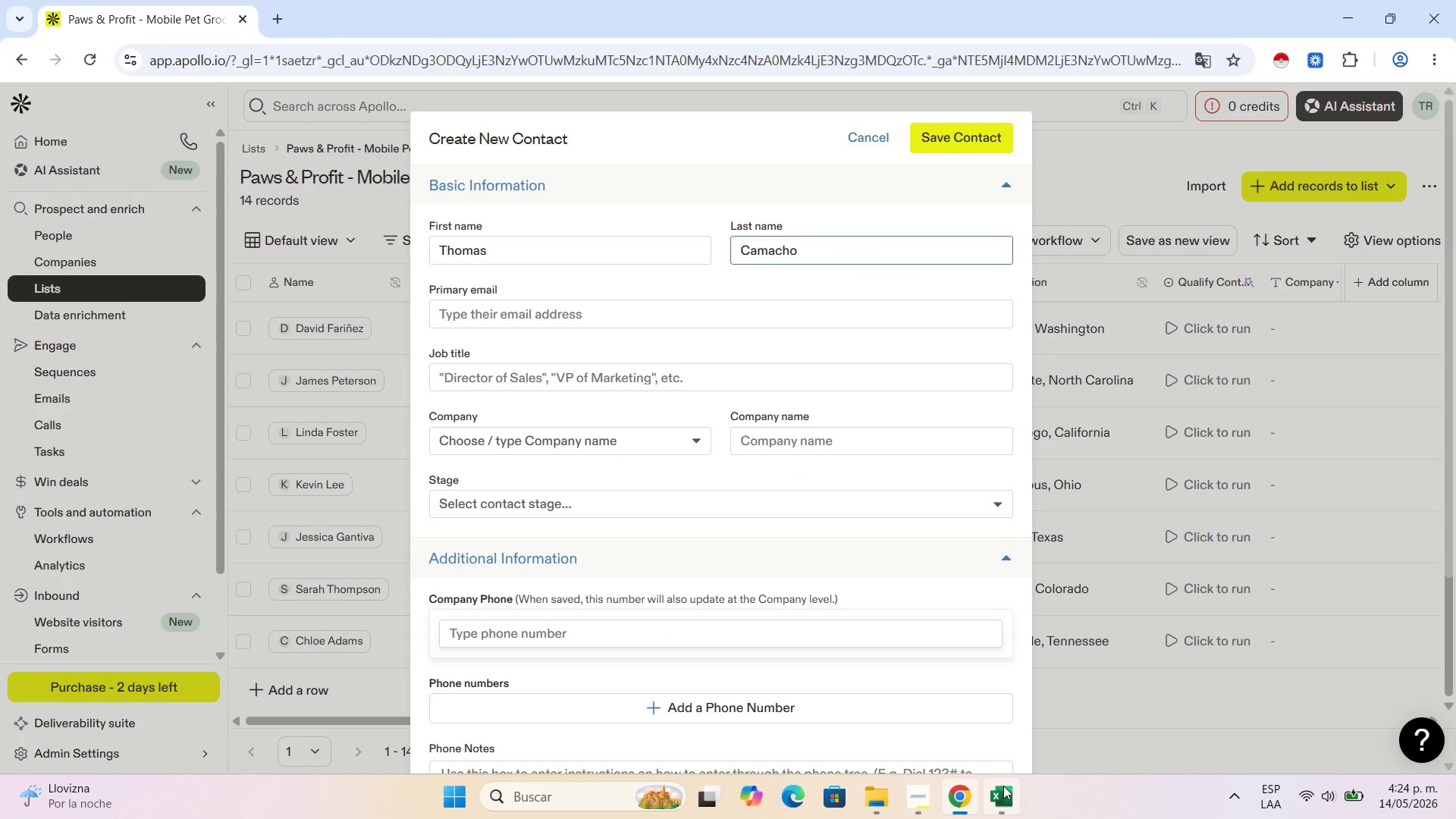 
left_click([1003, 786])
 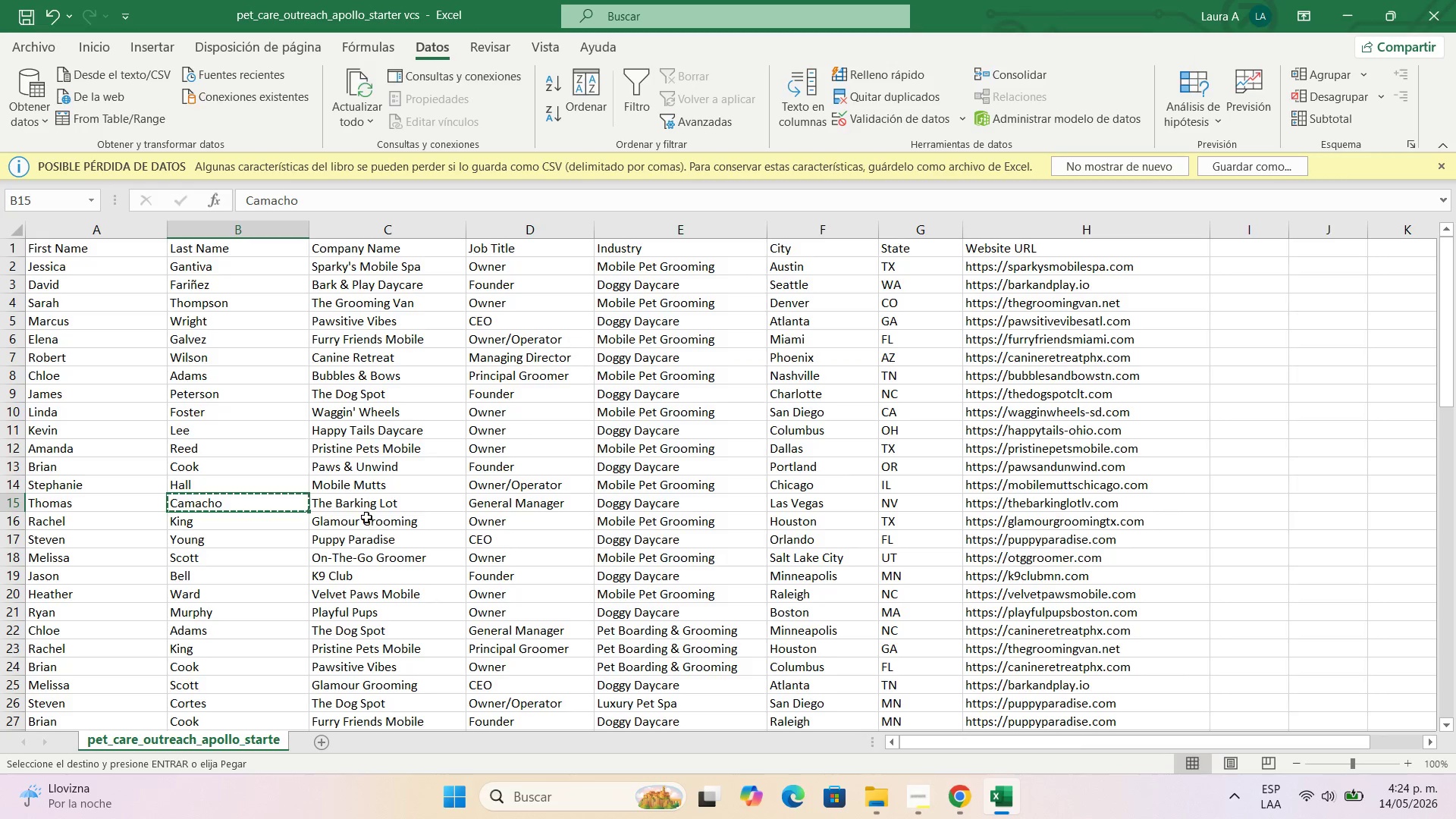 
left_click([363, 500])
 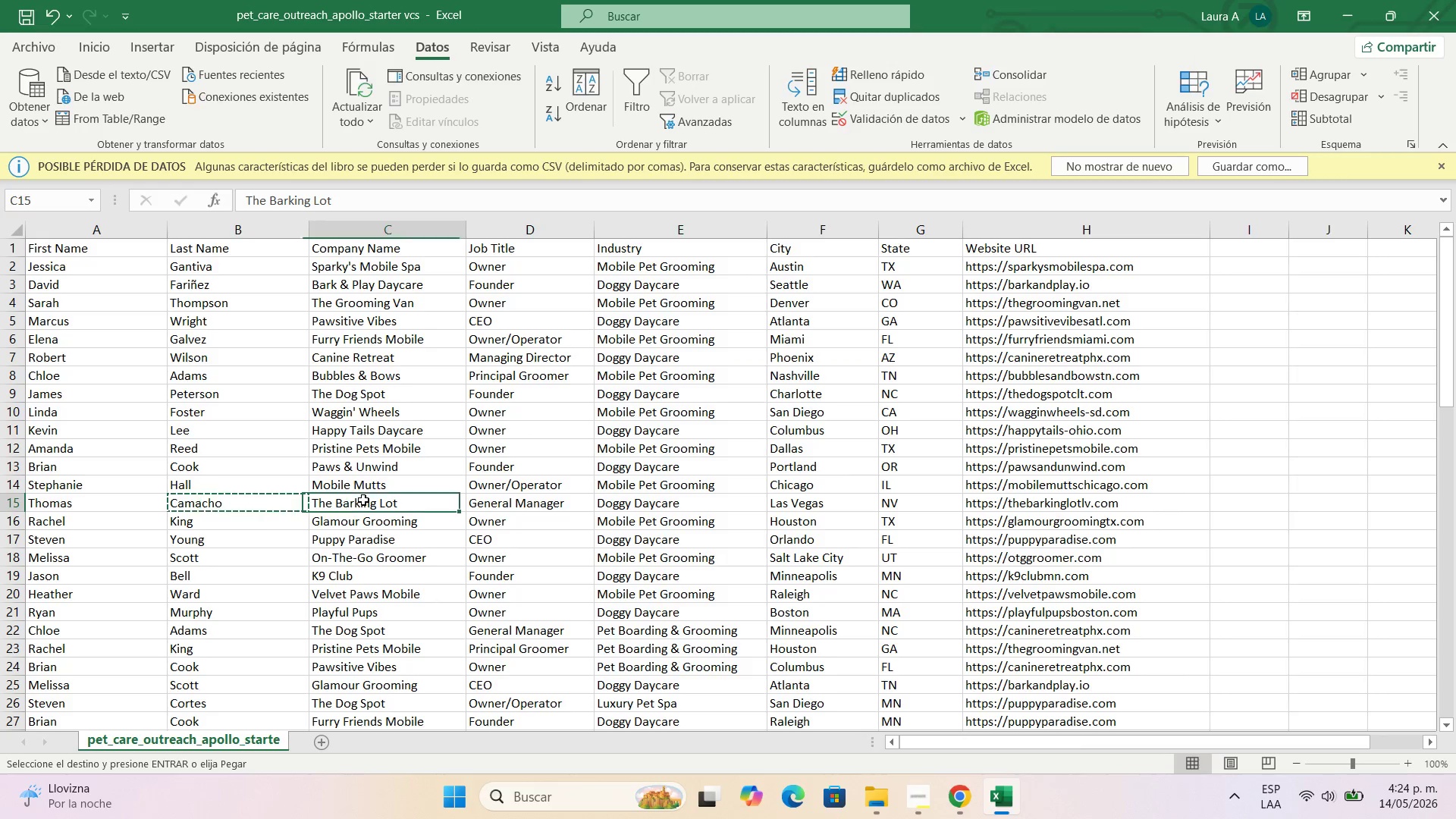 
key(Control+C)
 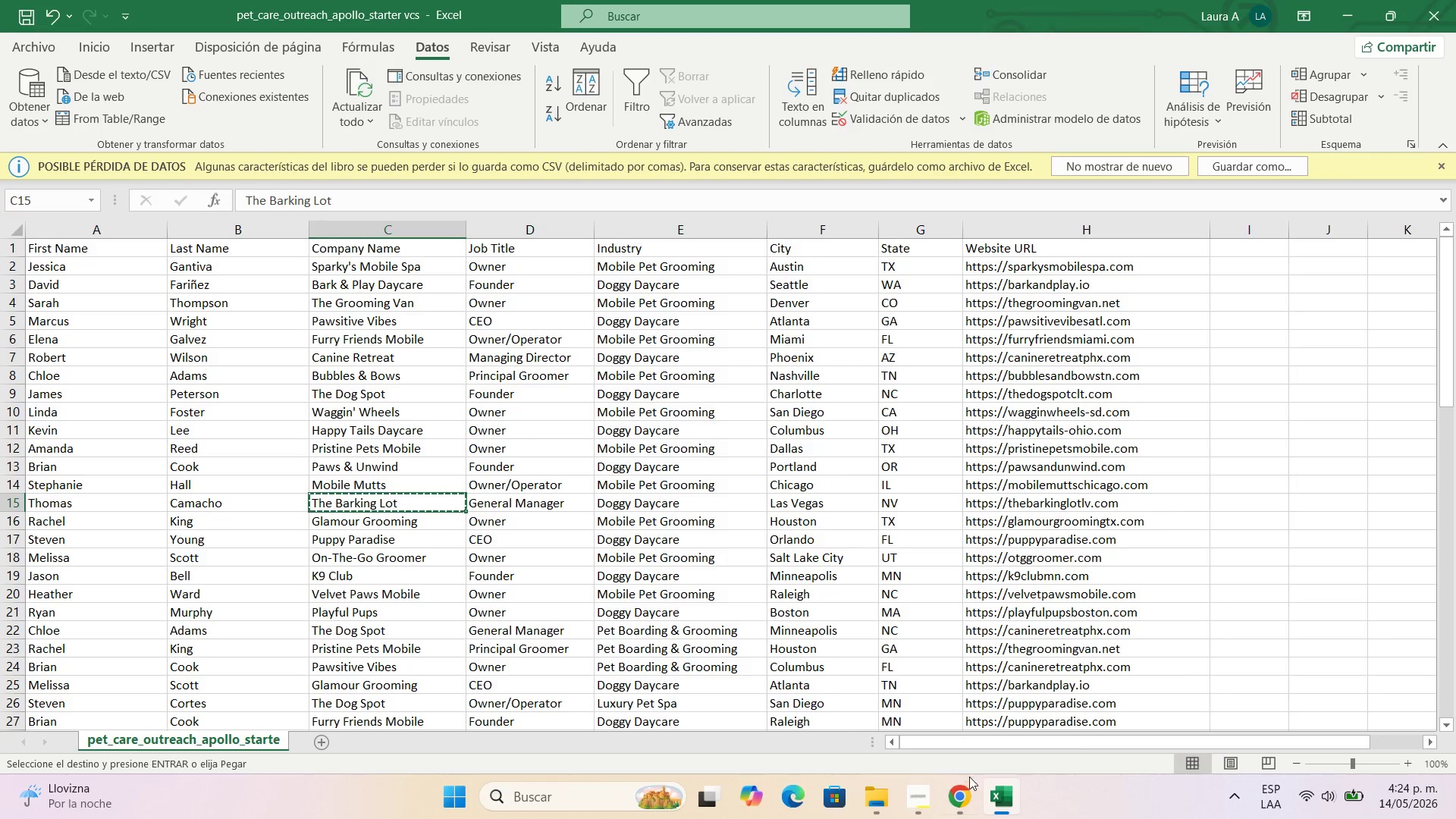 
left_click([968, 786])
 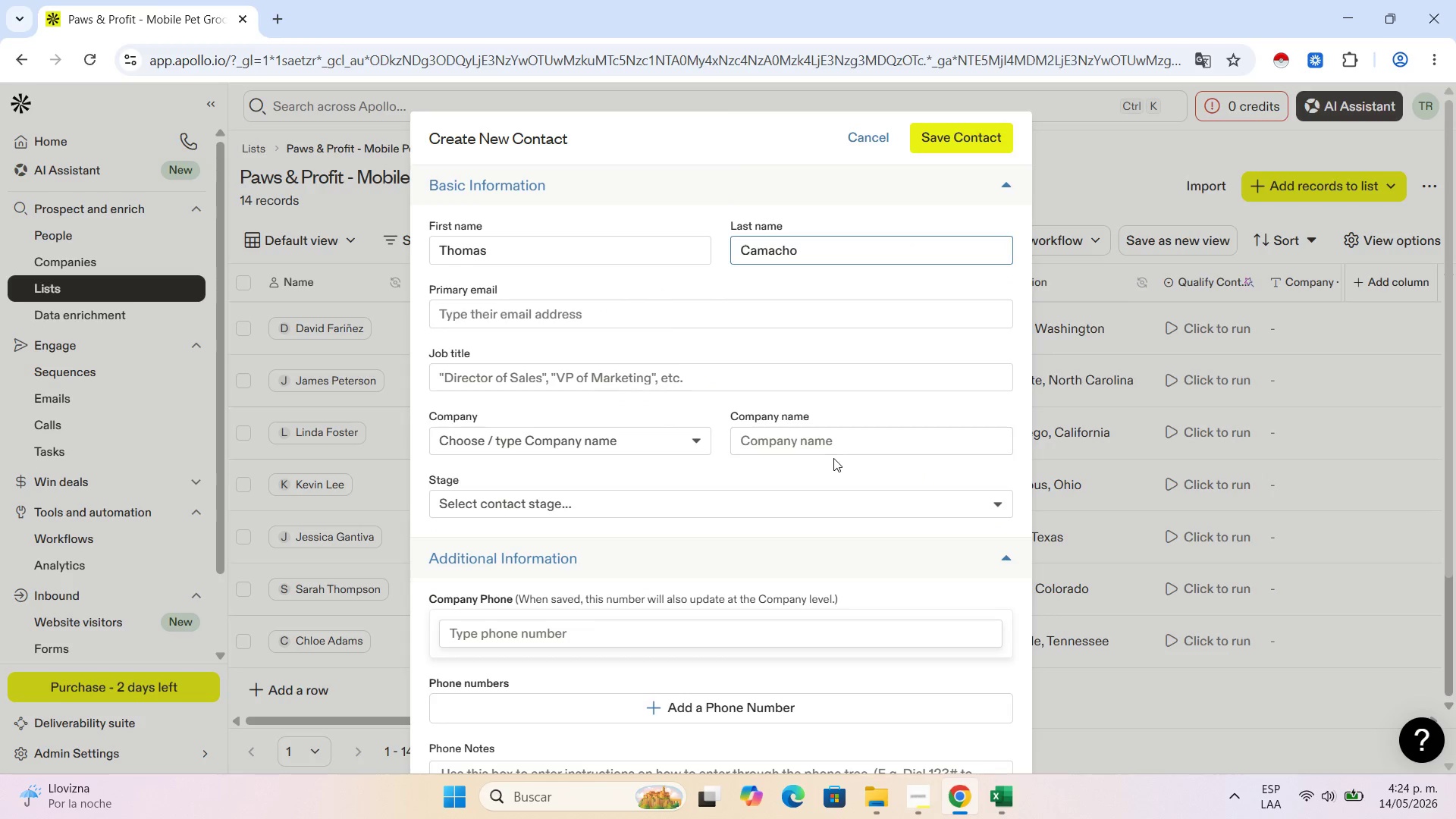 
key(Control+V)
 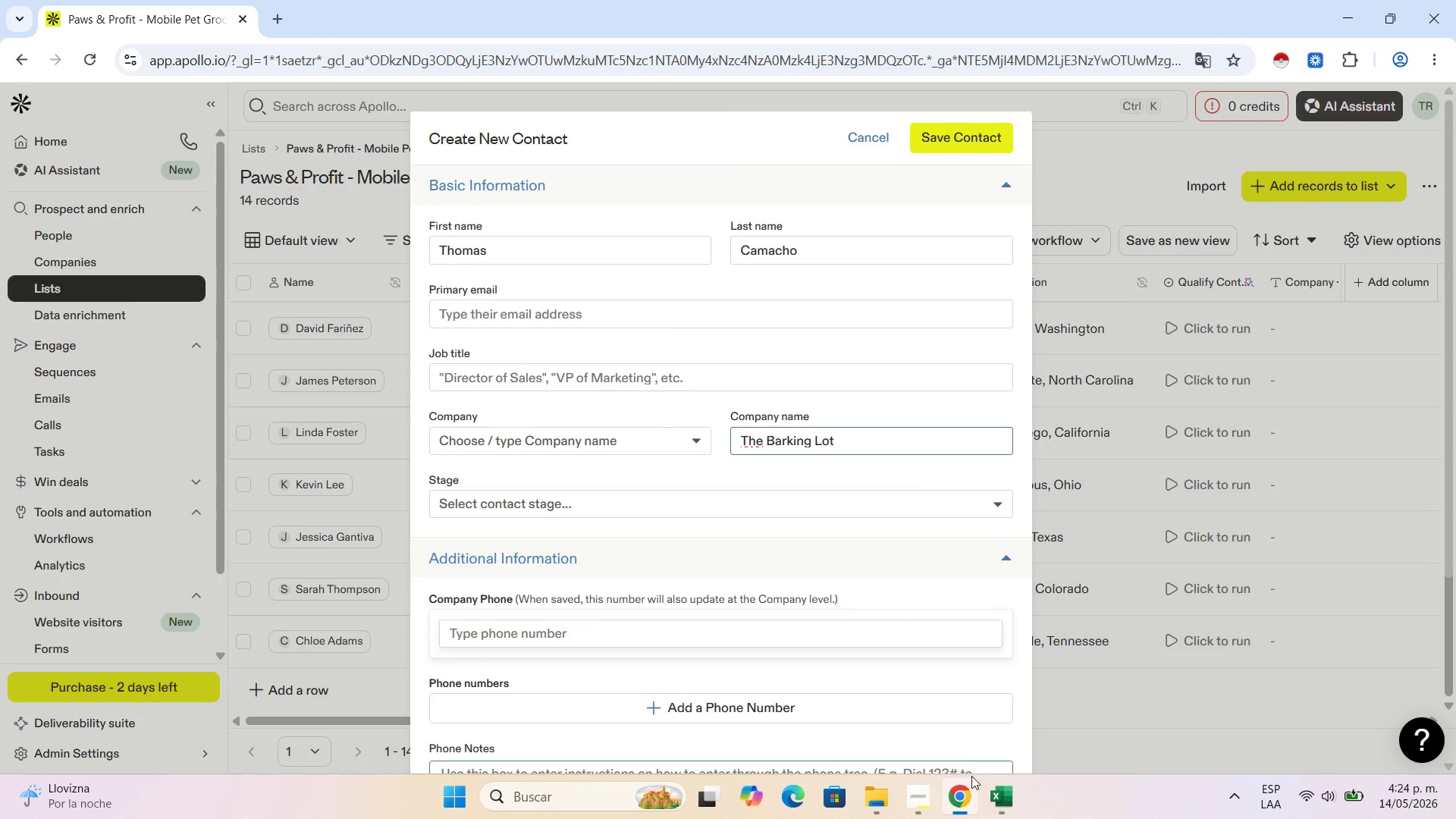 
left_click([997, 794])
 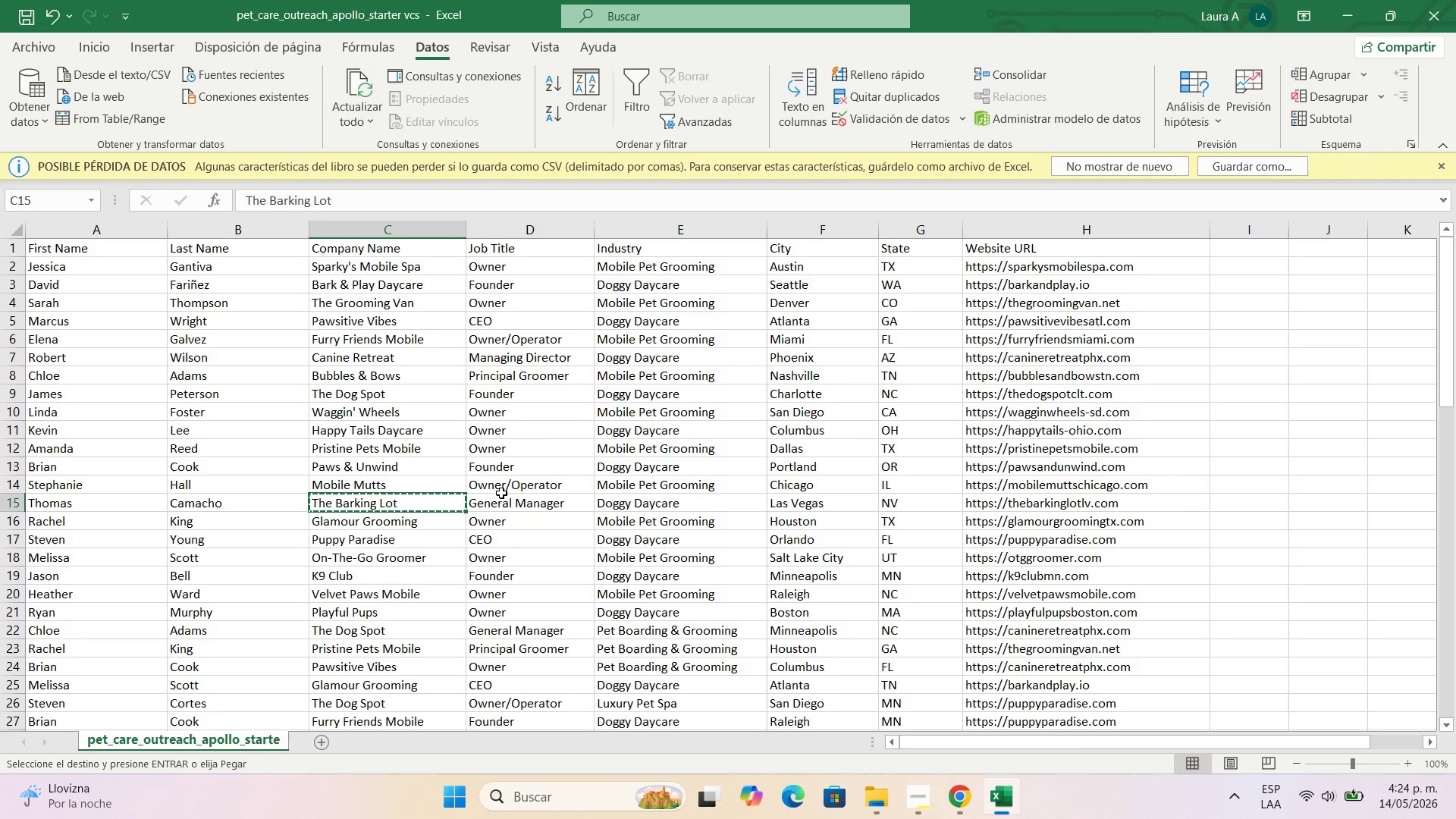 
left_click([510, 507])
 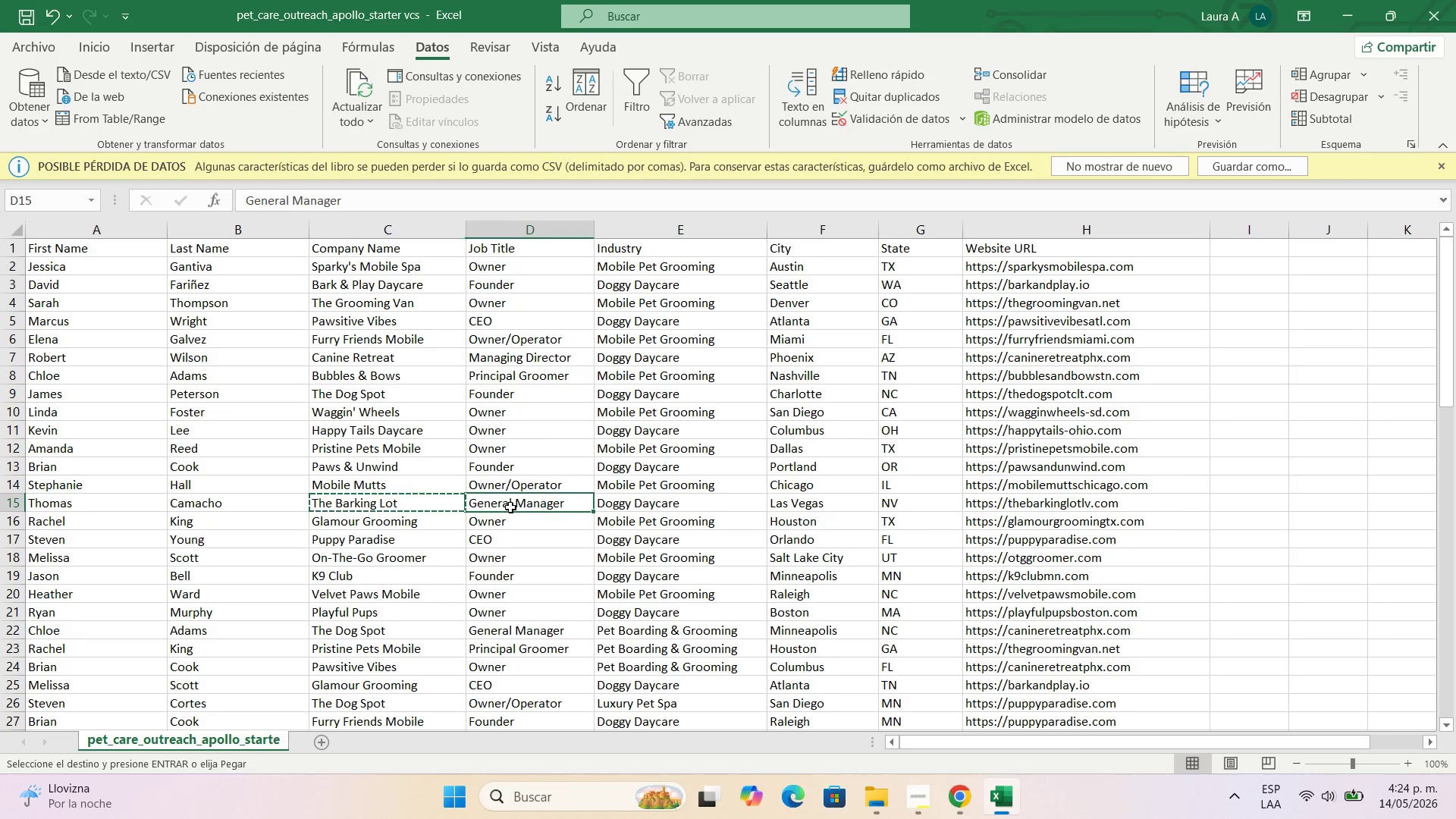 
key(Control+C)
 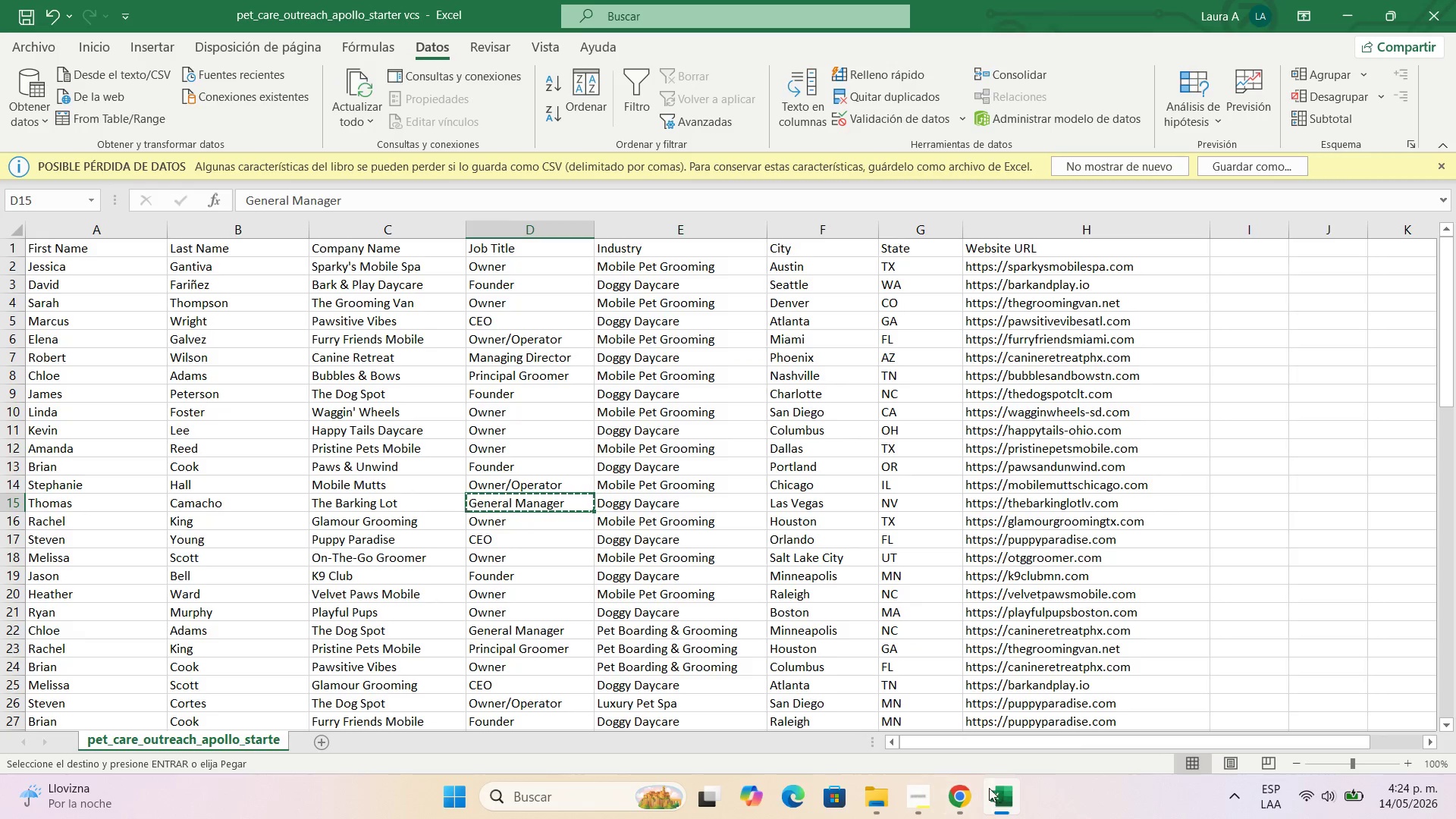 
left_click([976, 795])
 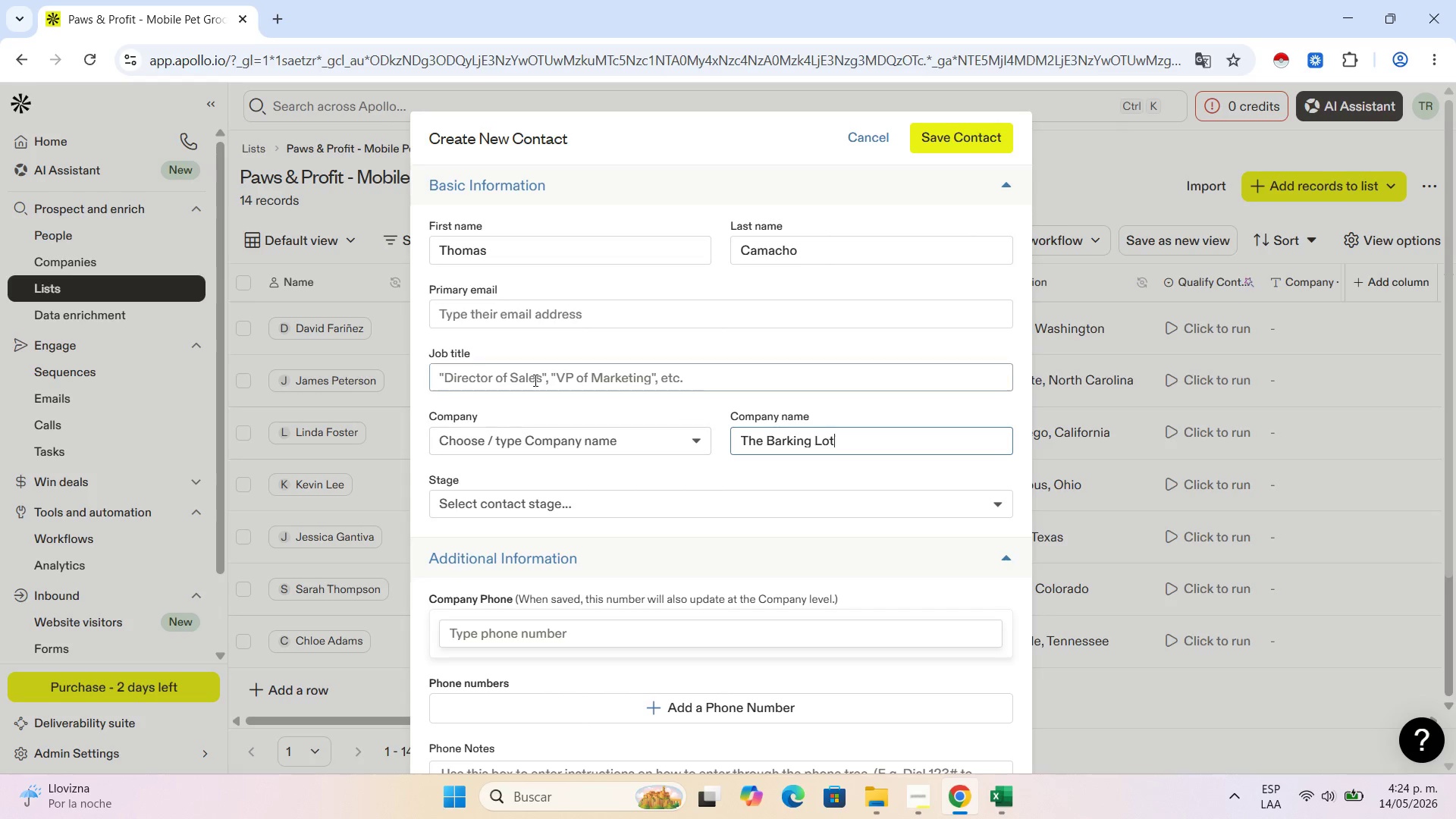 
left_click([534, 380])
 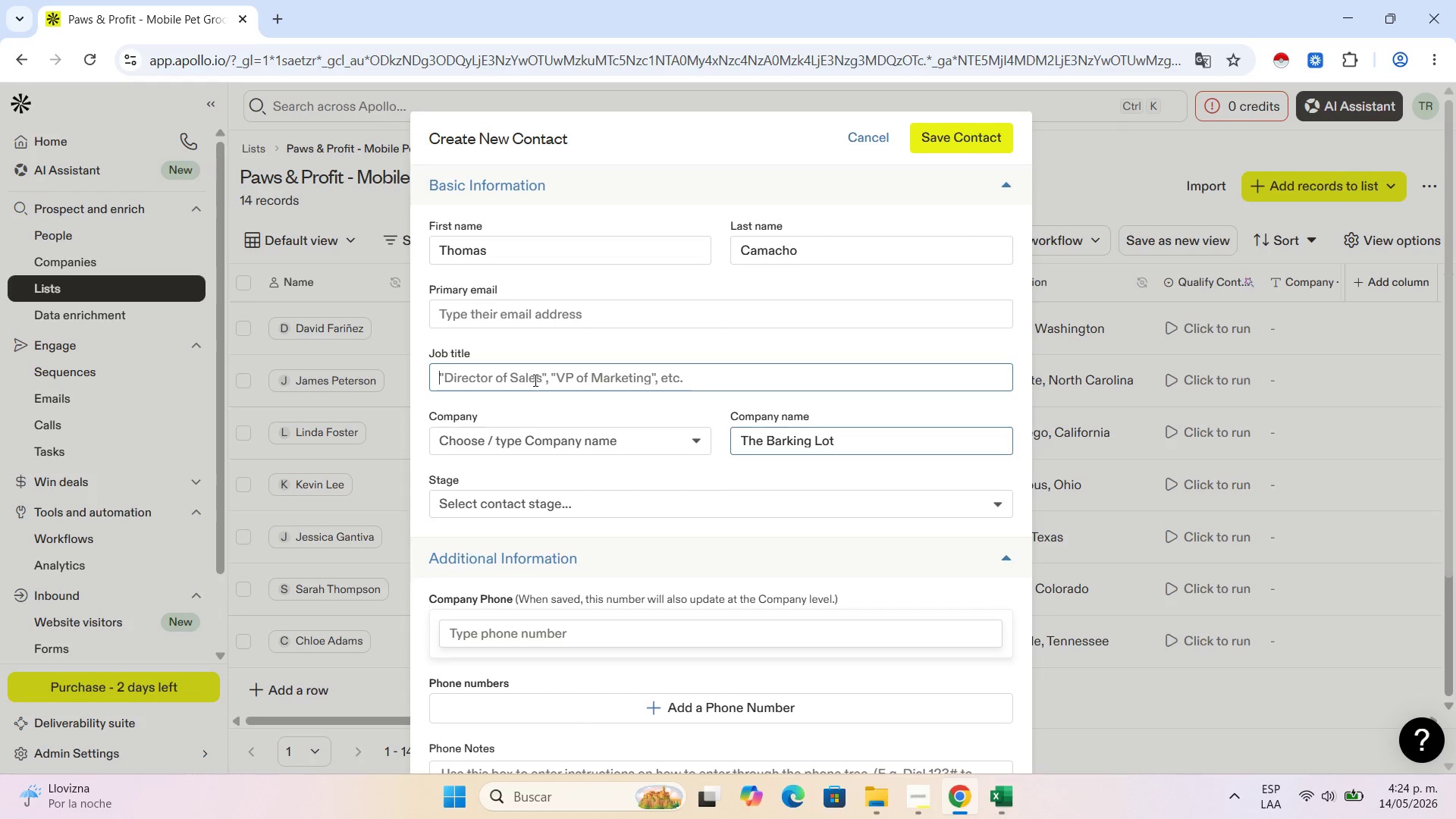 
key(Control+V)
 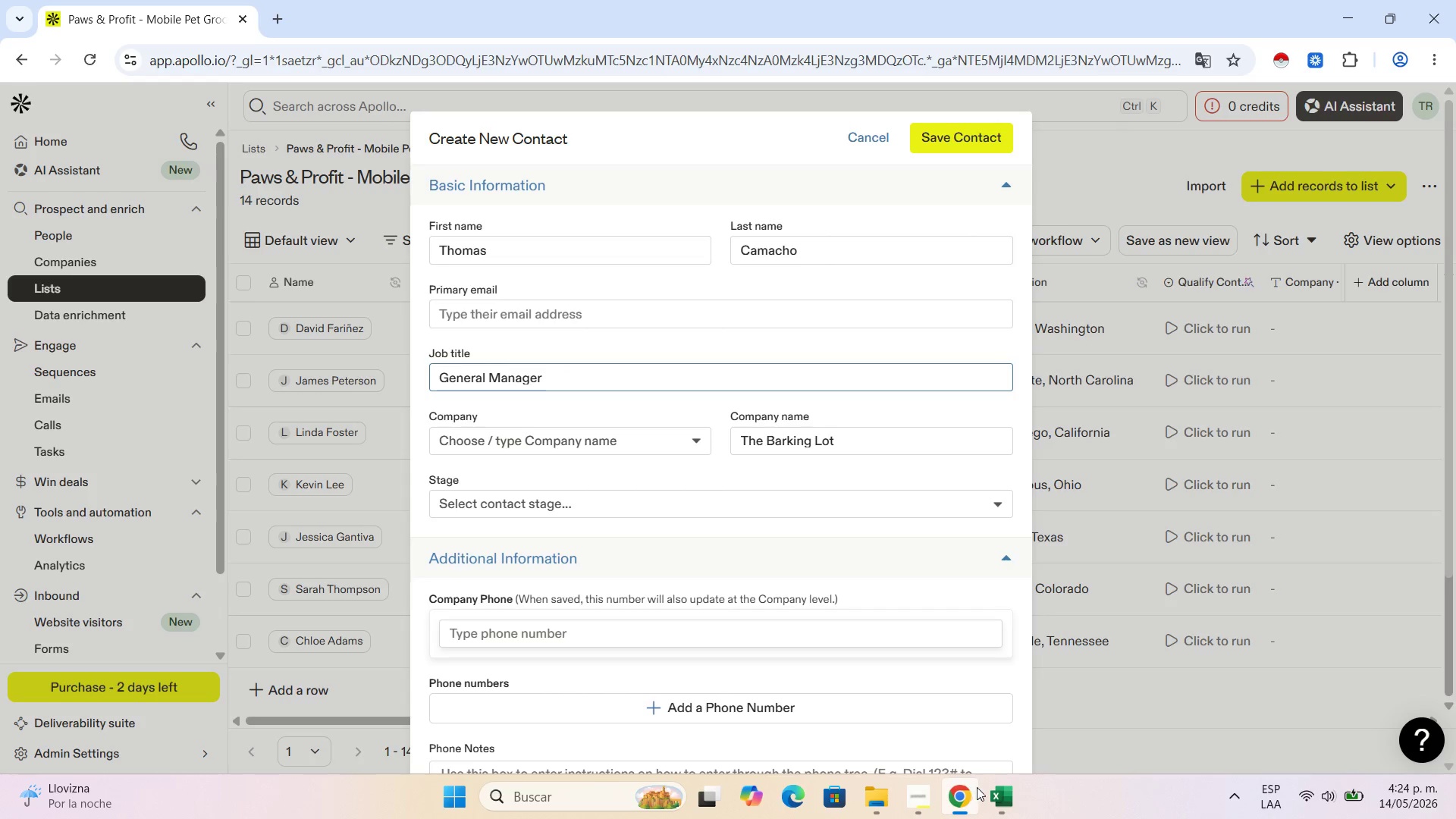 
left_click([990, 789])
 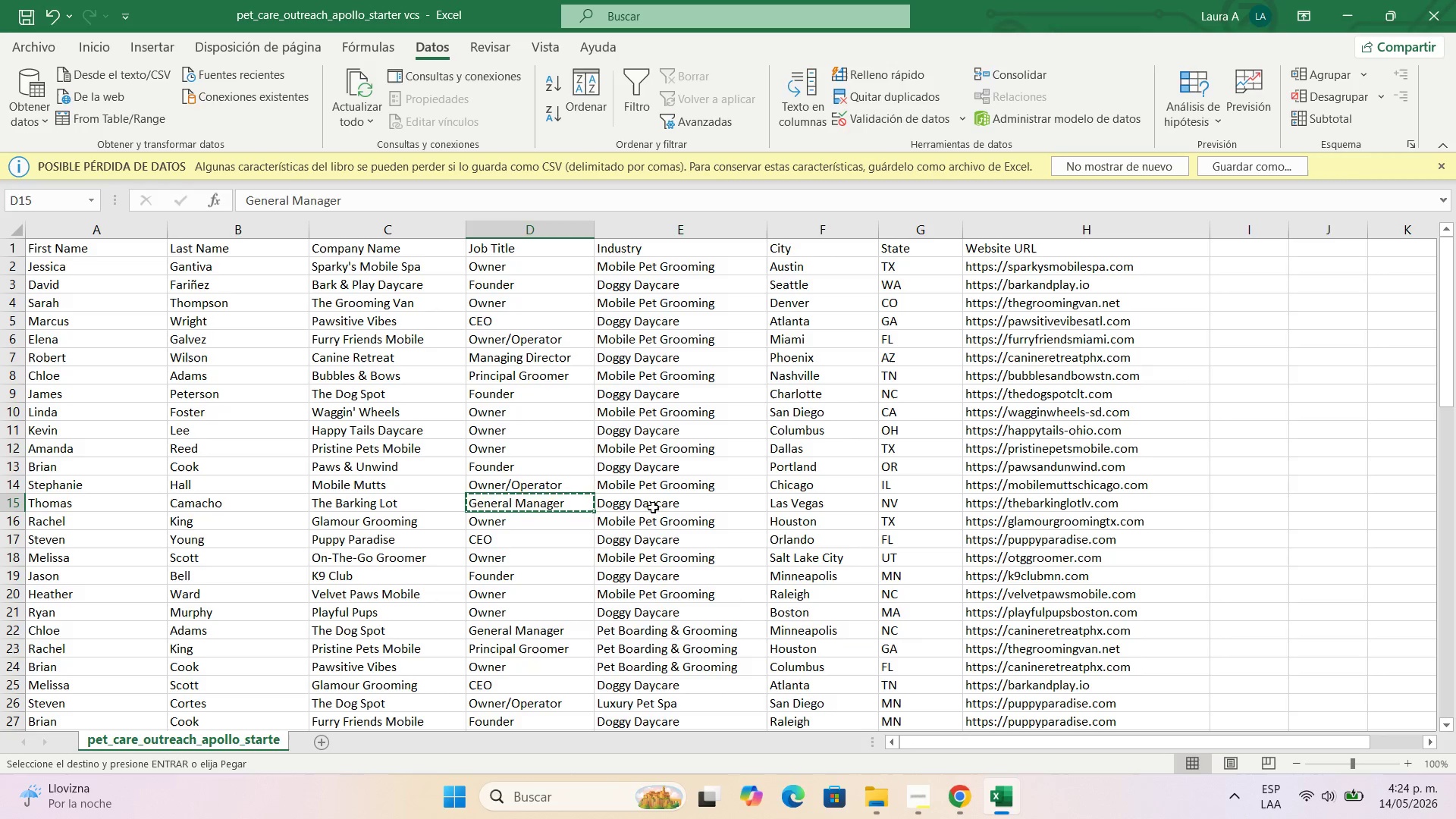 
left_click([653, 504])
 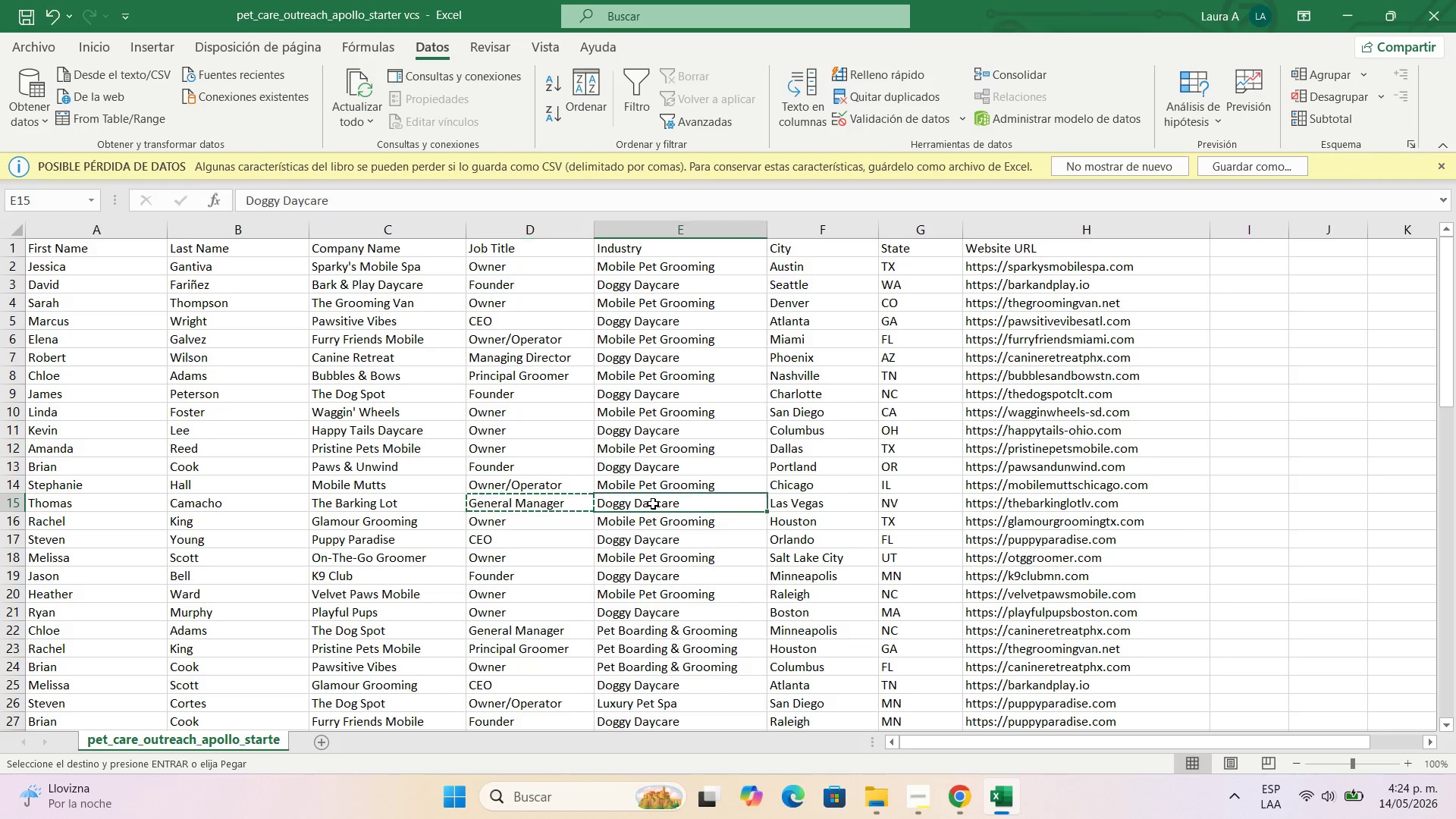 
key(Control+C)
 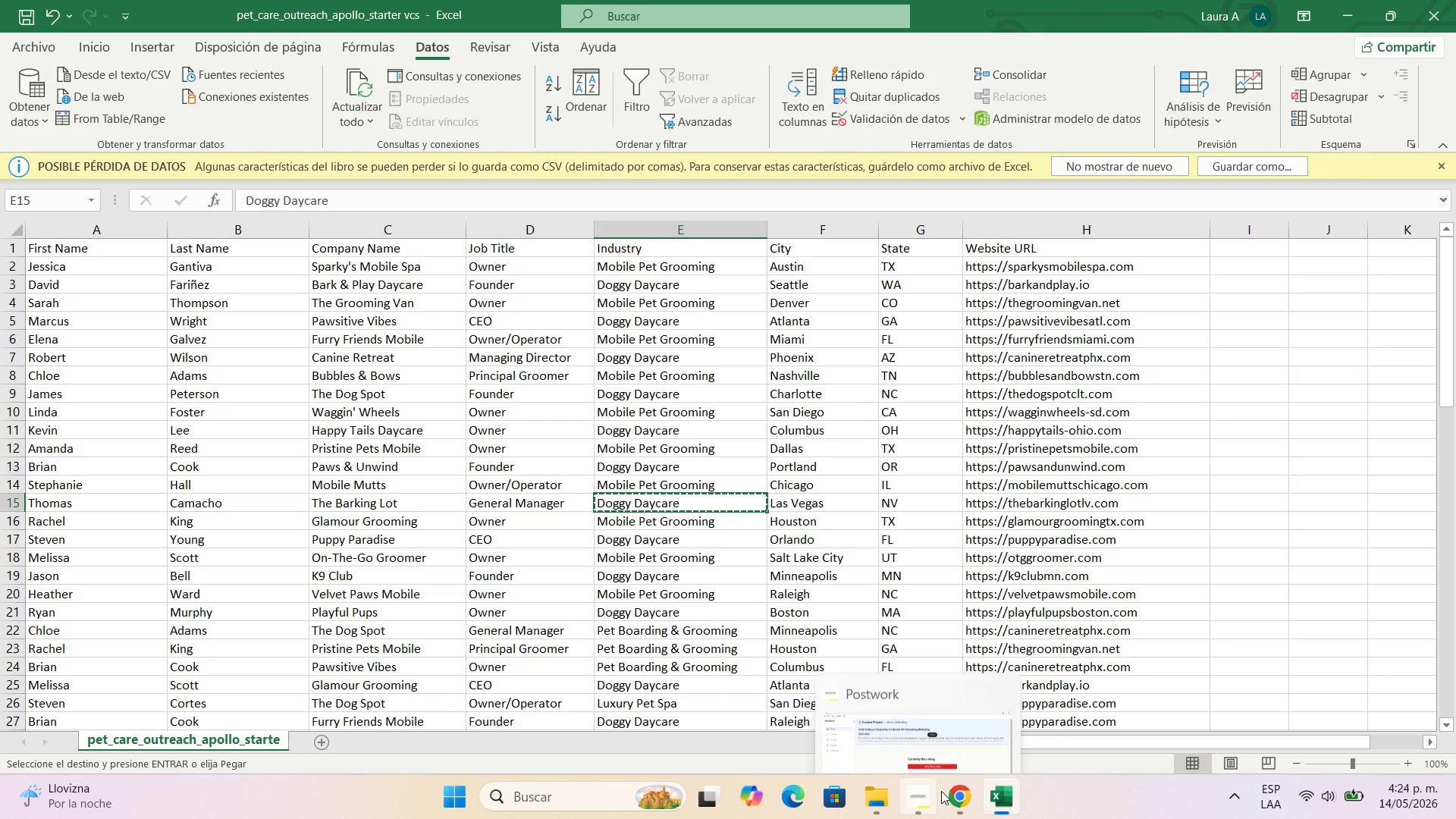 
left_click([950, 792])
 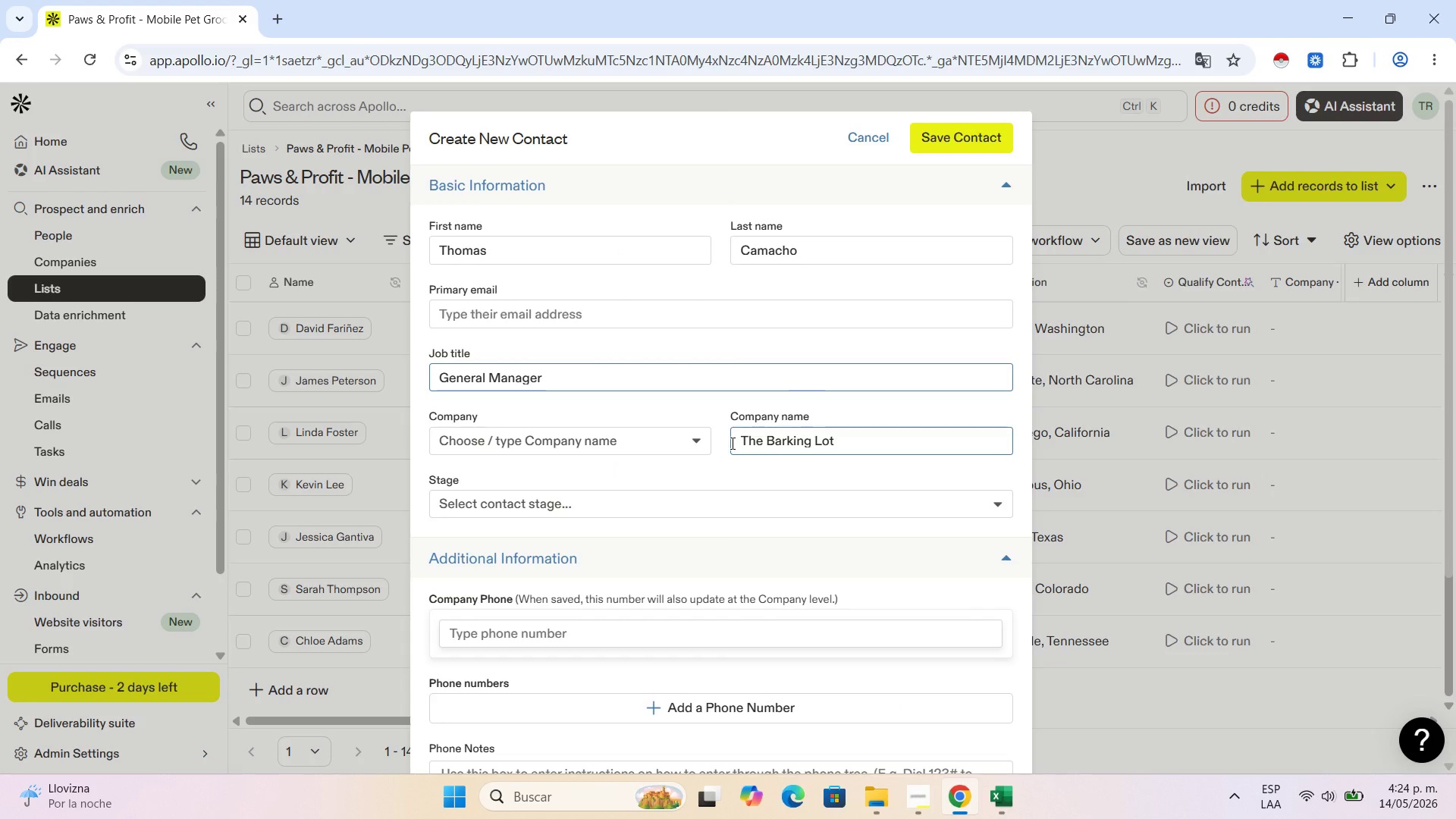 
scroll: coordinate [557, 595], scroll_direction: down, amount: 4.0
 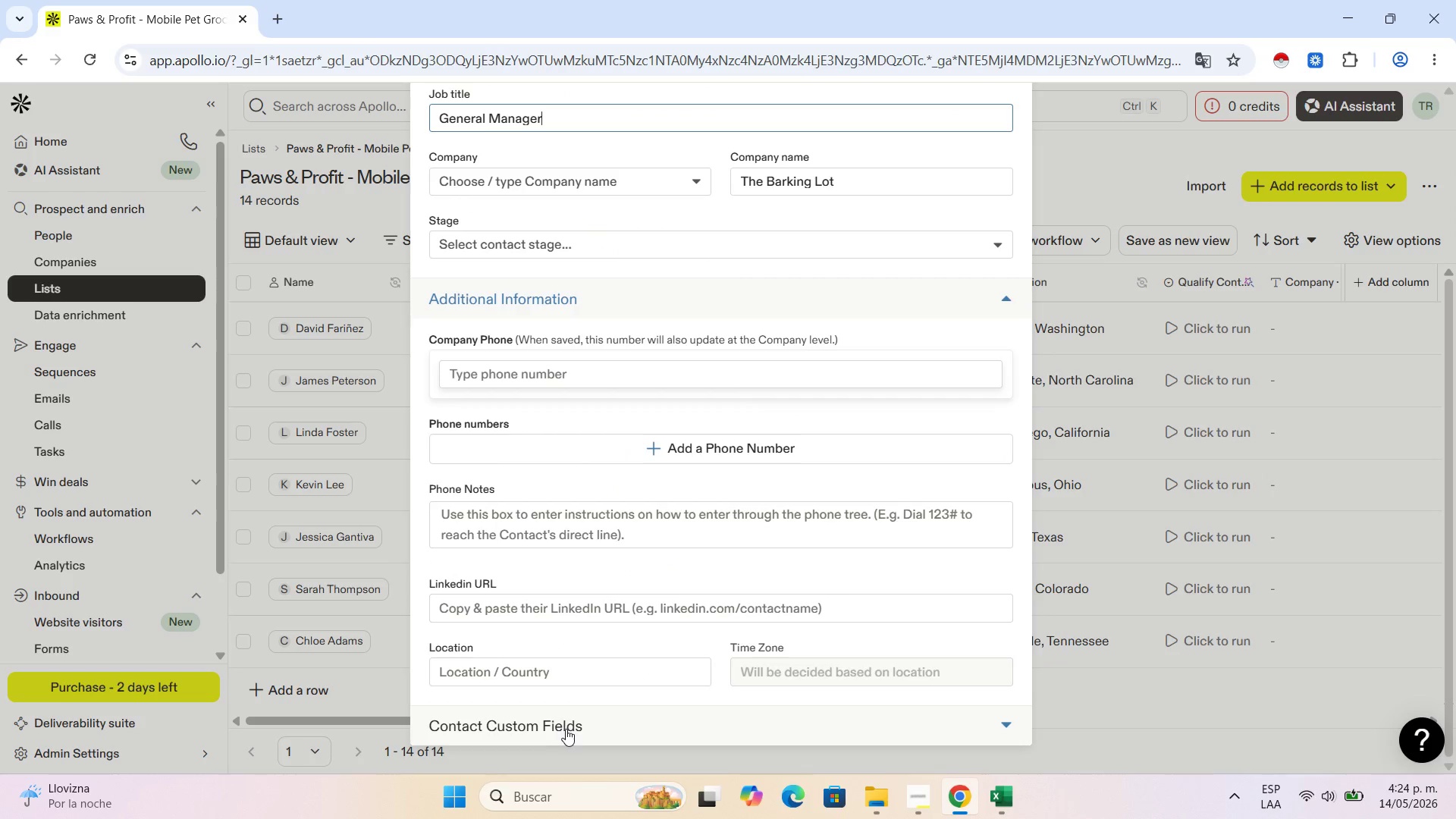 
left_click([566, 729])
 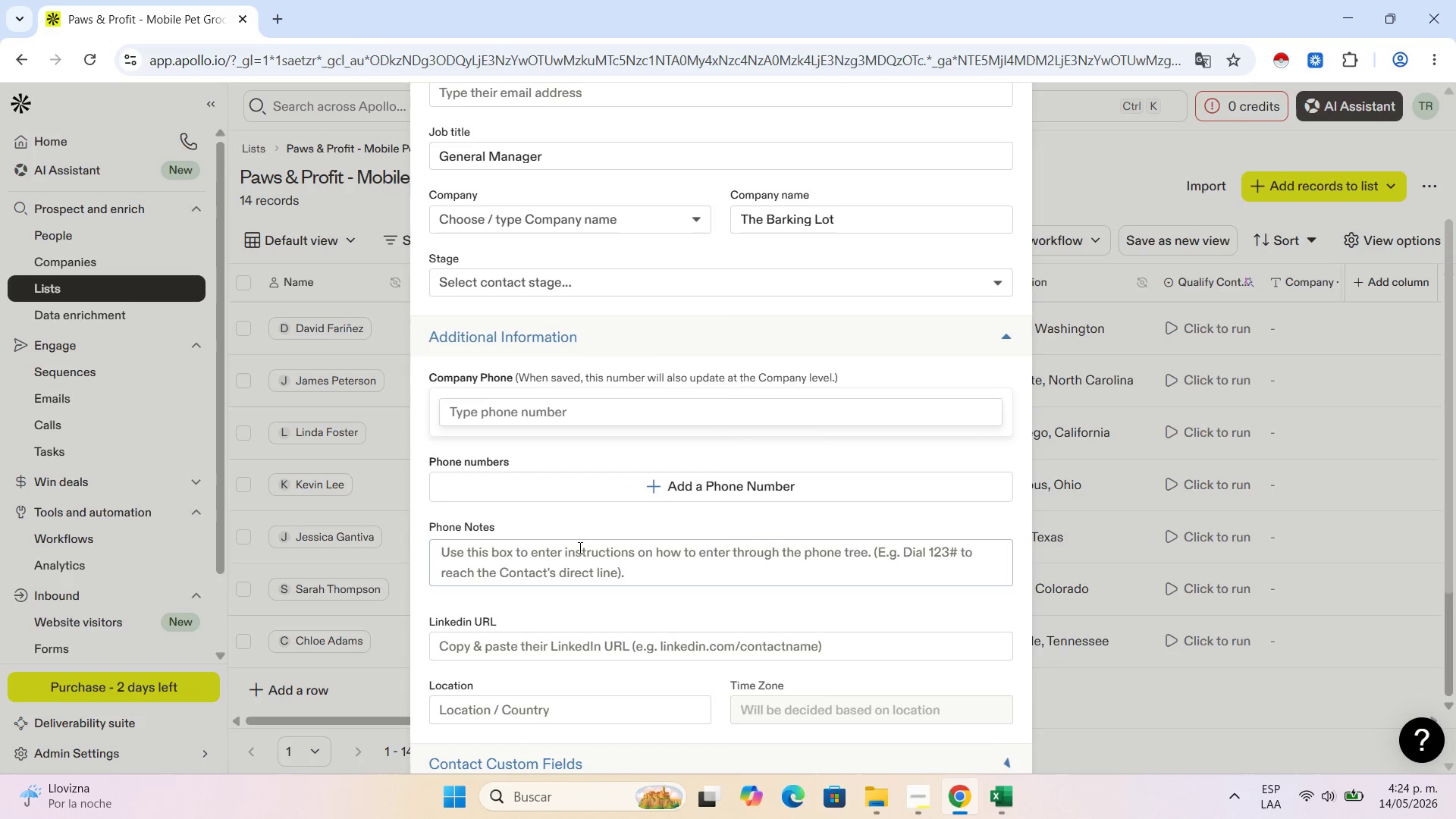 
scroll: coordinate [579, 546], scroll_direction: down, amount: 5.0
 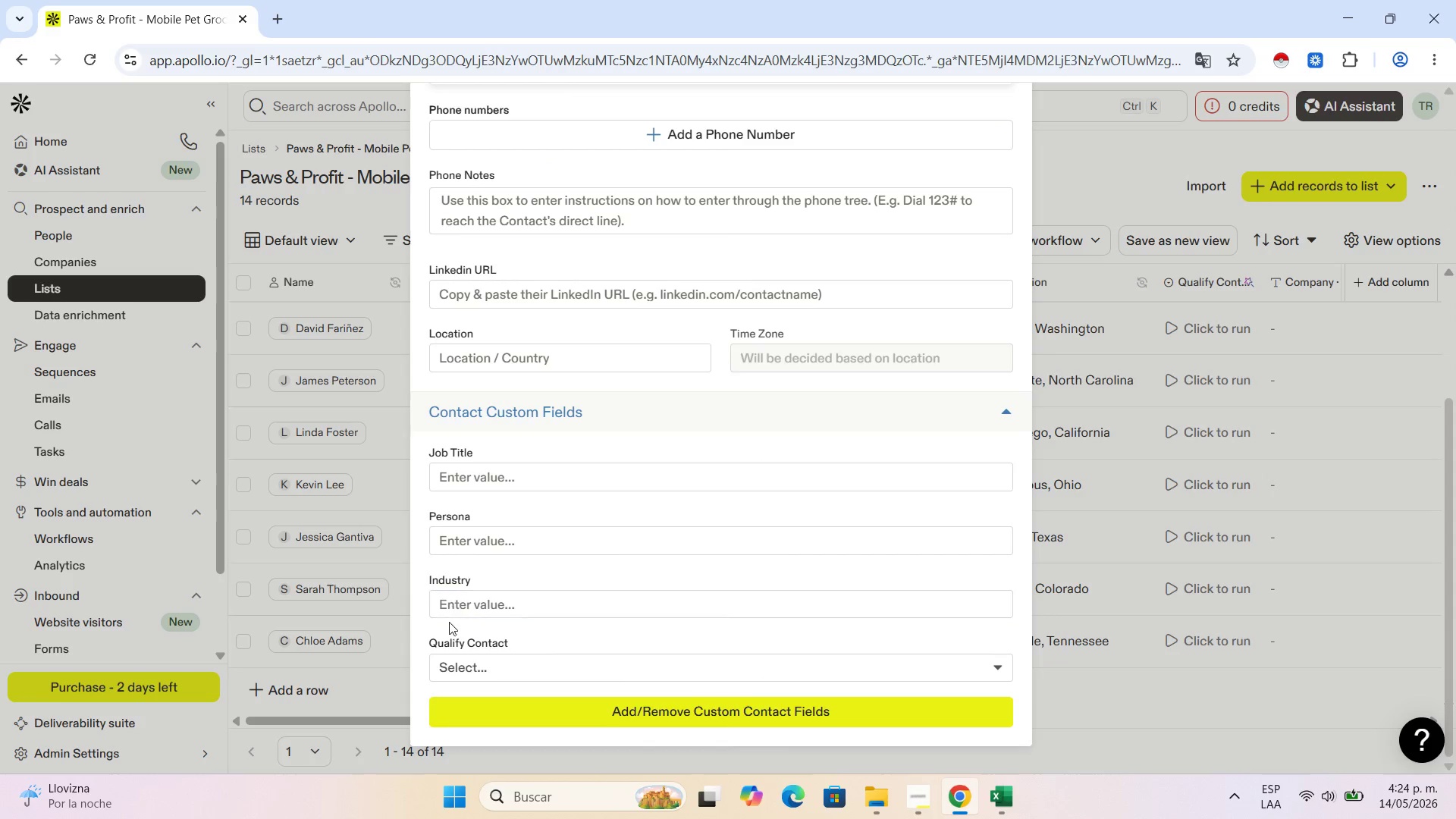 
left_click([452, 613])
 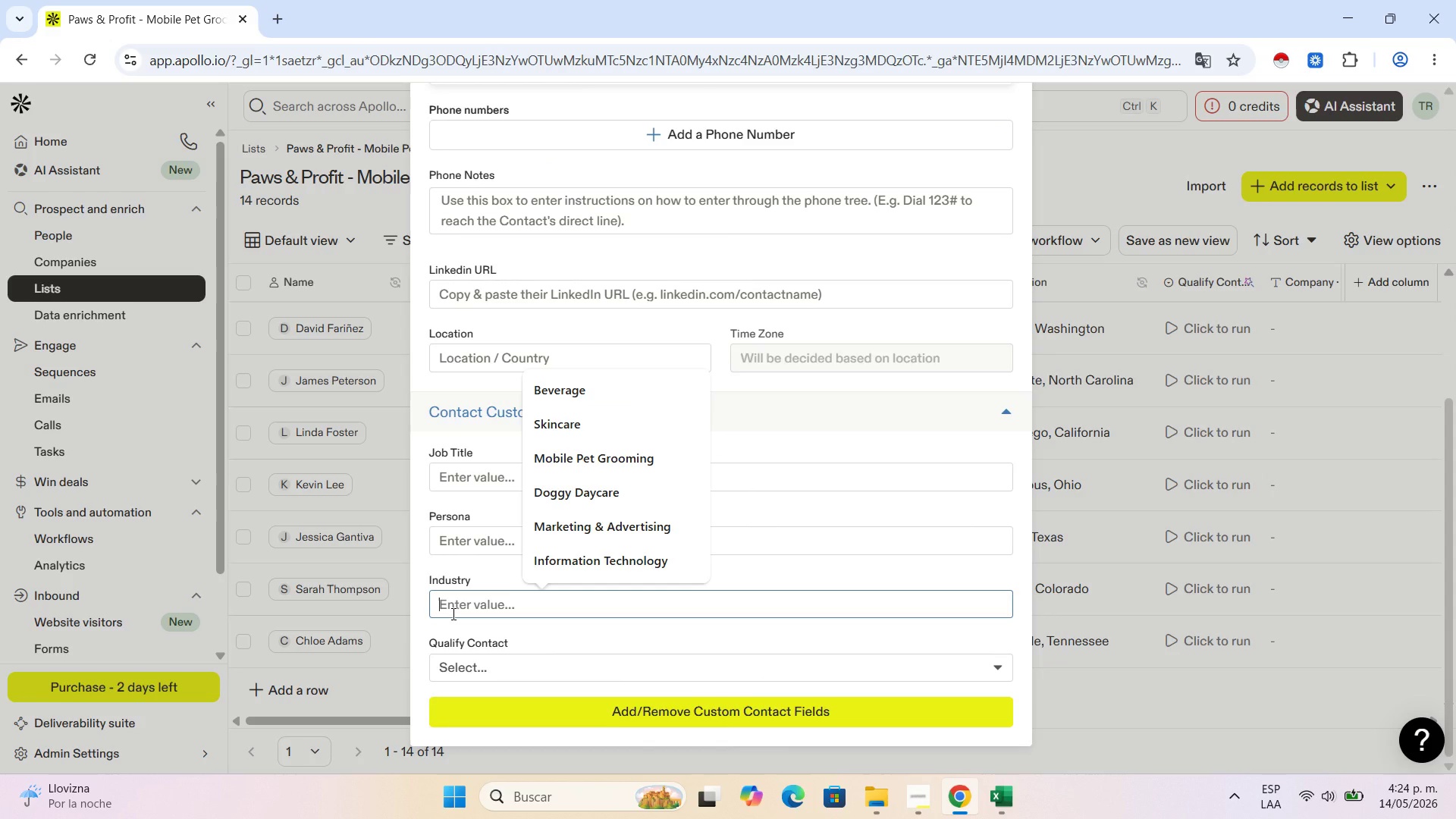 
key(Control+V)
 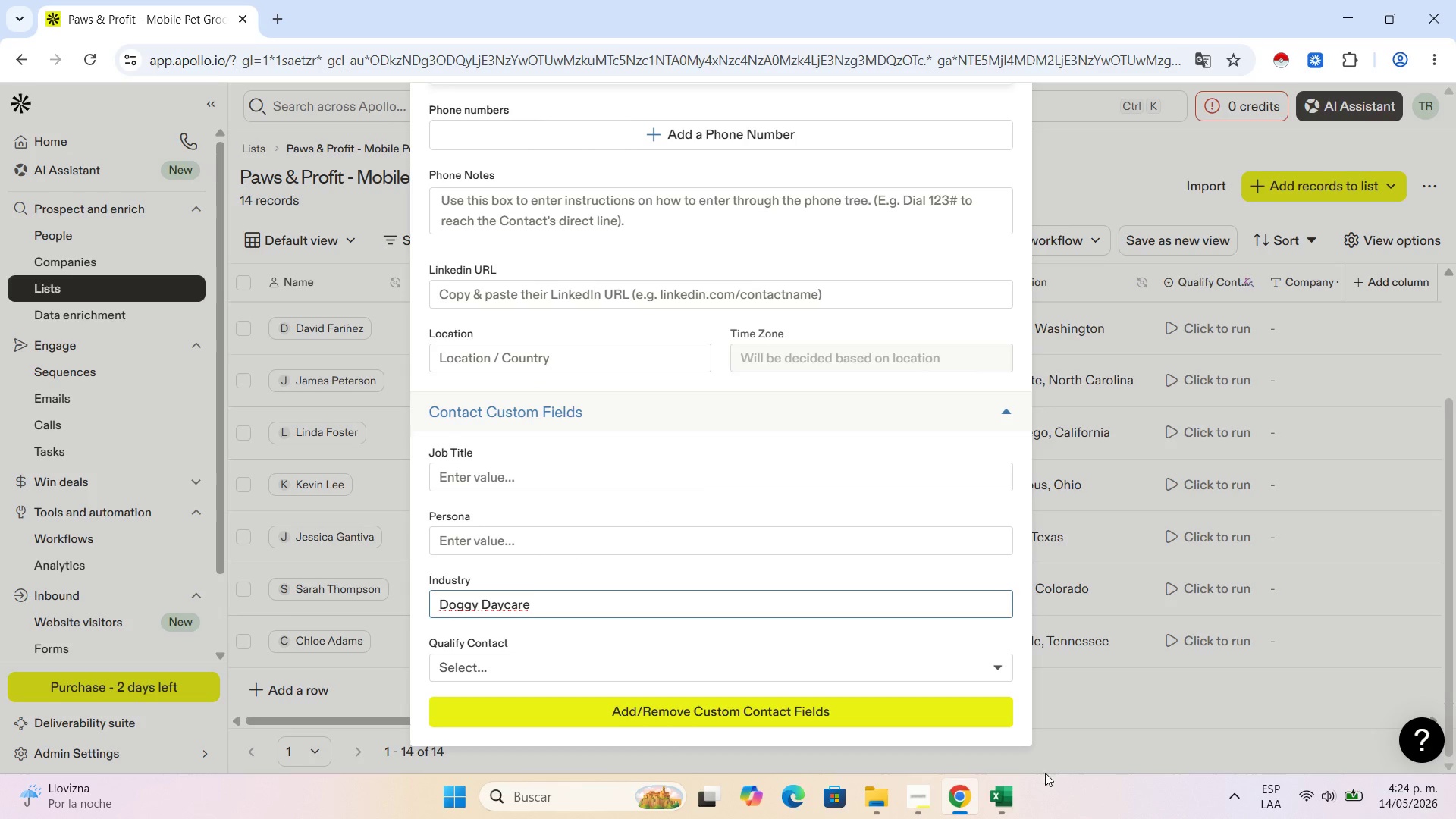 
left_click([996, 804])
 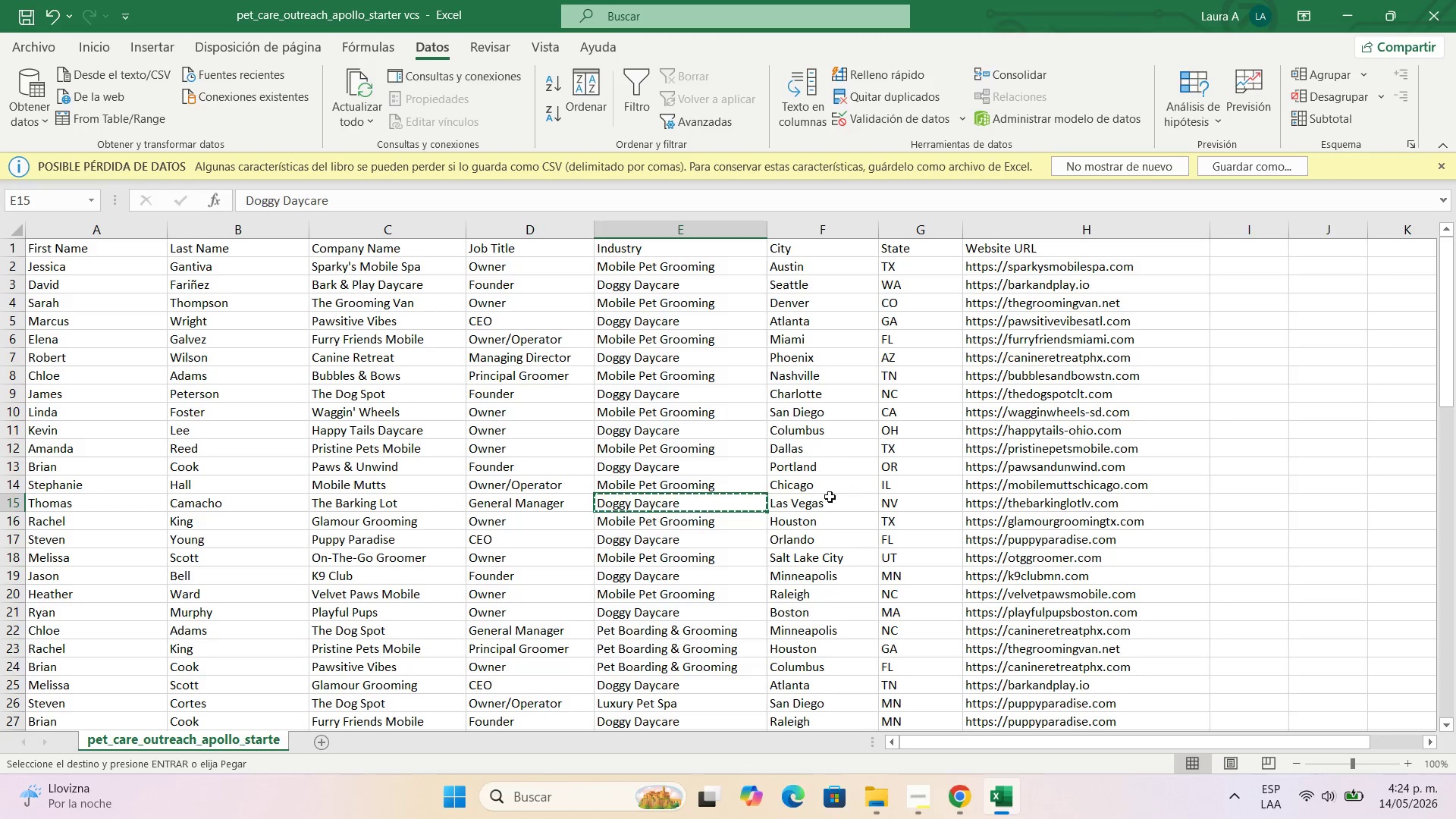 
left_click([830, 497])
 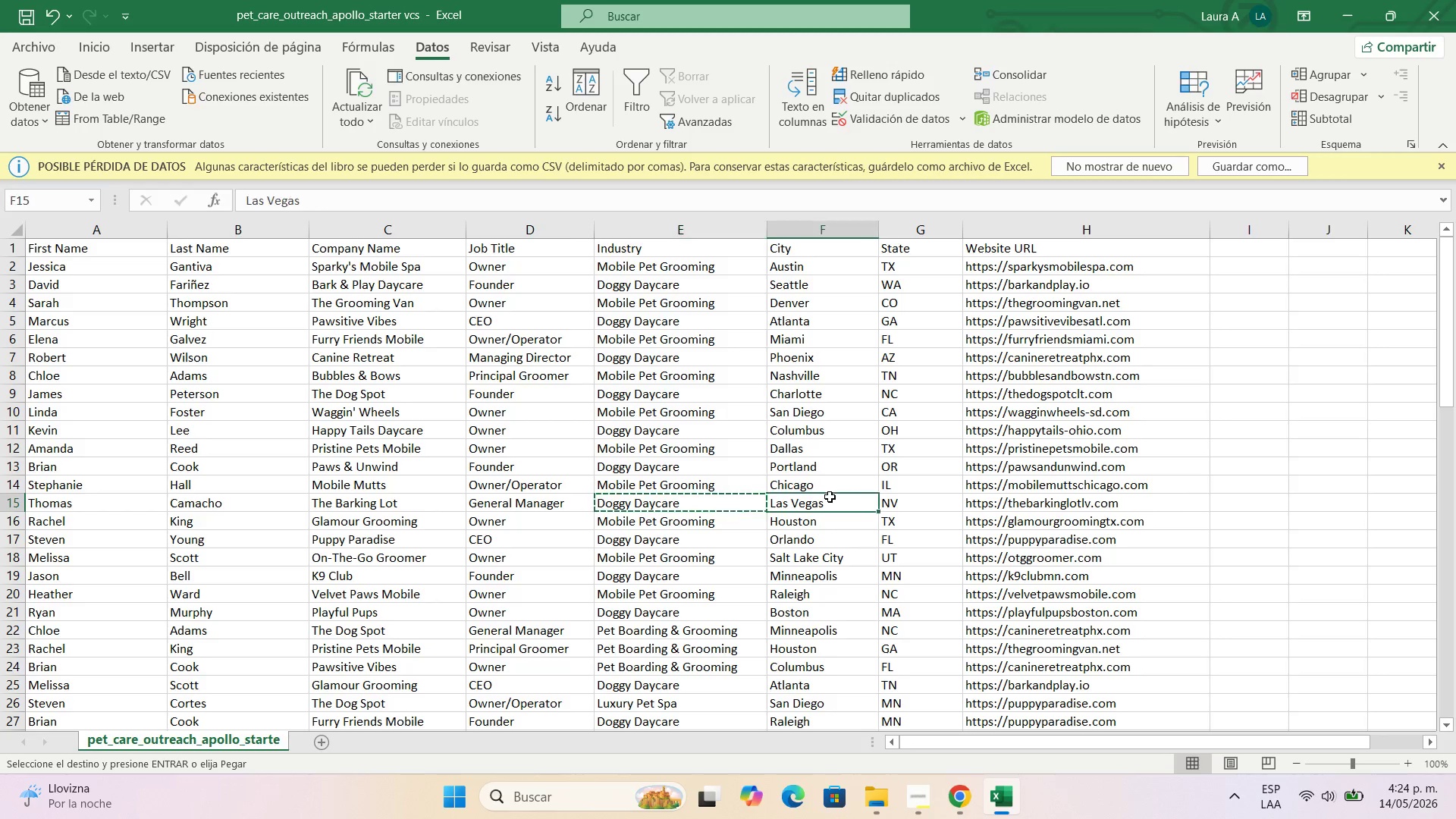 
key(Control+C)
 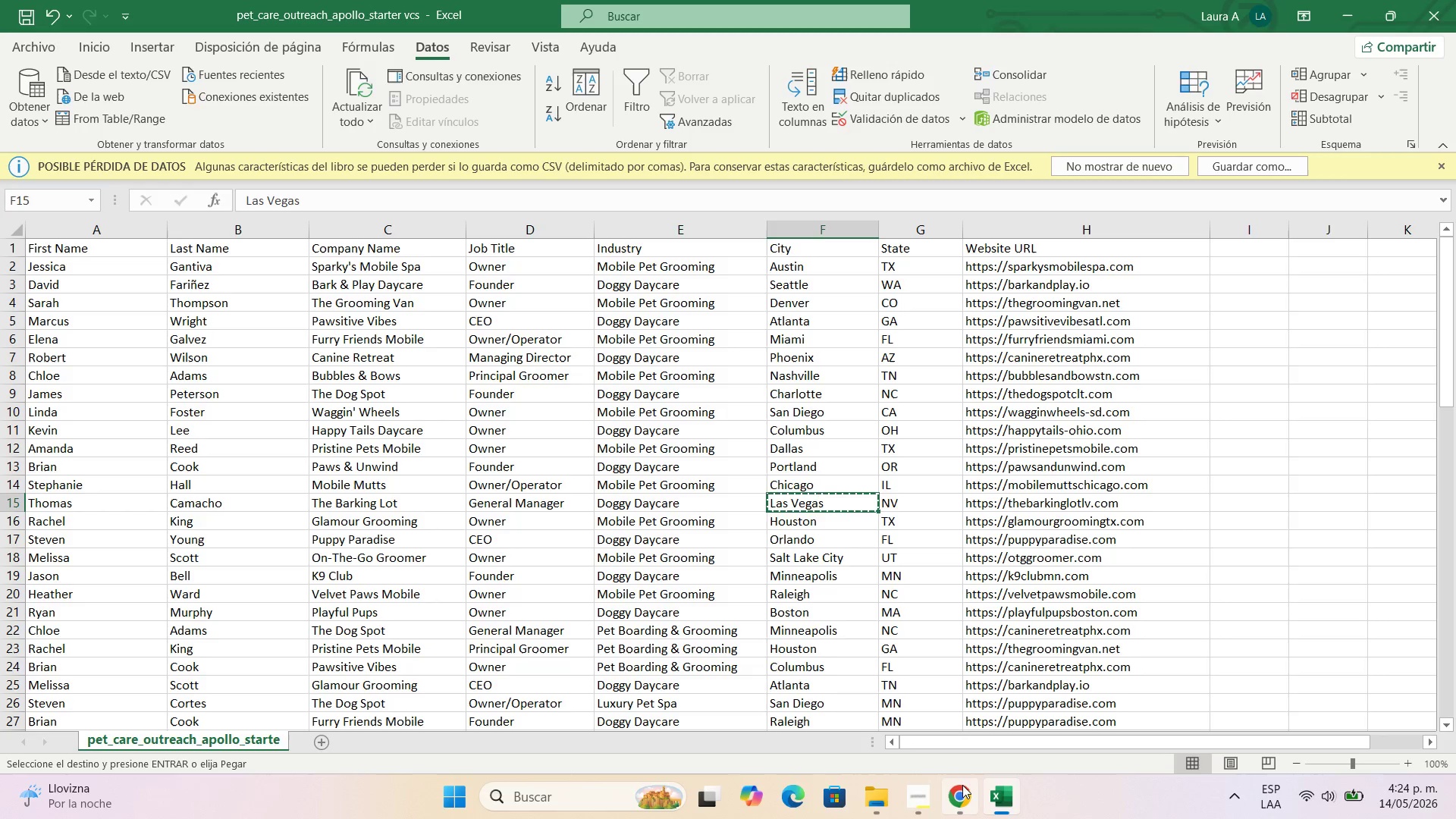 
left_click([962, 791])
 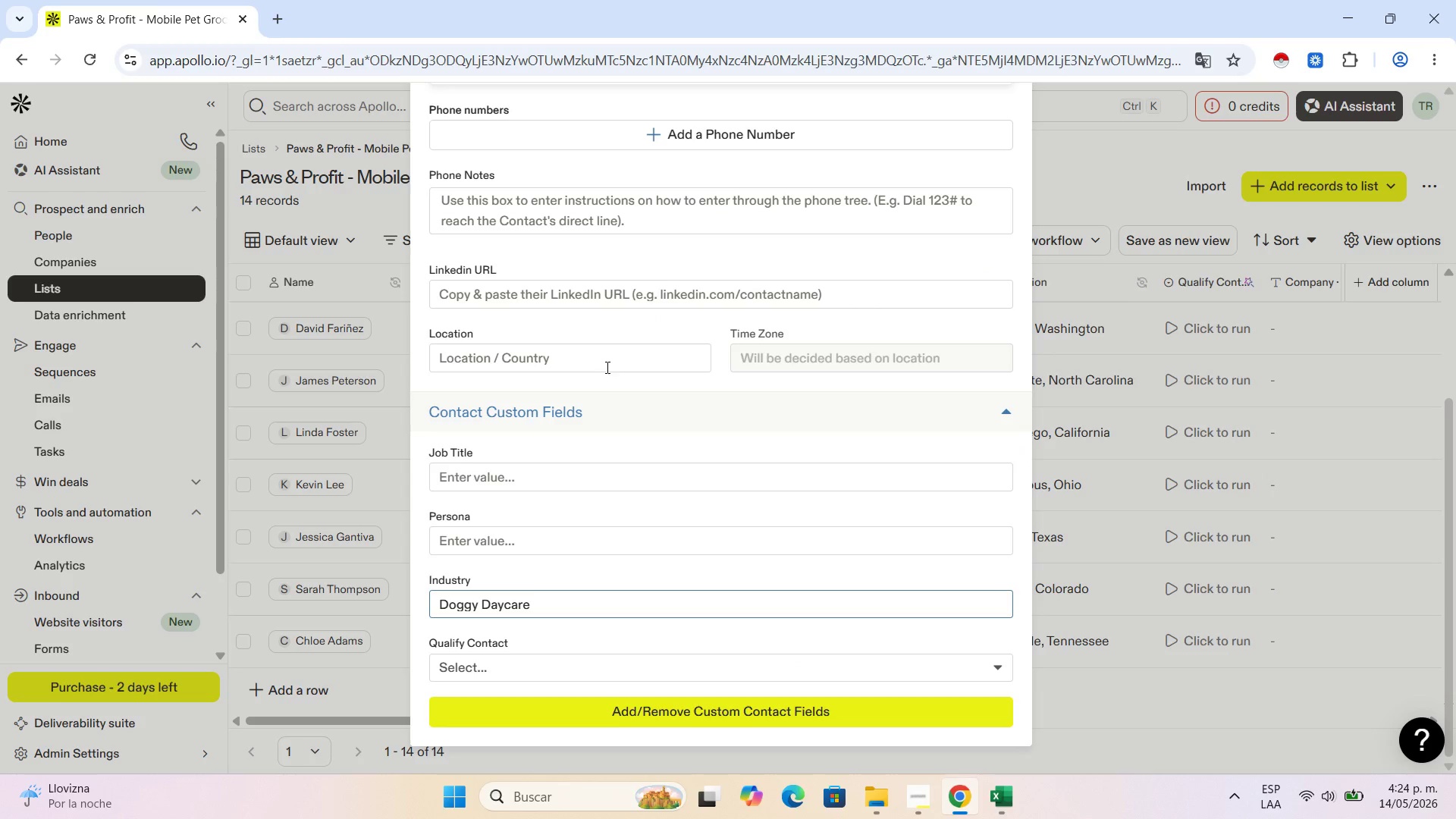 
key(Control+V)
 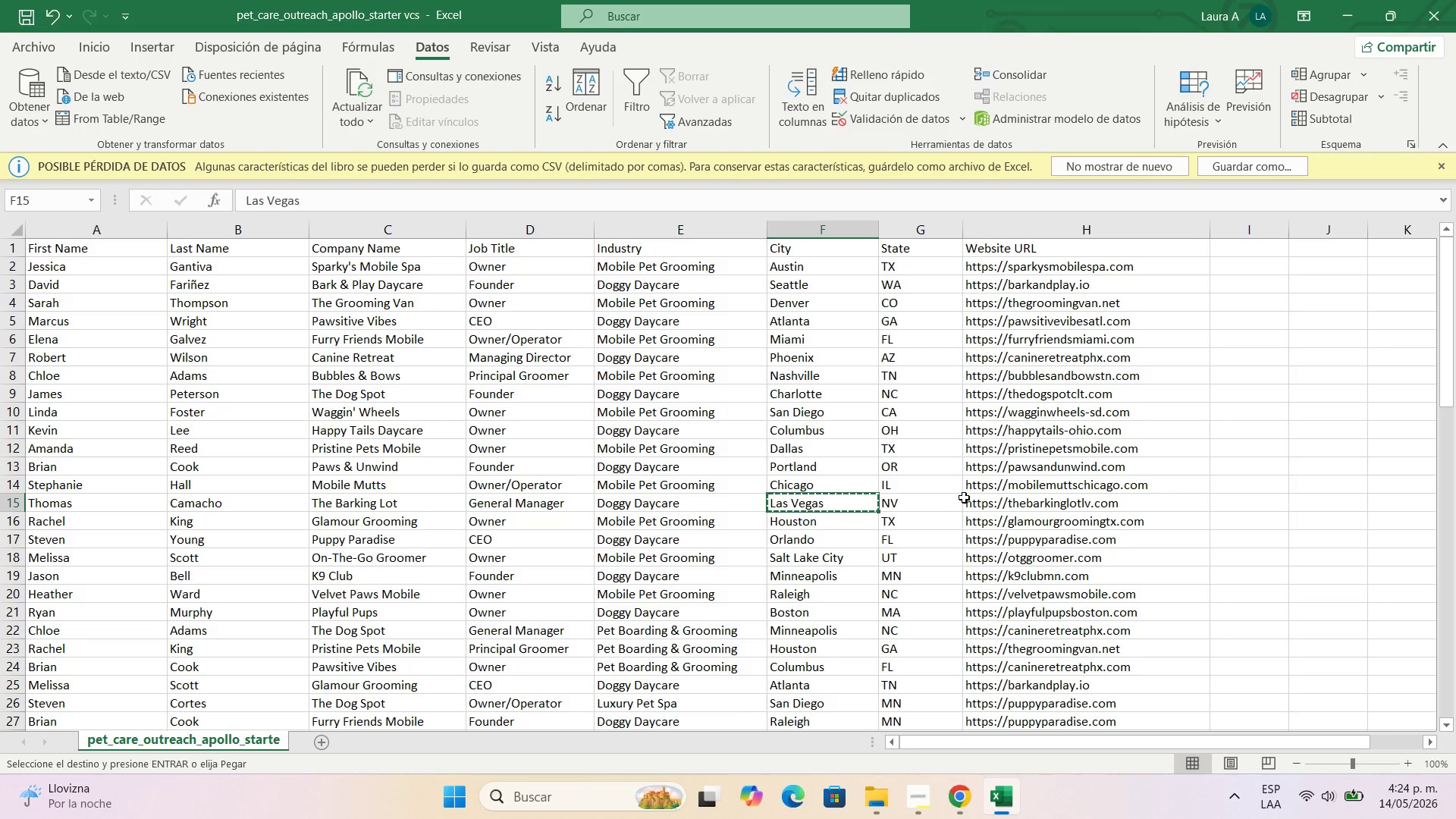 
left_click([993, 503])
 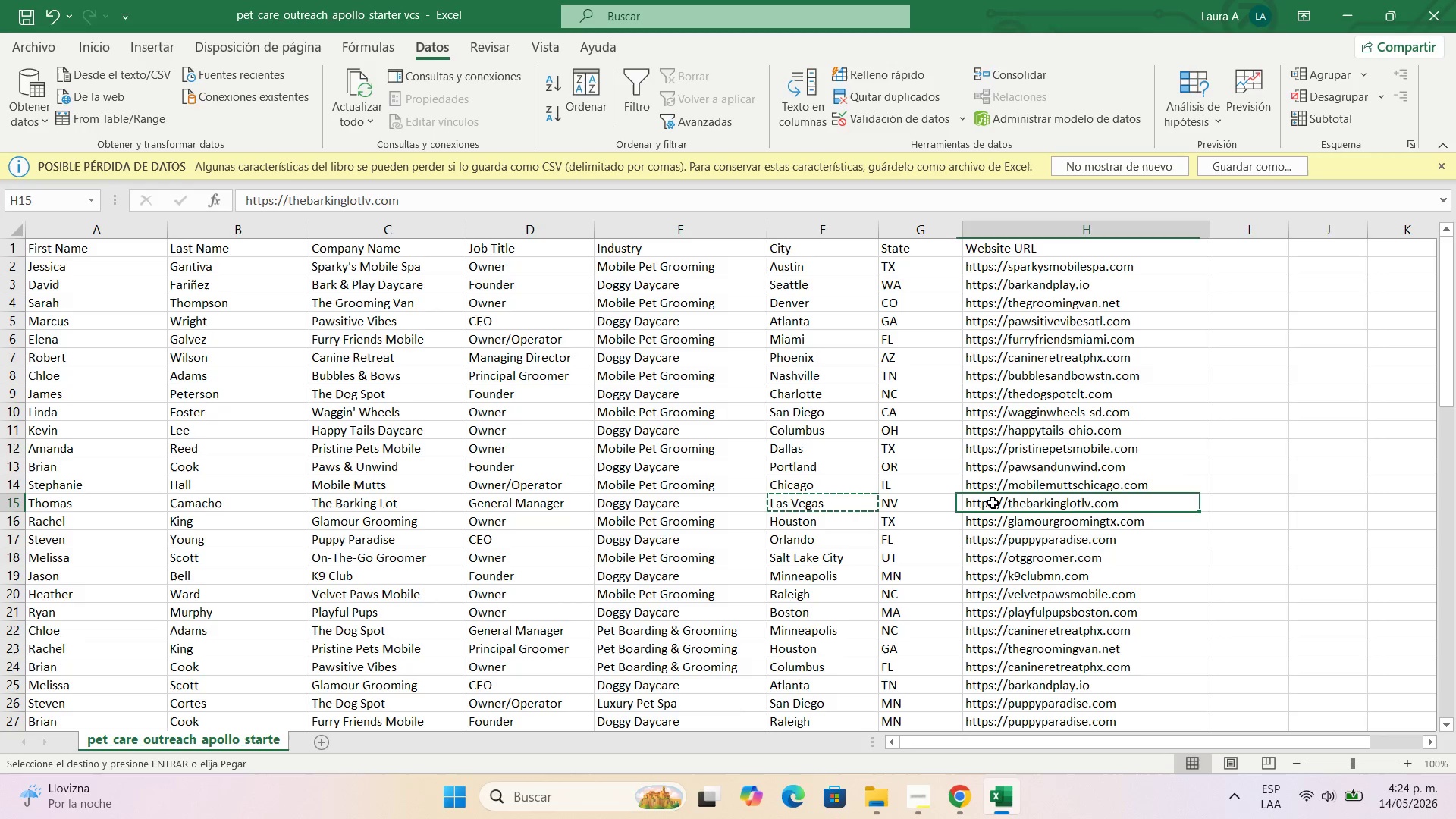 
key(Control+C)
 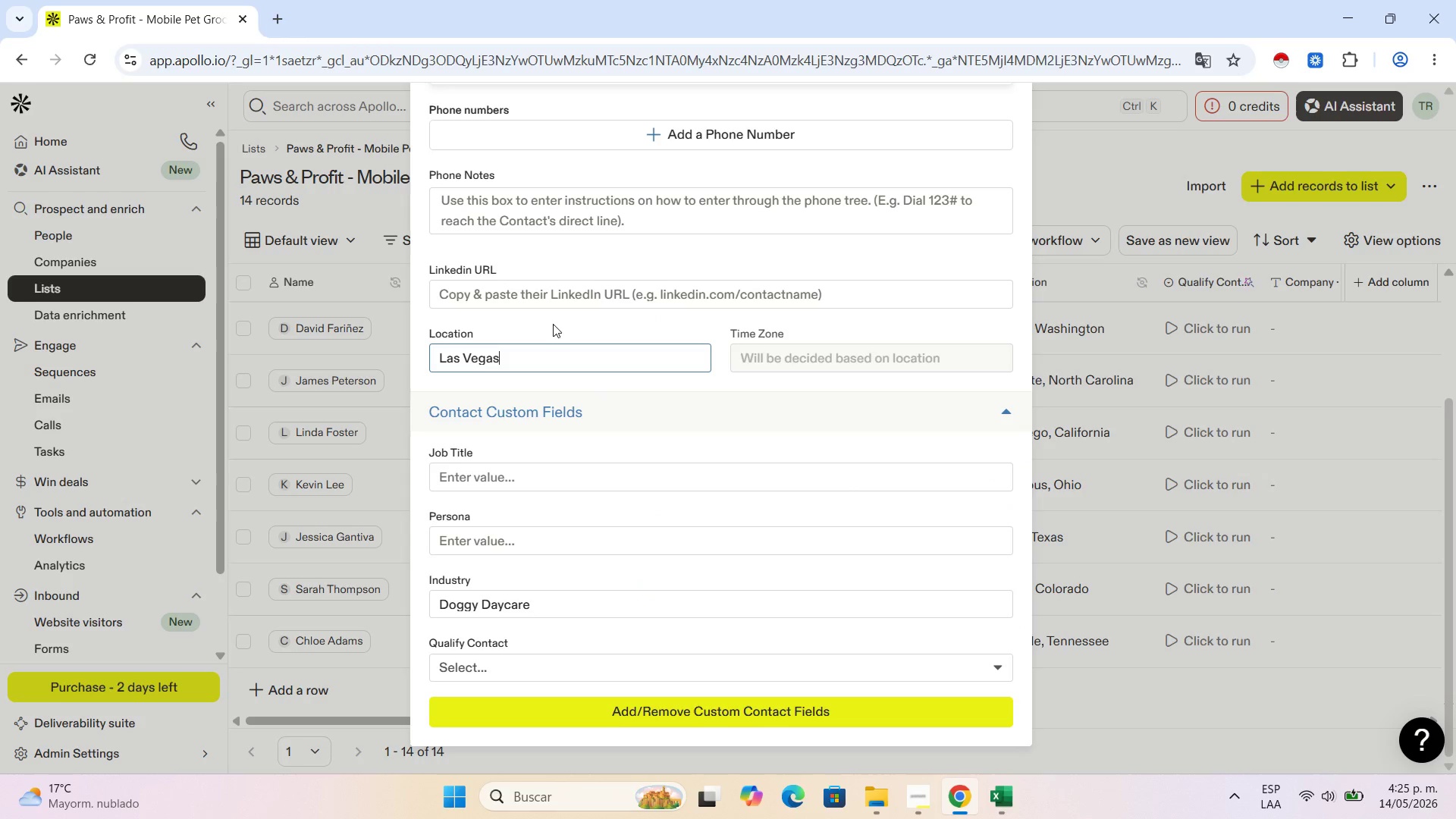 
left_click([562, 280])
 